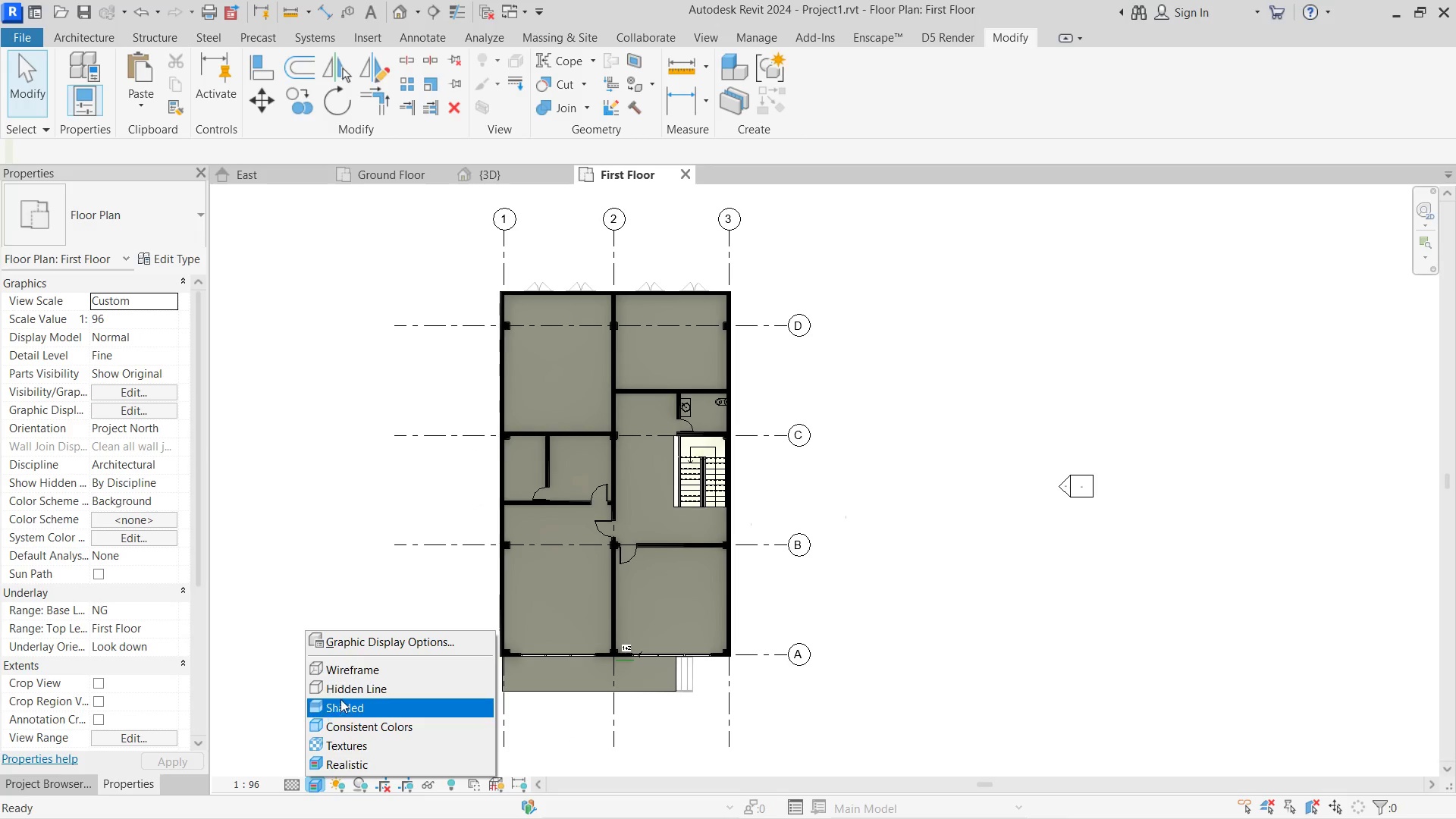 
left_click([342, 698])
 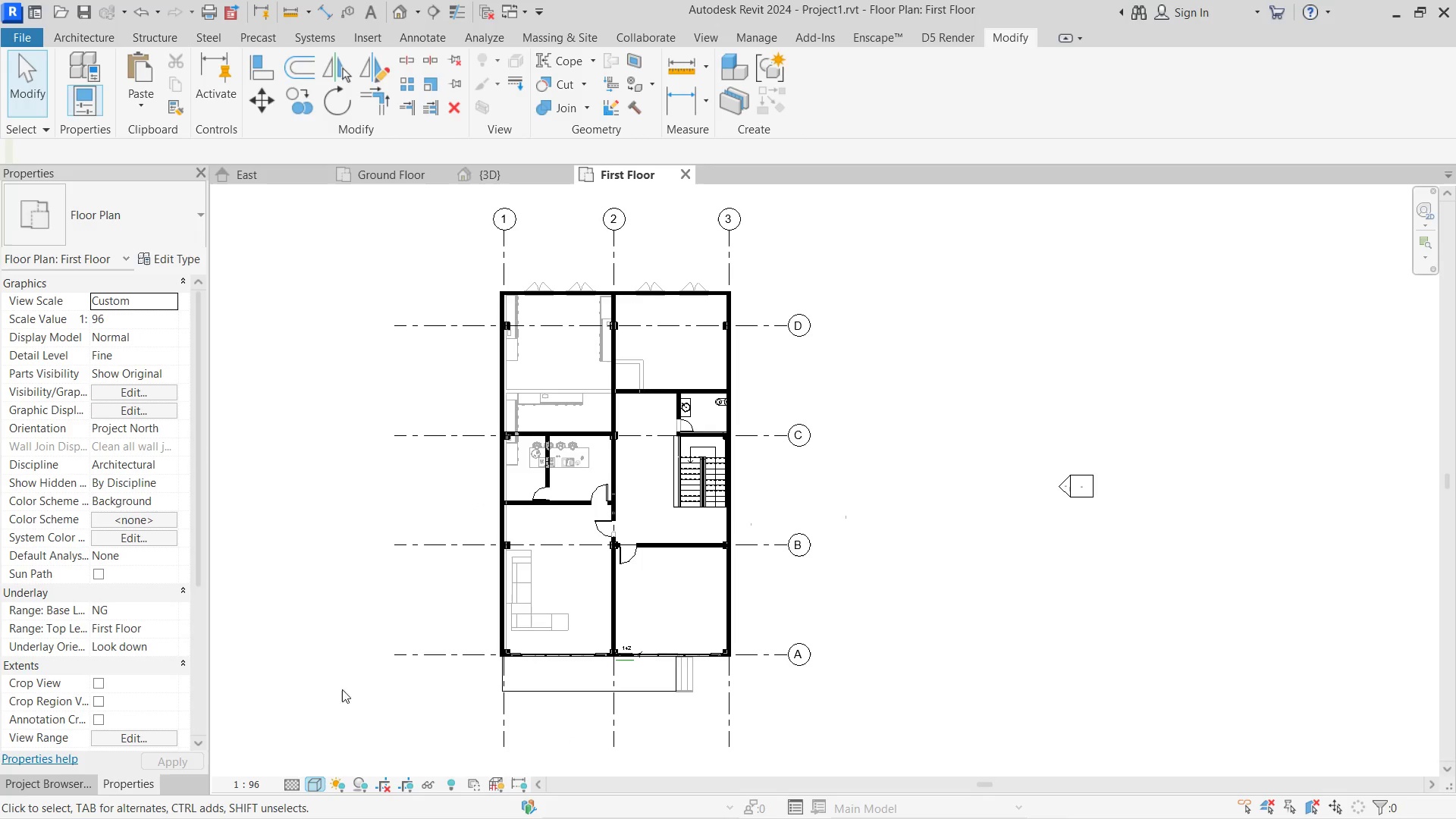 
left_click([322, 629])
 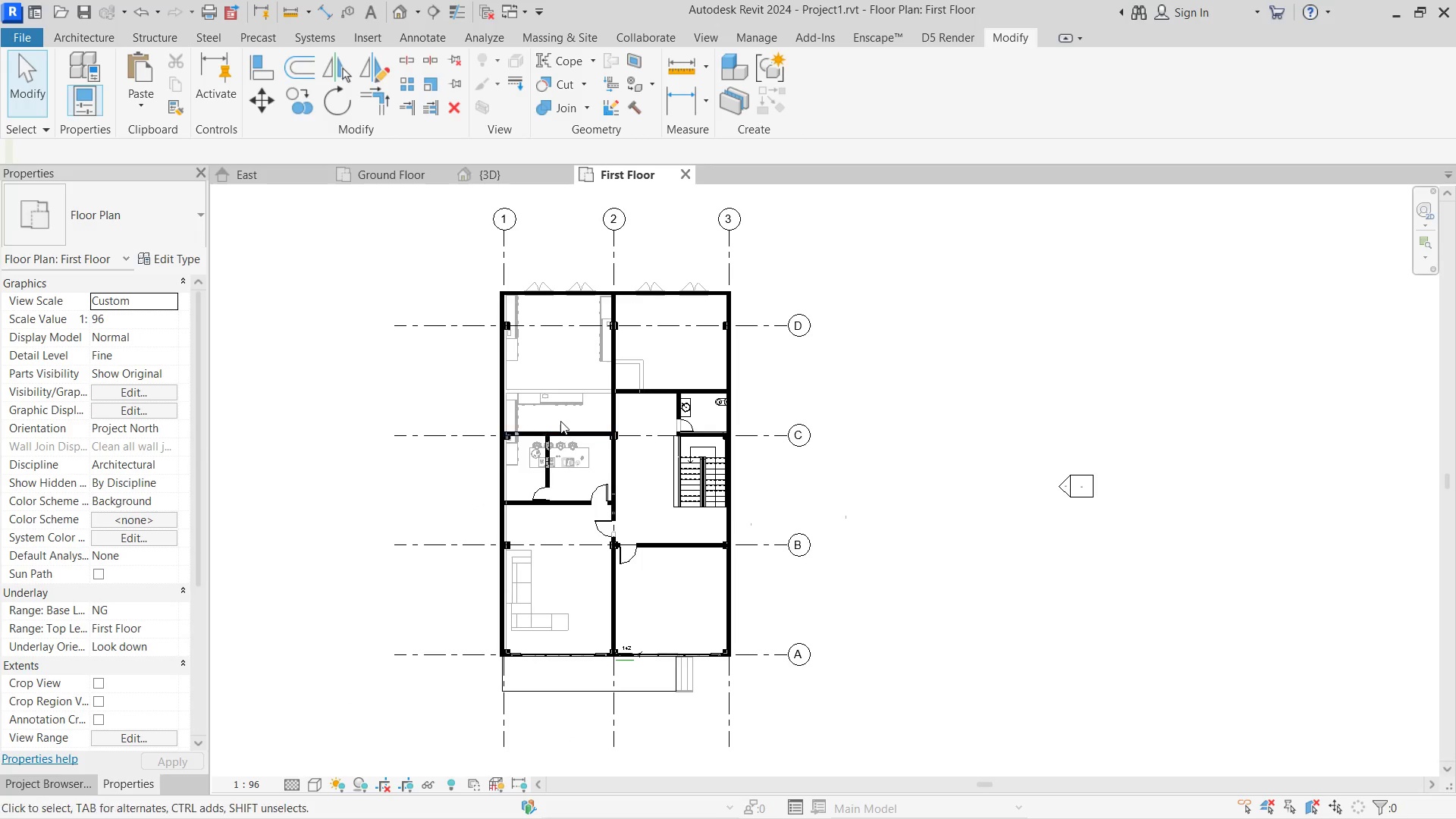 
scroll: coordinate [560, 421], scroll_direction: up, amount: 4.0
 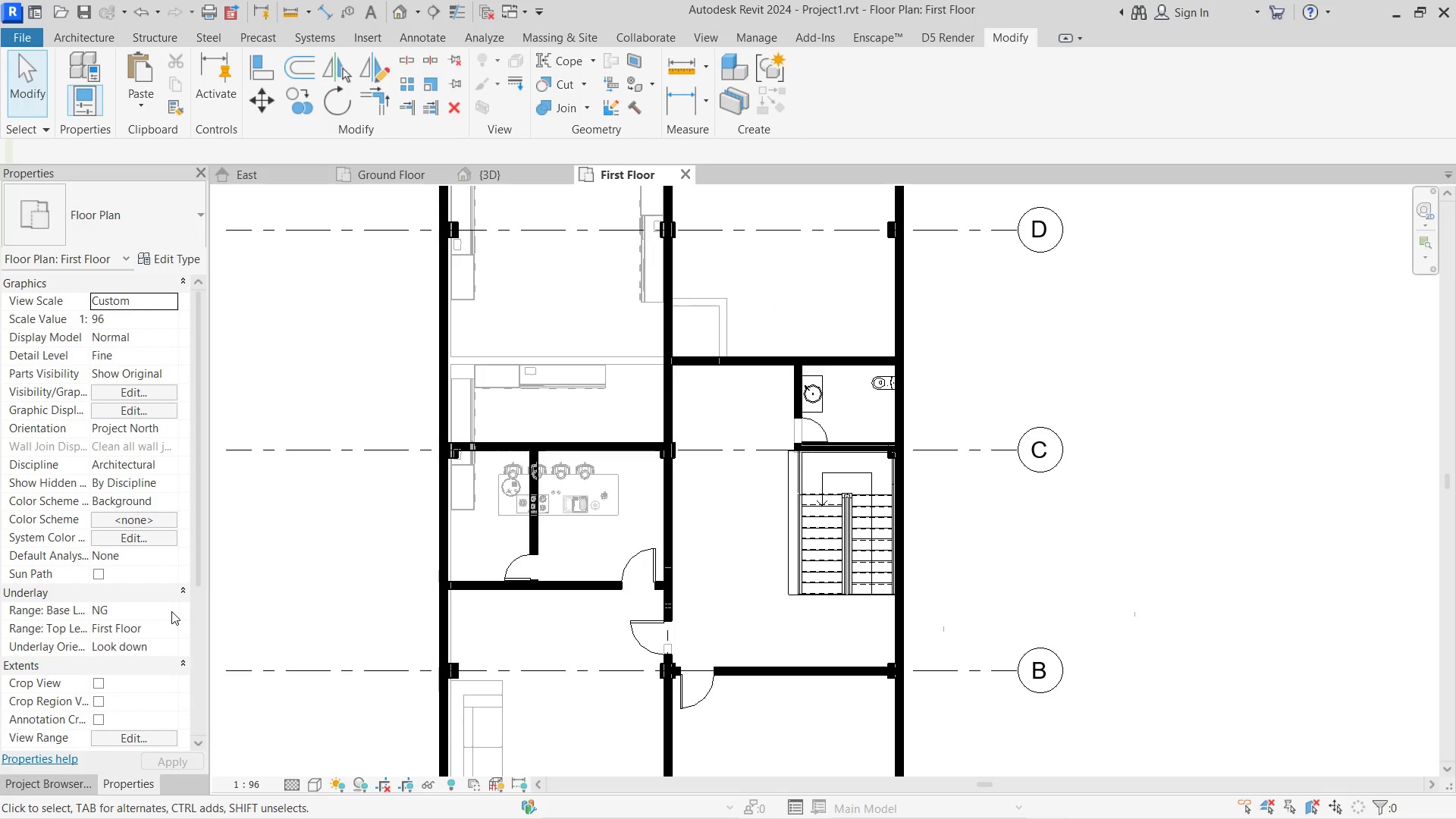 
left_click([171, 610])
 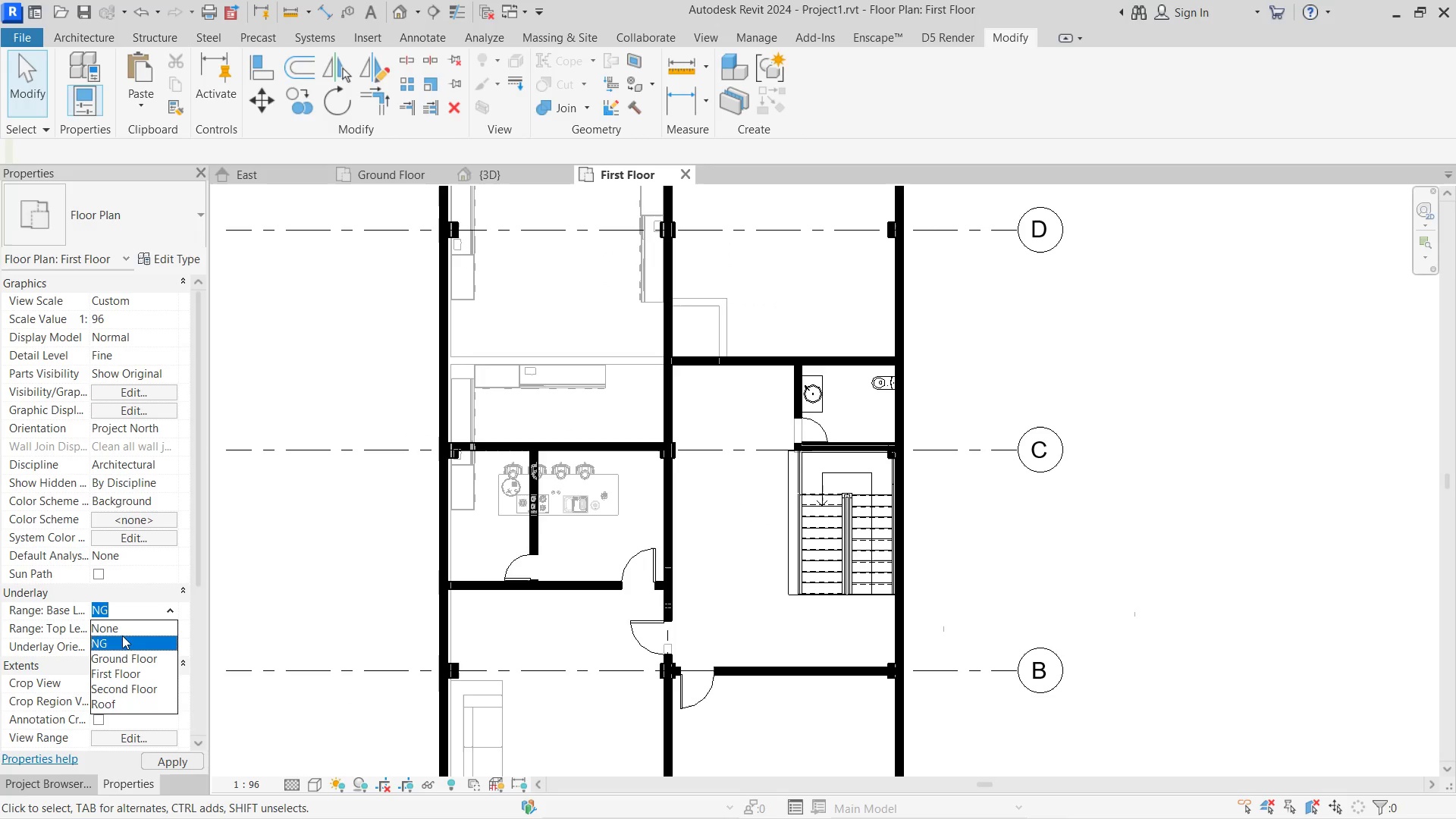 
left_click([127, 624])
 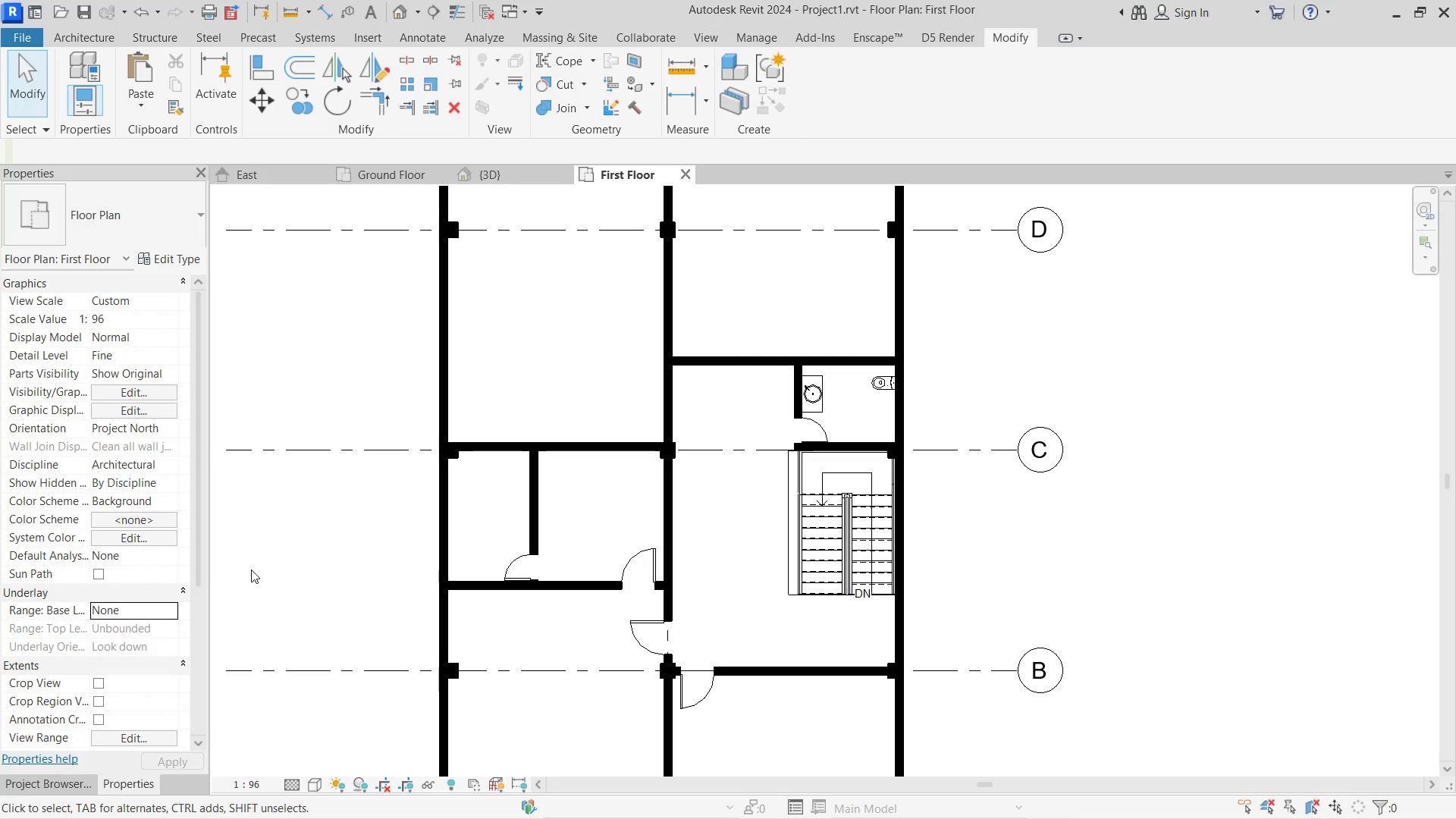 
left_click([258, 570])
 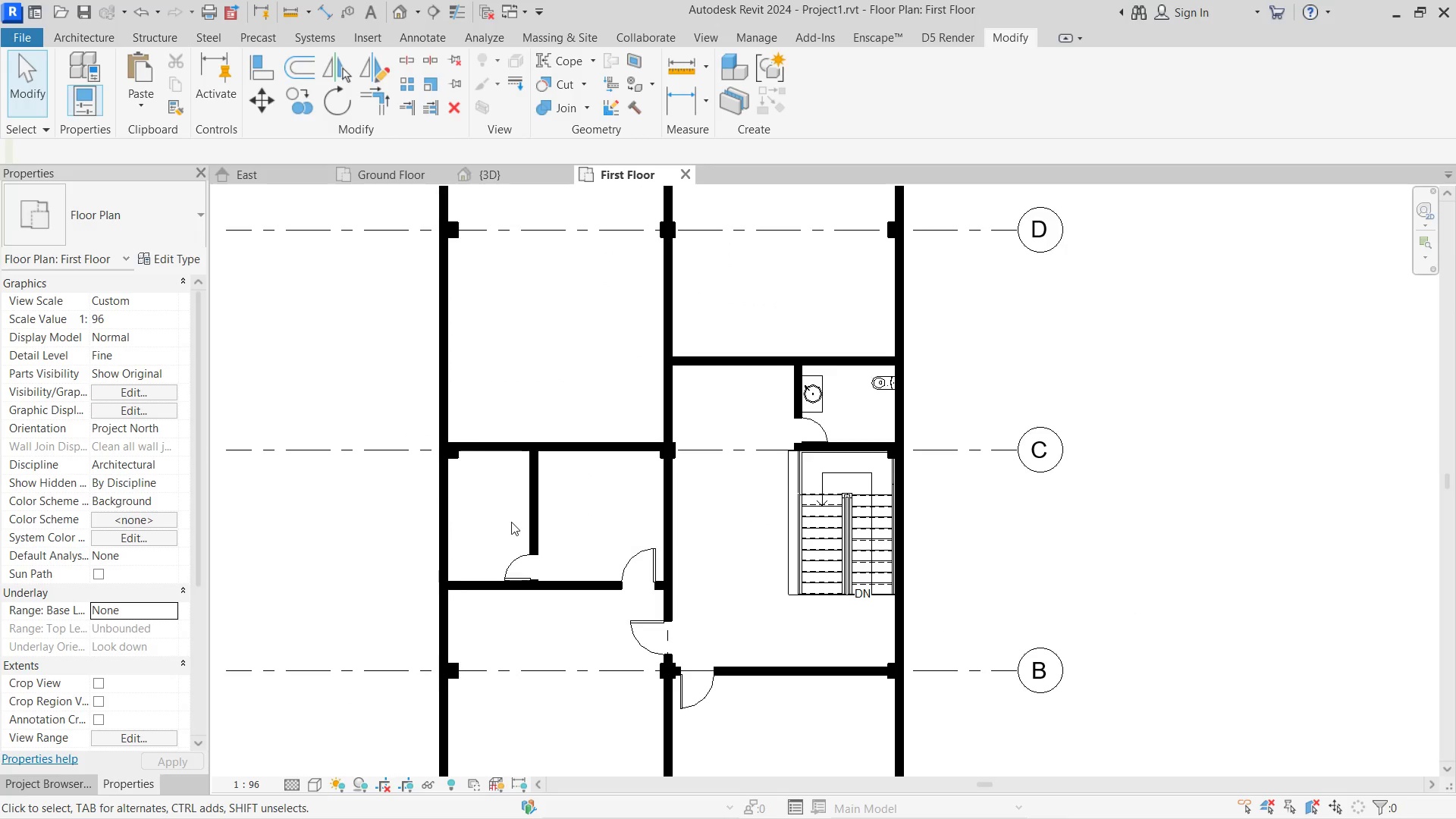 
scroll: coordinate [538, 296], scroll_direction: down, amount: 4.0
 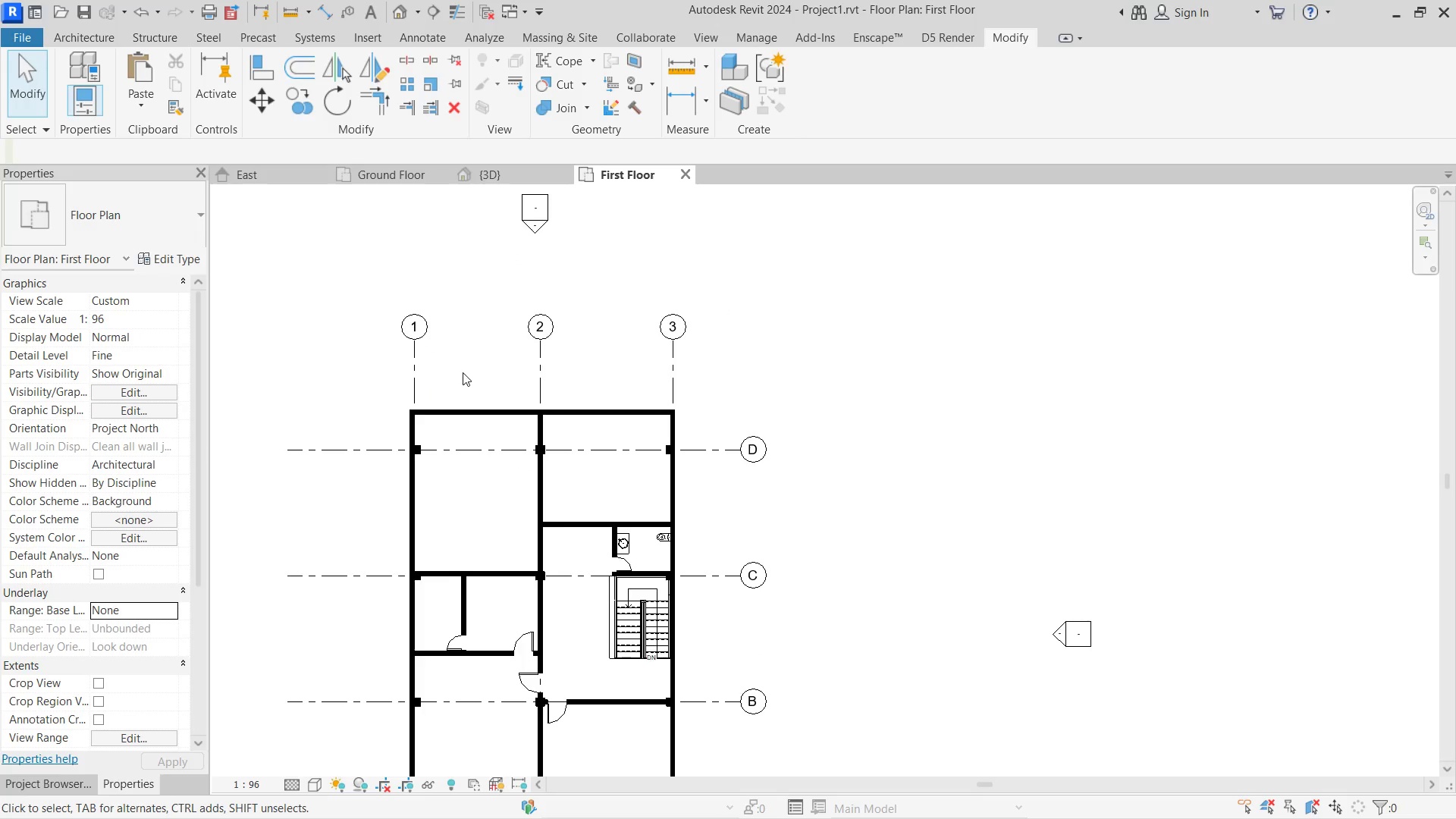 
scroll: coordinate [464, 359], scroll_direction: up, amount: 4.0
 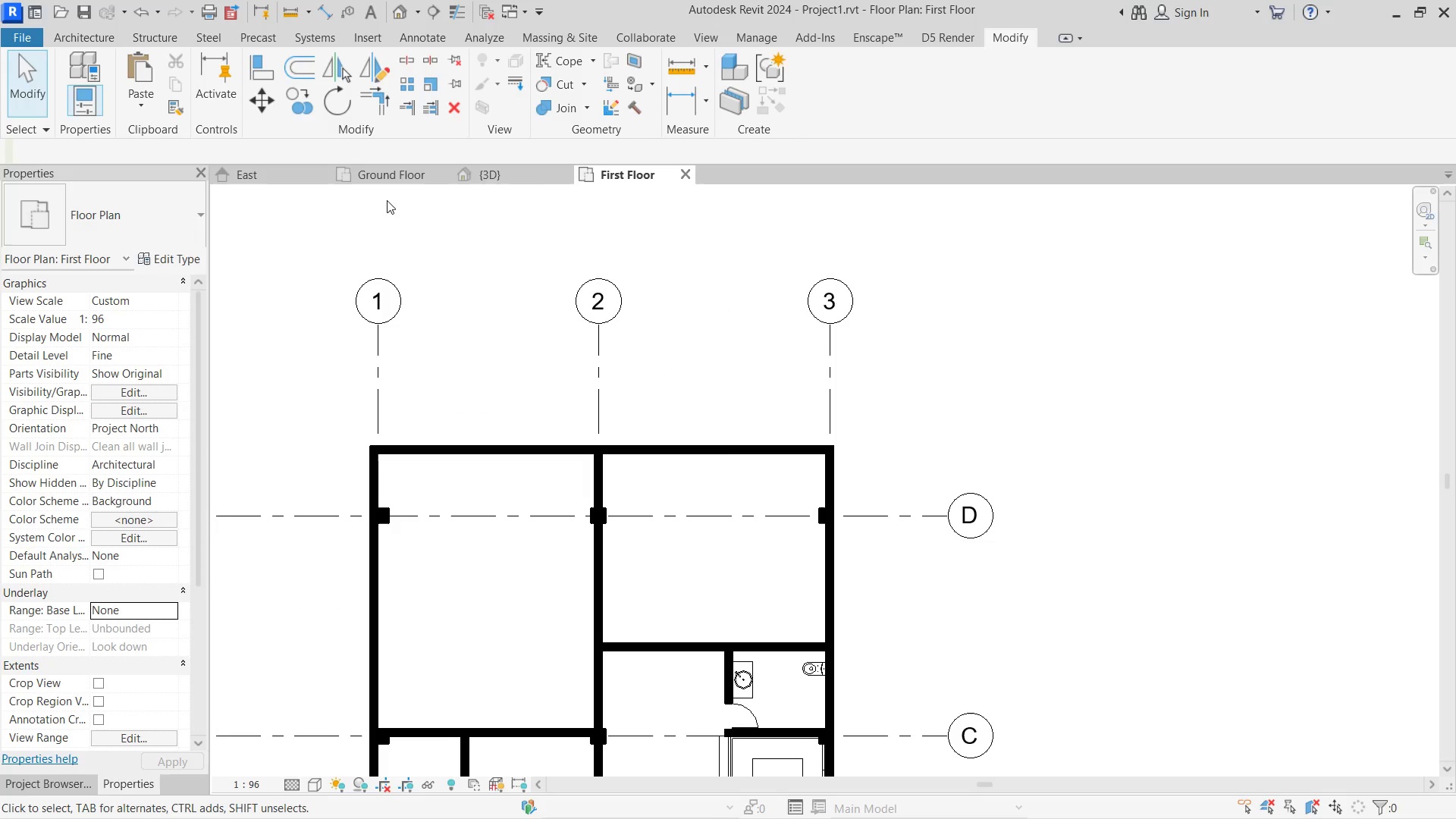 
left_click([381, 171])
 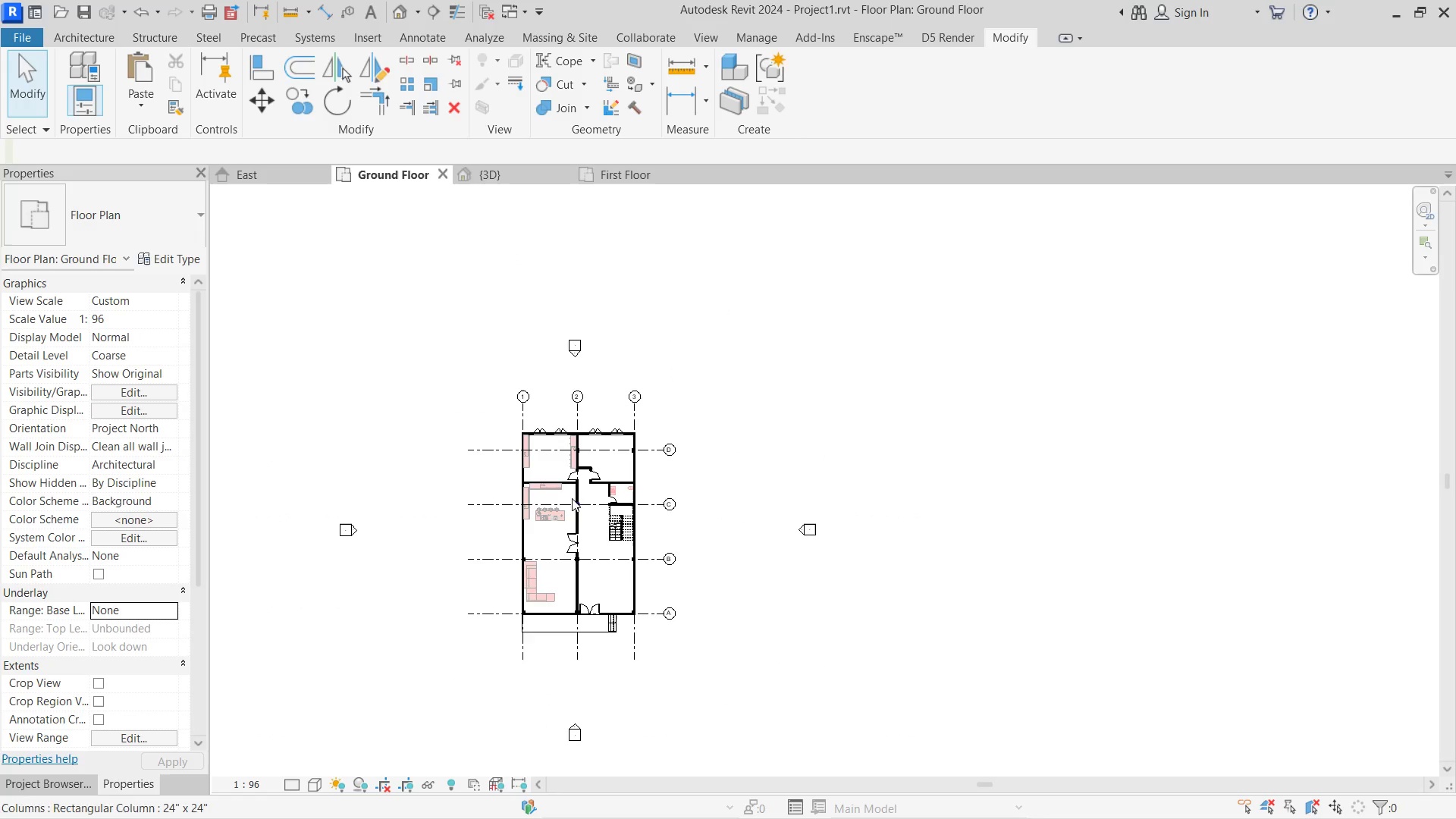 
left_click([538, 395])
 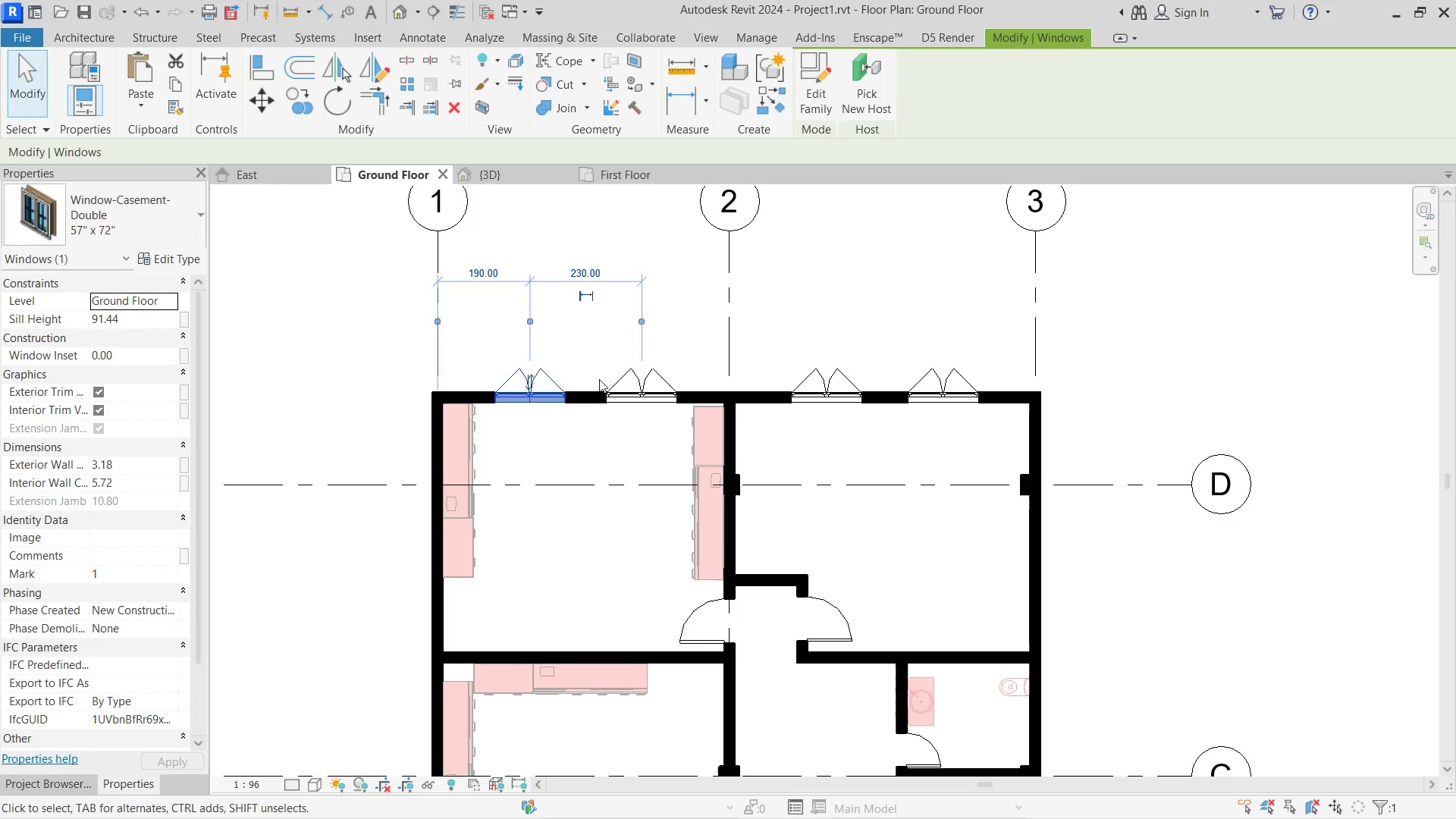 
hold_key(key=ControlLeft, duration=1.53)
 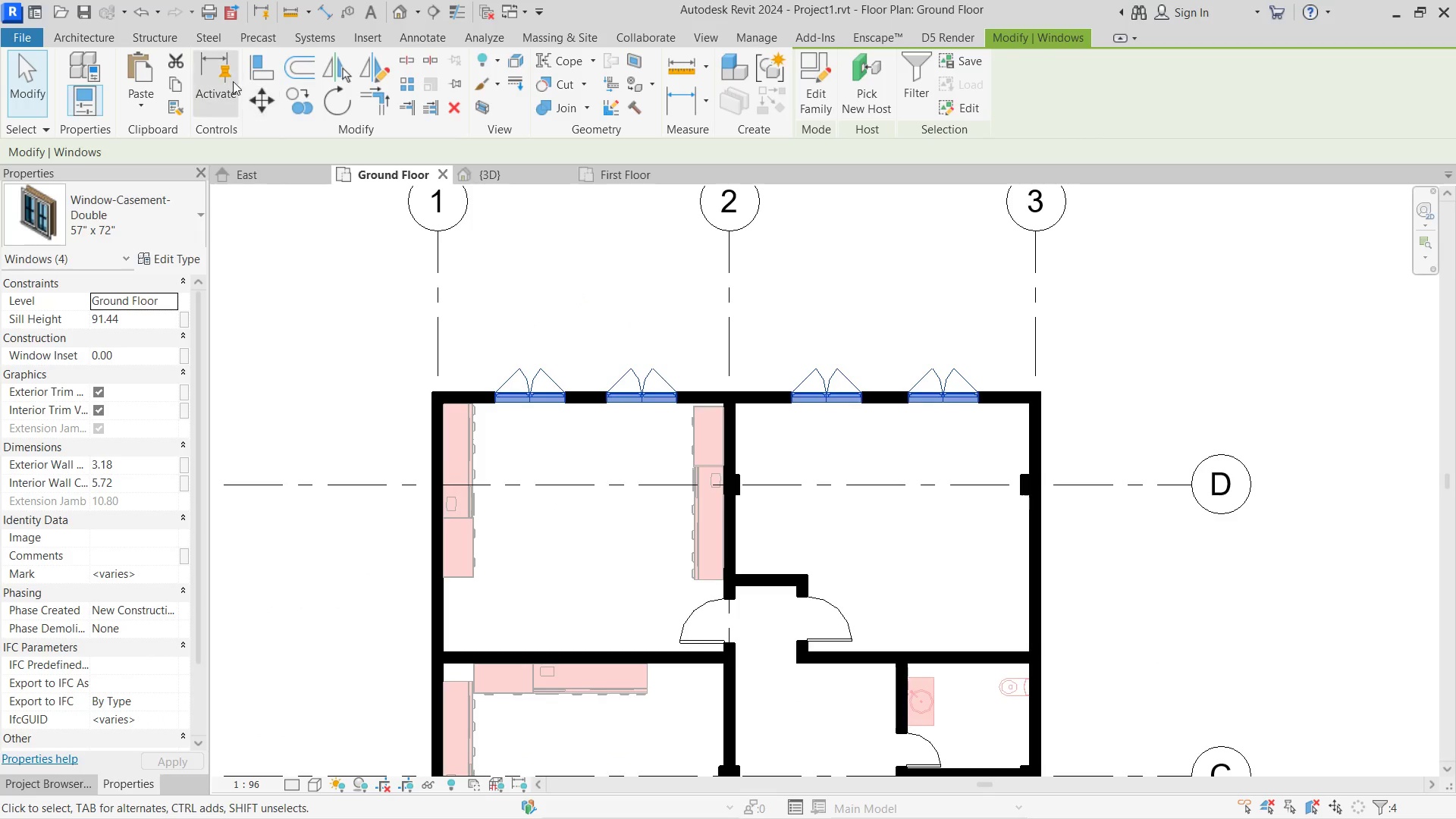 
scroll: coordinate [529, 410], scroll_direction: up, amount: 12.0
 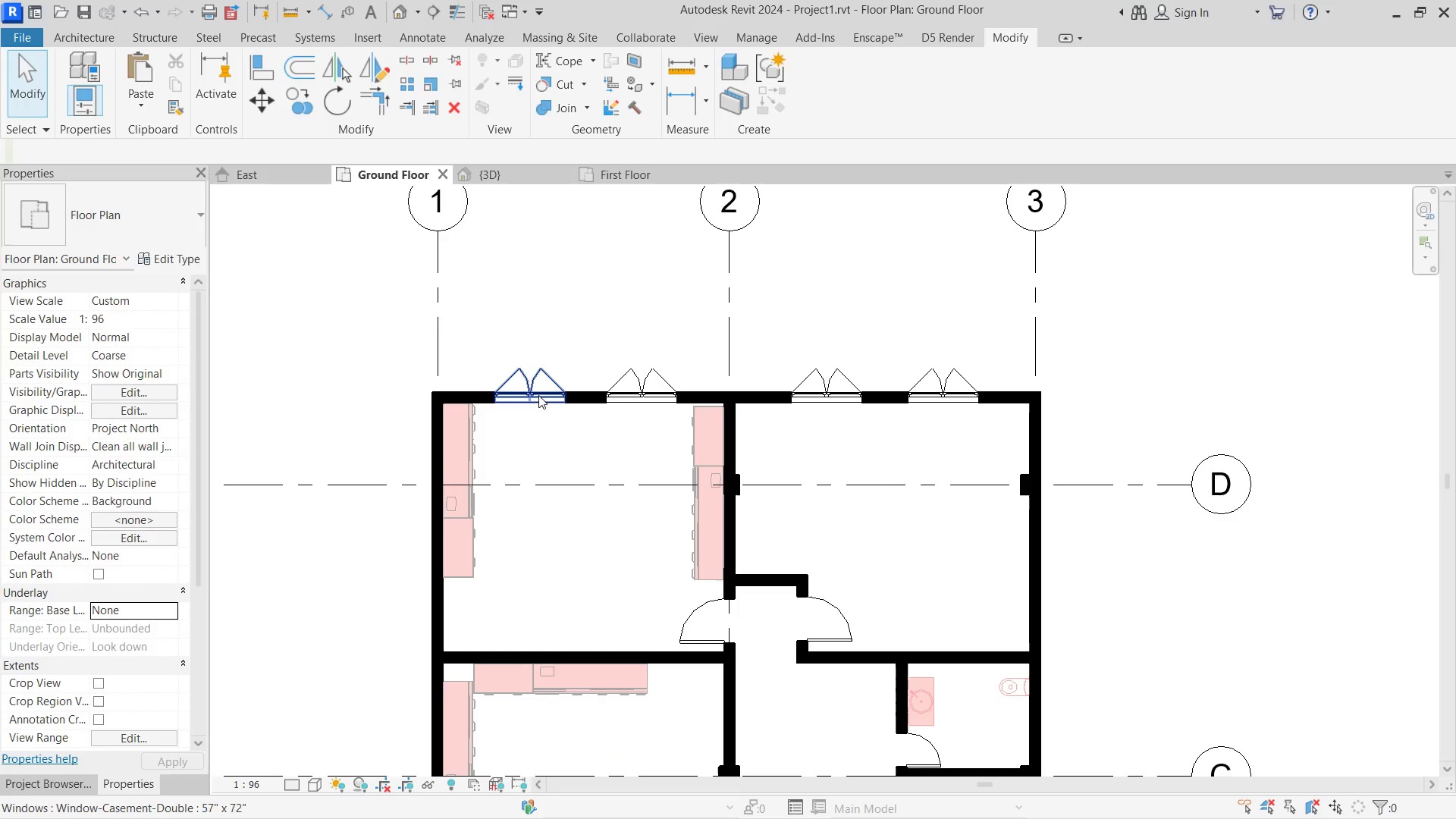 
double_click([642, 362])
 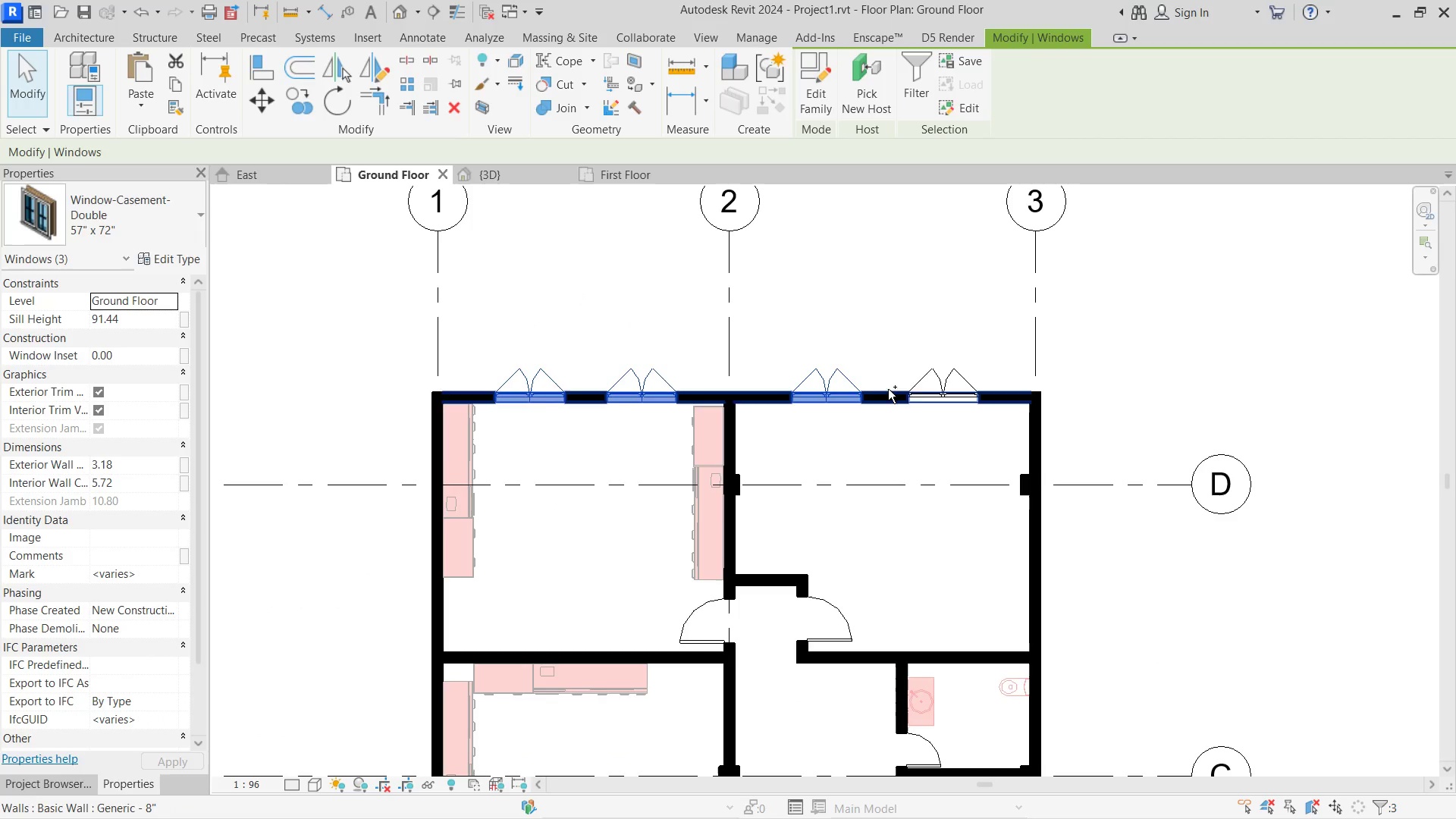 
double_click([934, 384])
 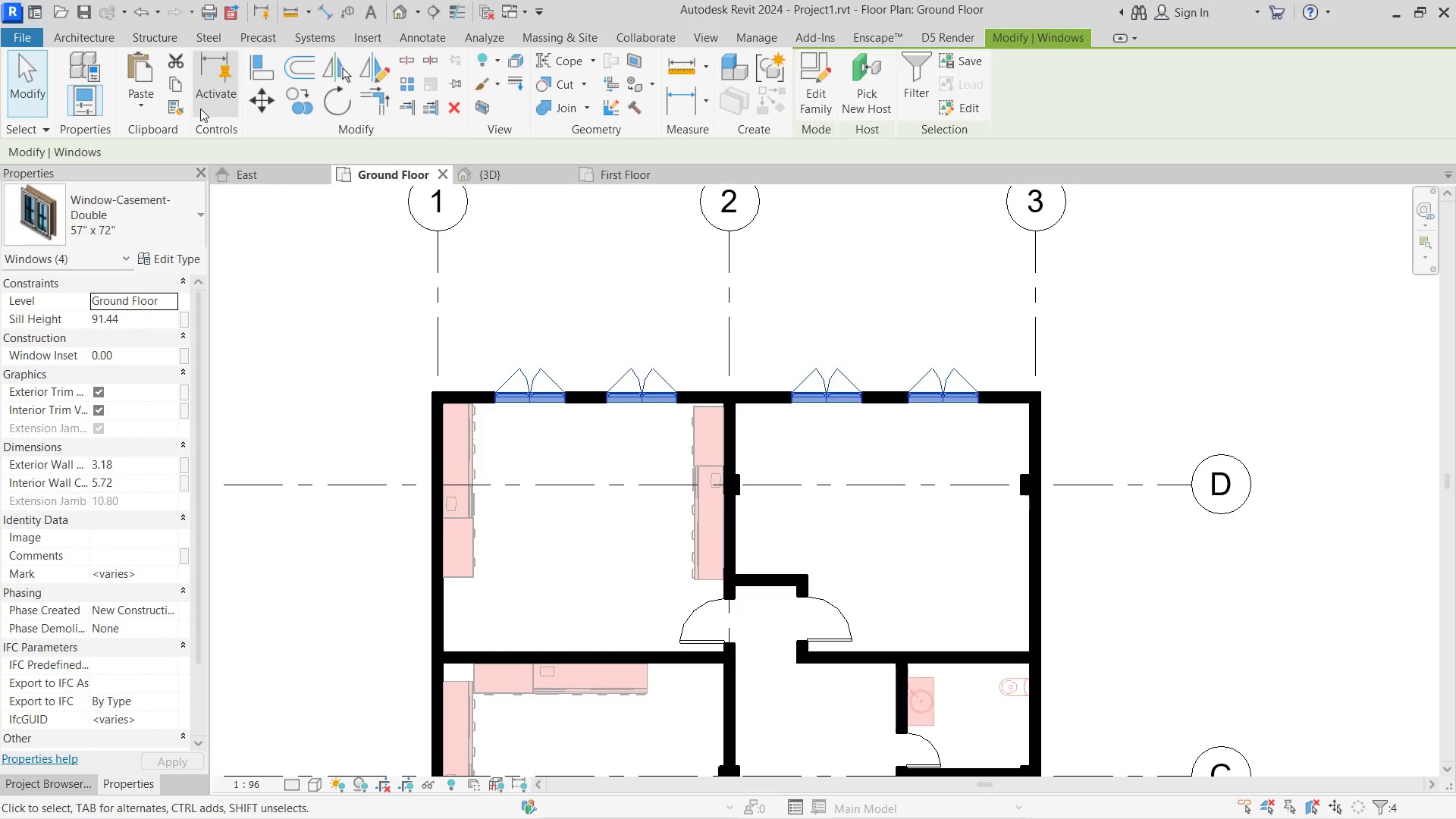 
left_click([177, 88])
 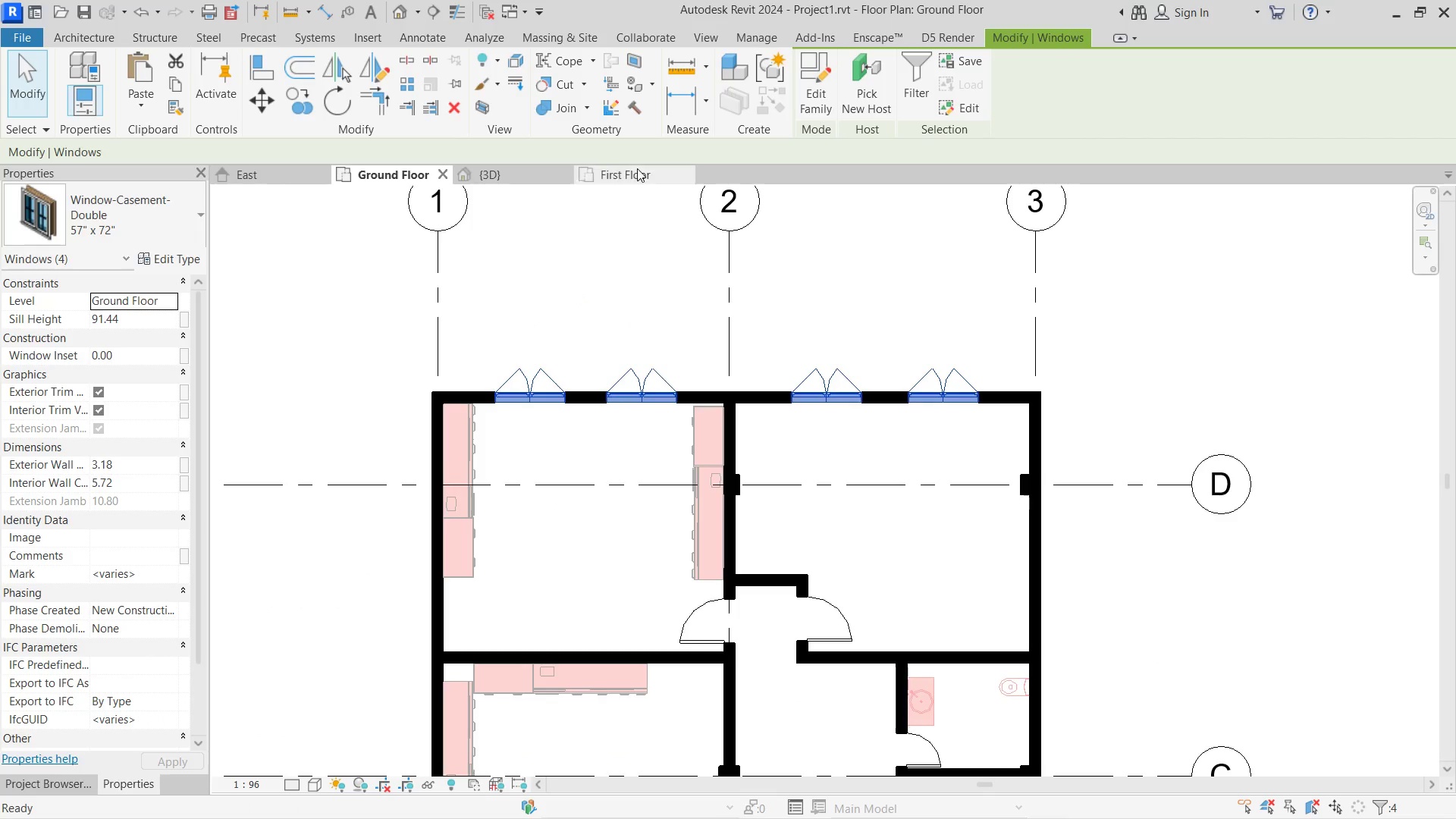 
double_click([637, 168])
 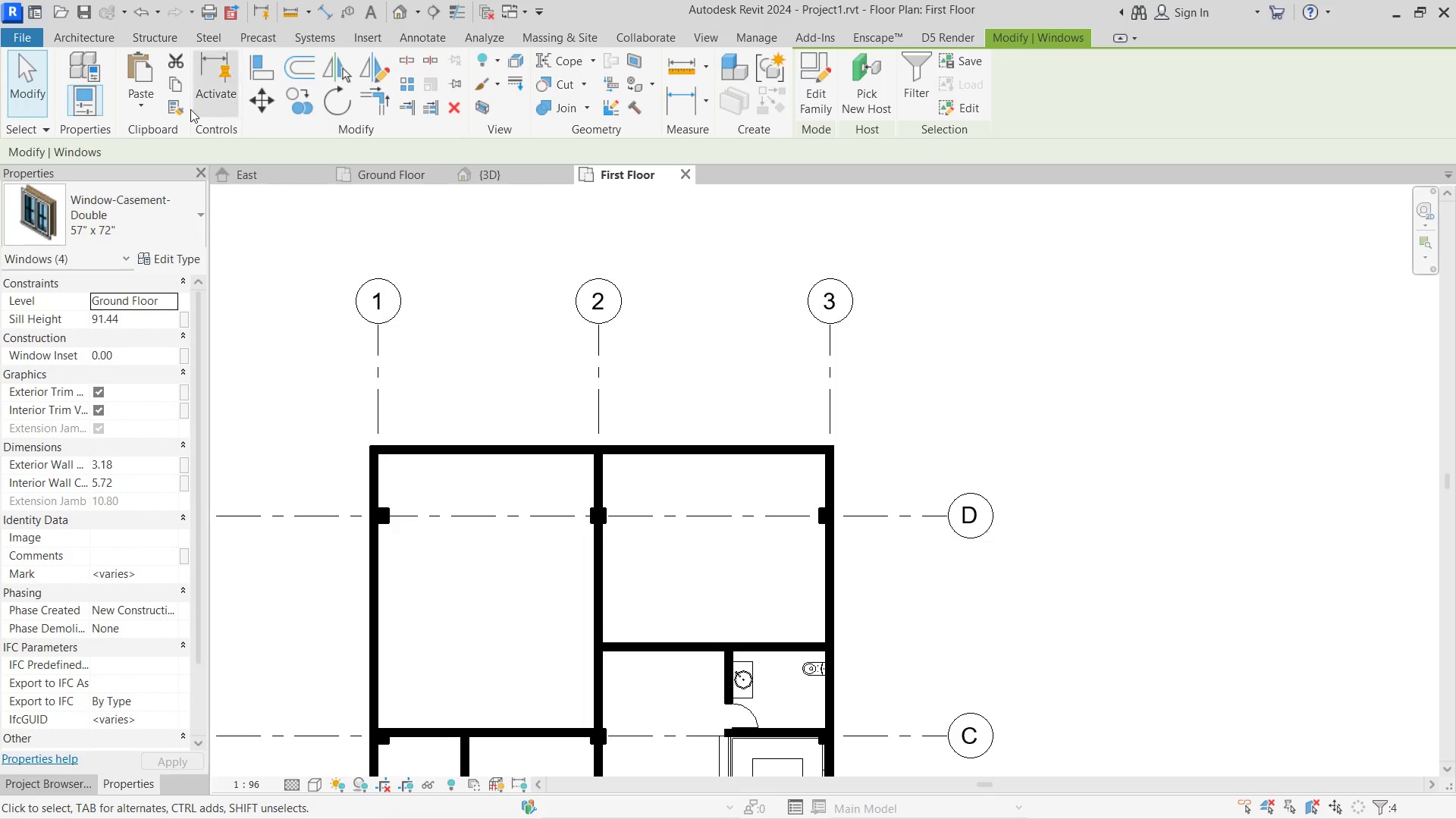 
left_click([151, 101])
 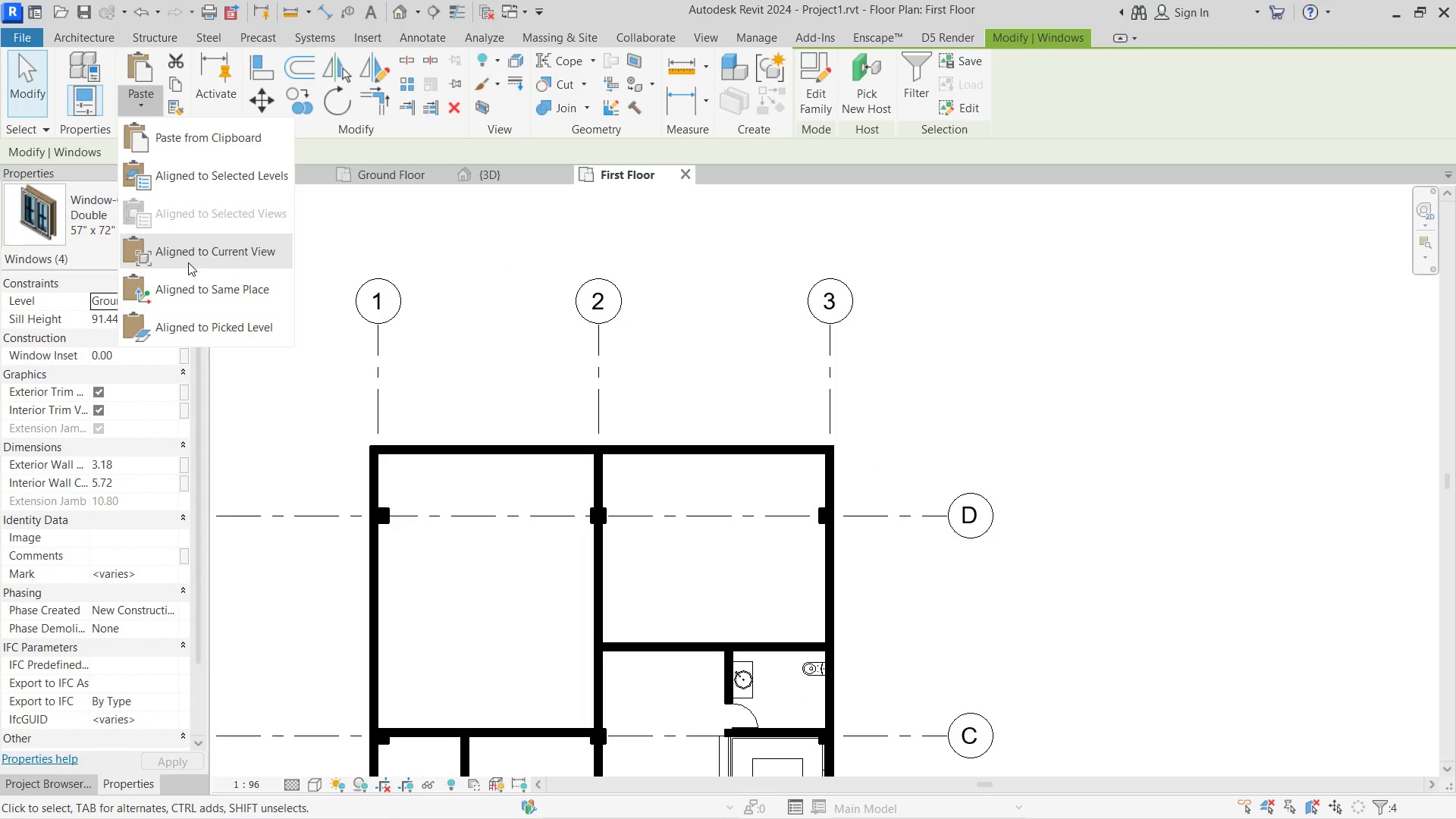 
left_click([188, 262])
 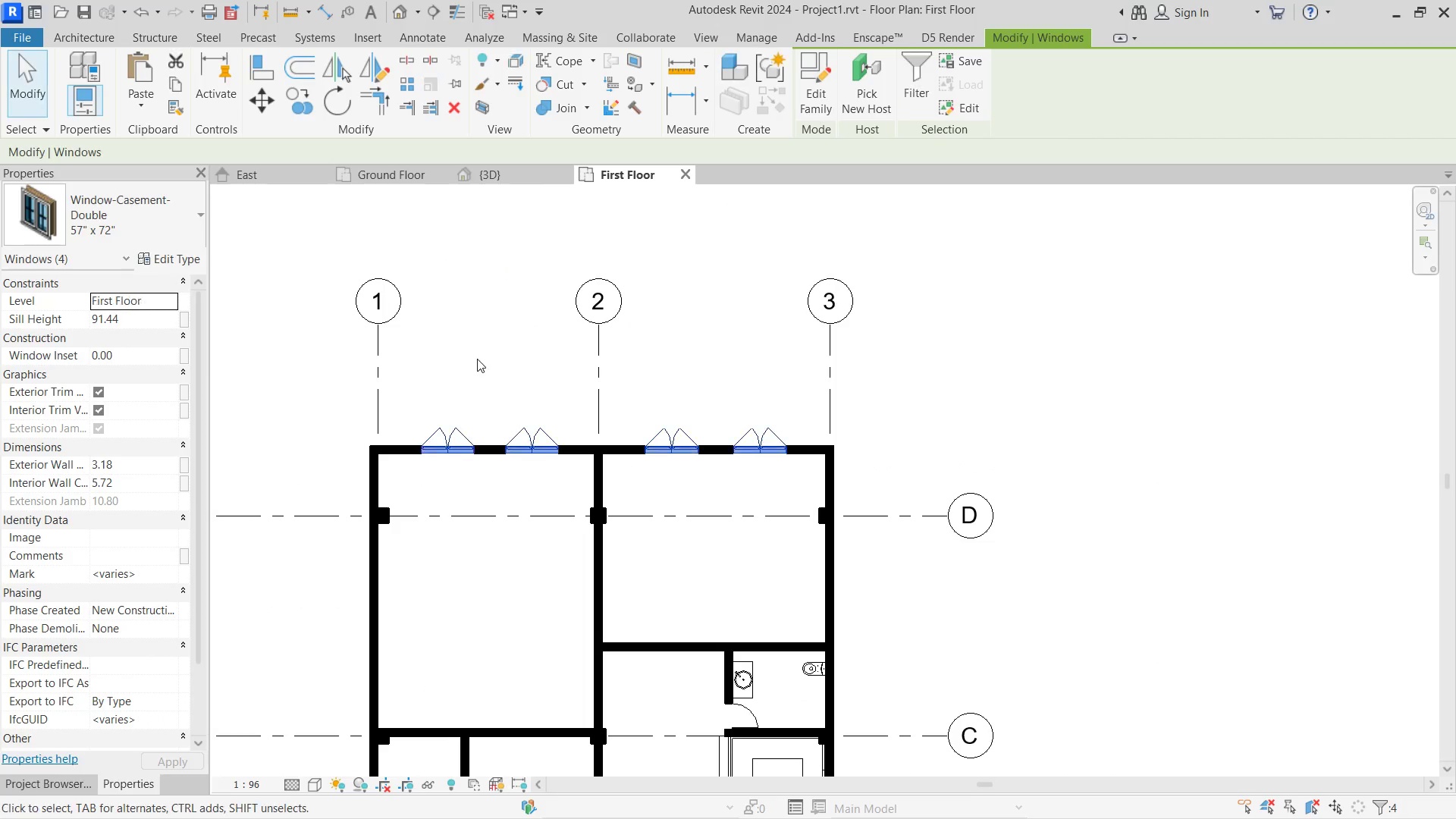 
left_click([477, 359])
 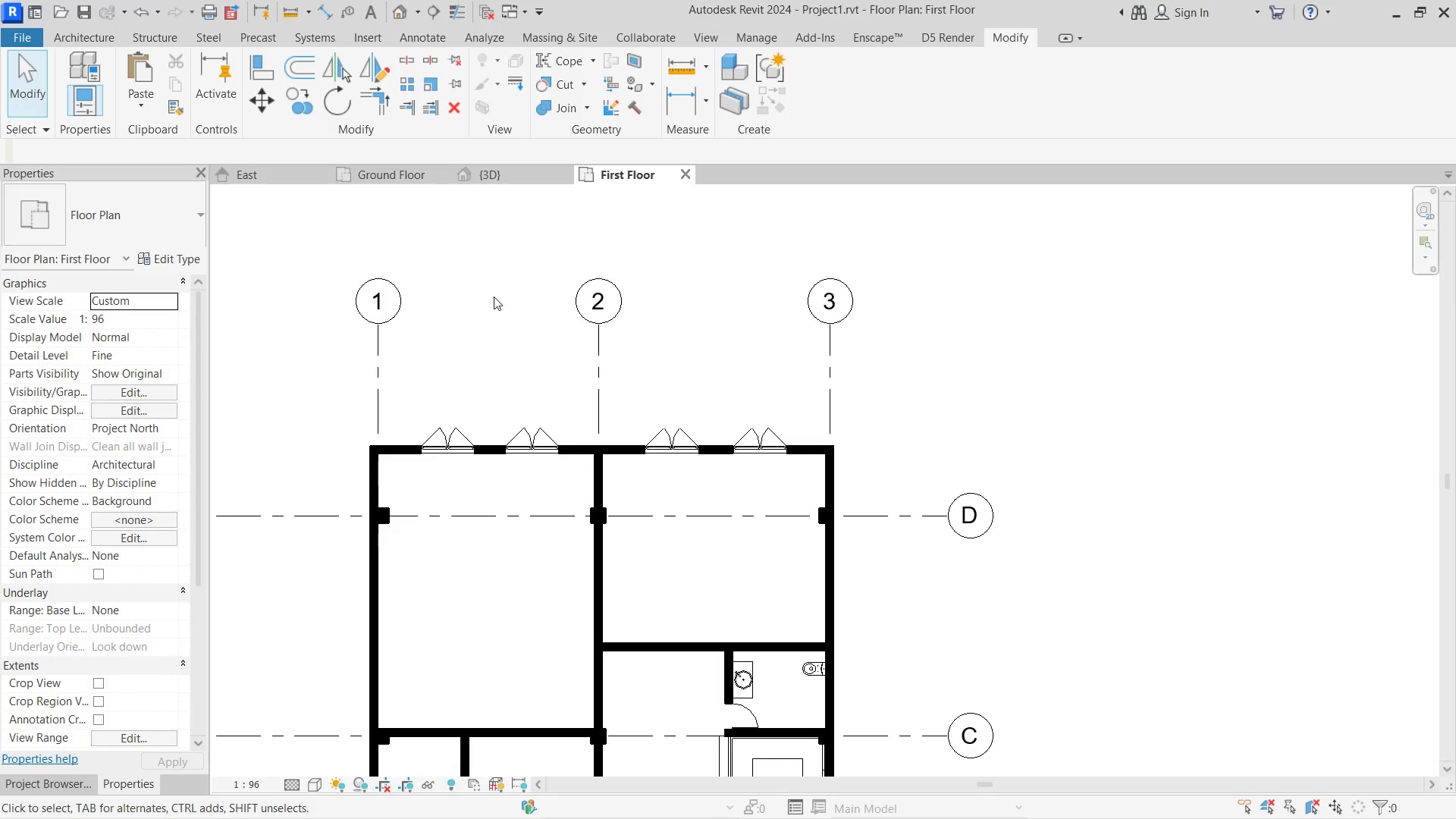 
scroll: coordinate [500, 302], scroll_direction: down, amount: 5.0
 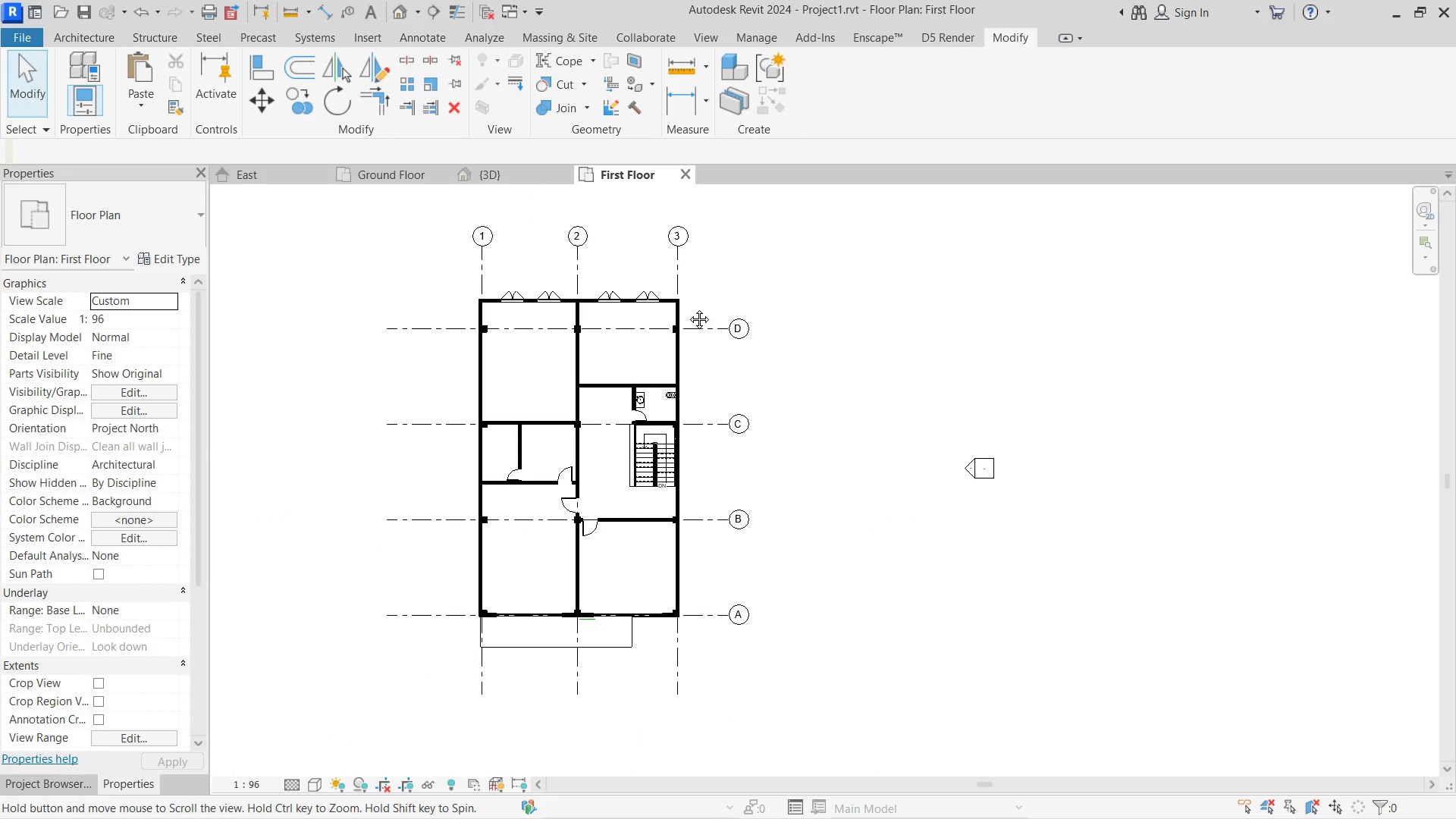 
scroll: coordinate [573, 353], scroll_direction: up, amount: 2.0
 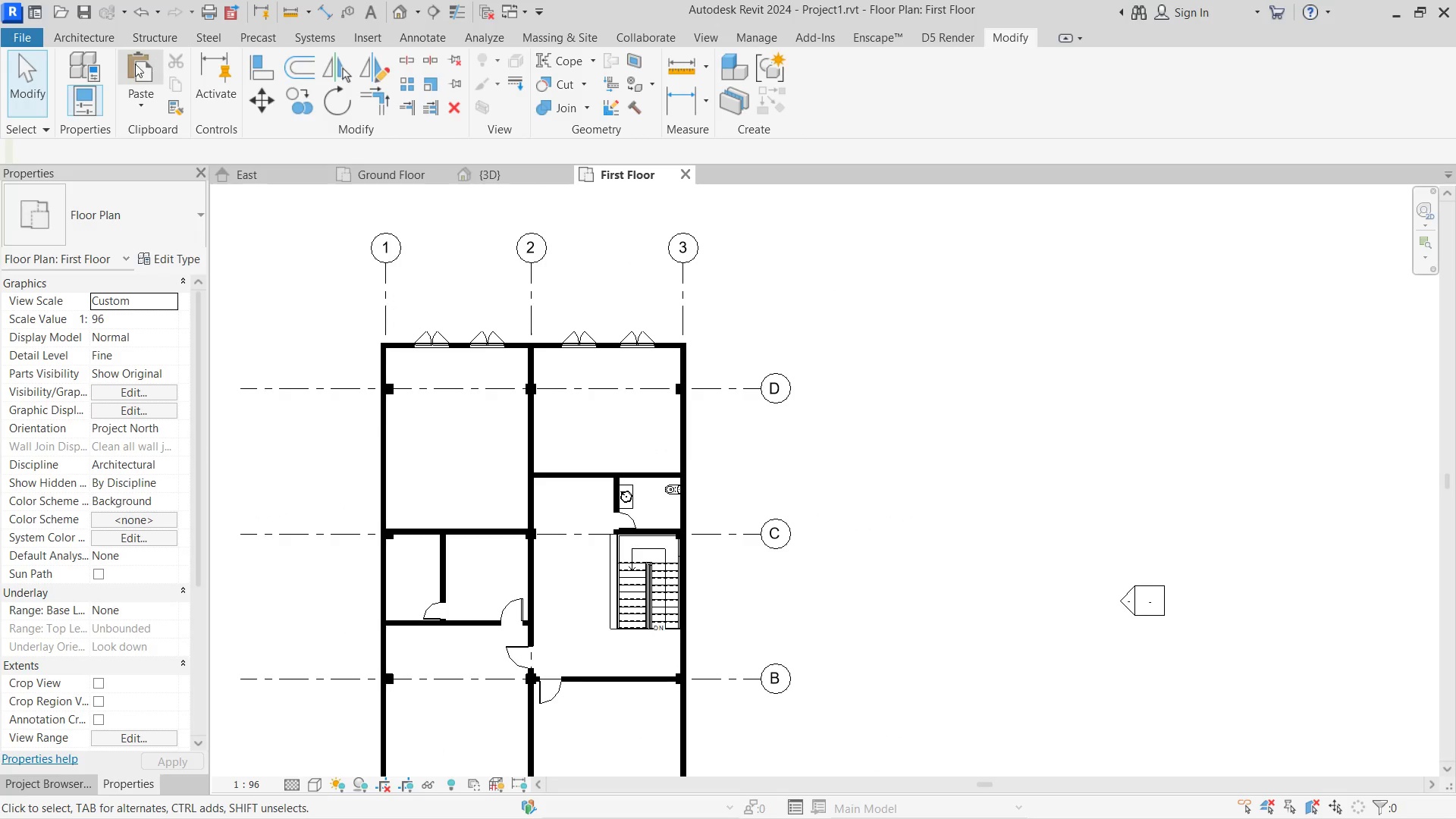 
left_click([105, 41])
 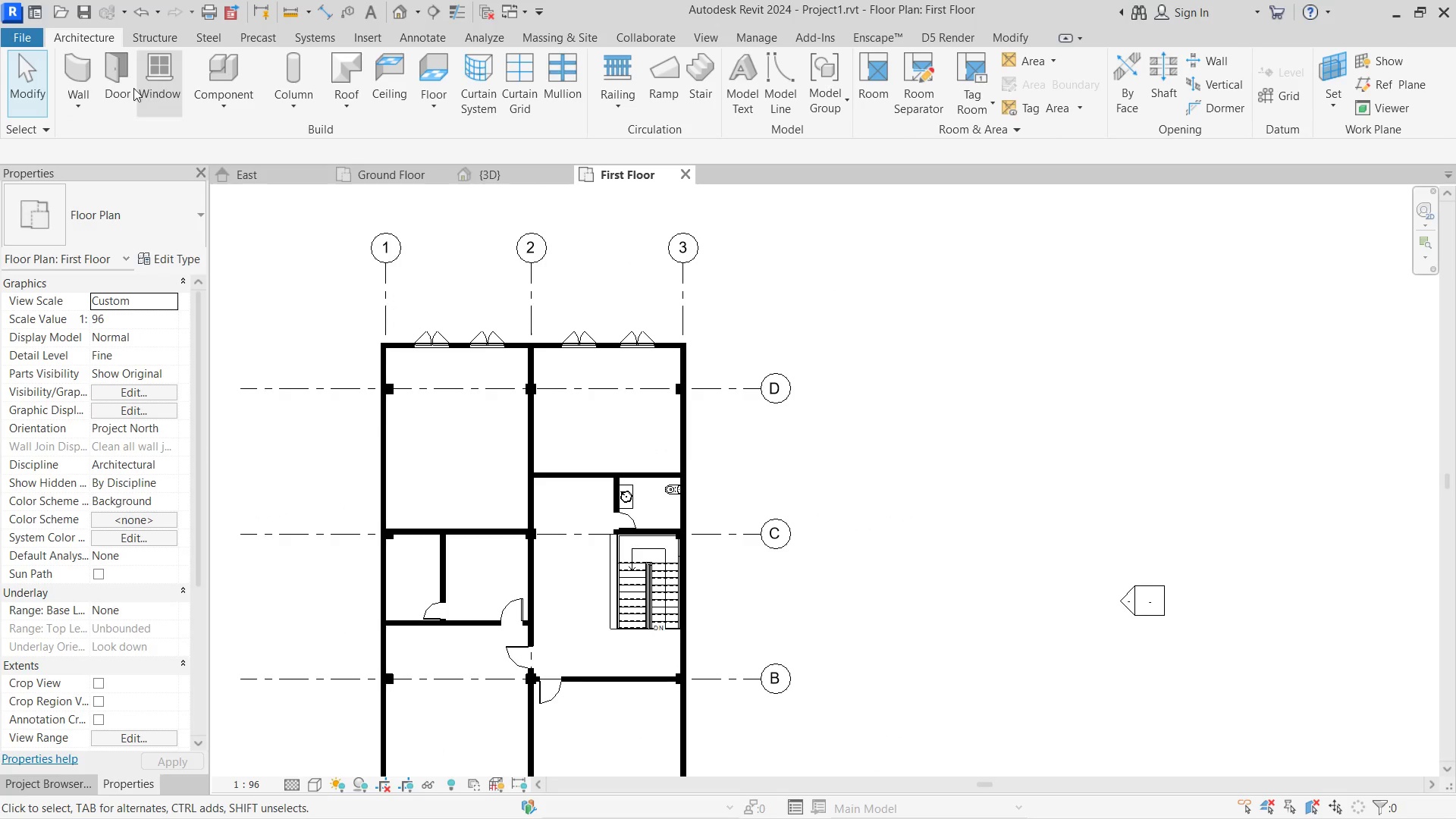 
left_click([125, 88])
 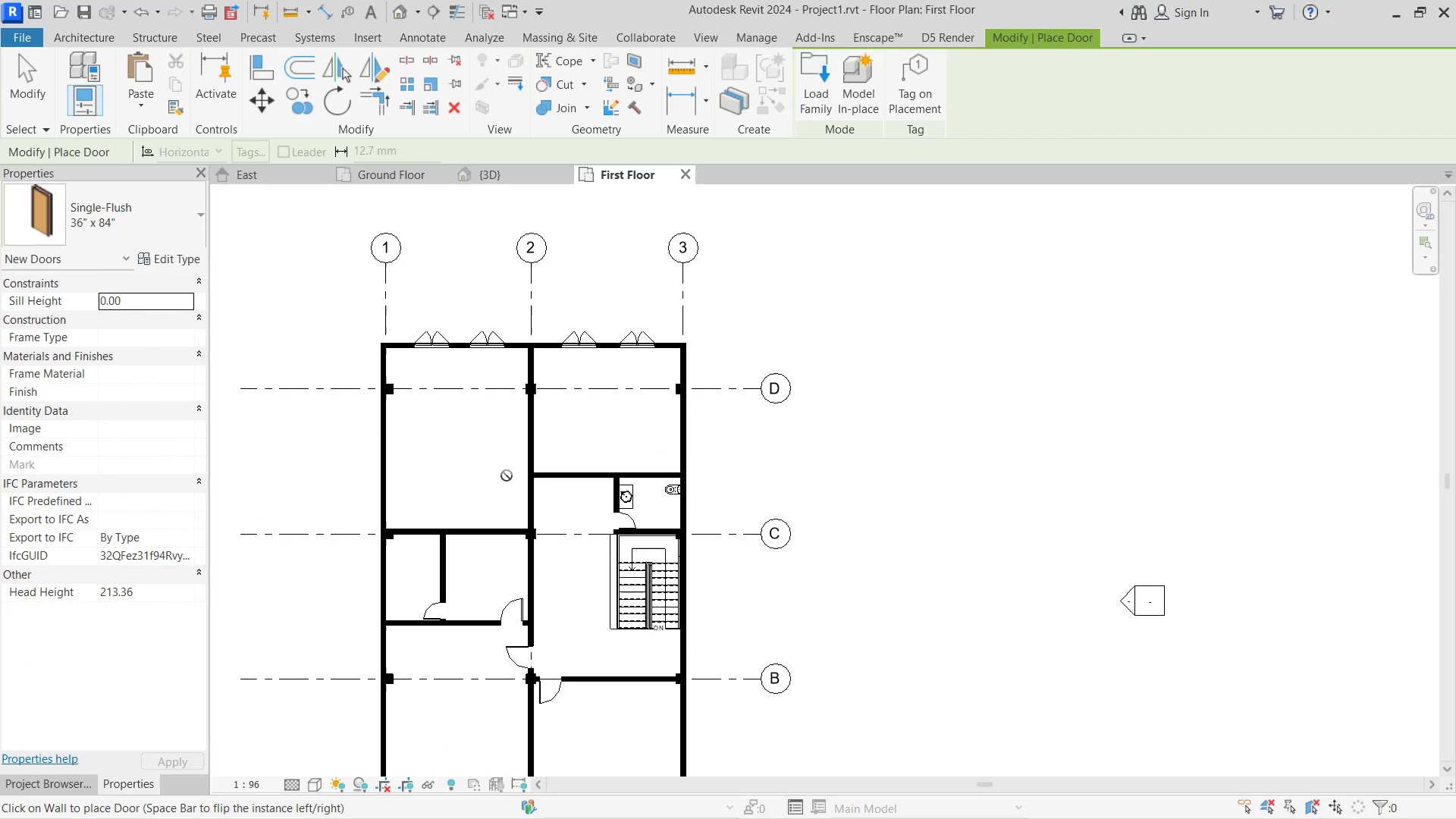 
scroll: coordinate [508, 481], scroll_direction: up, amount: 5.0
 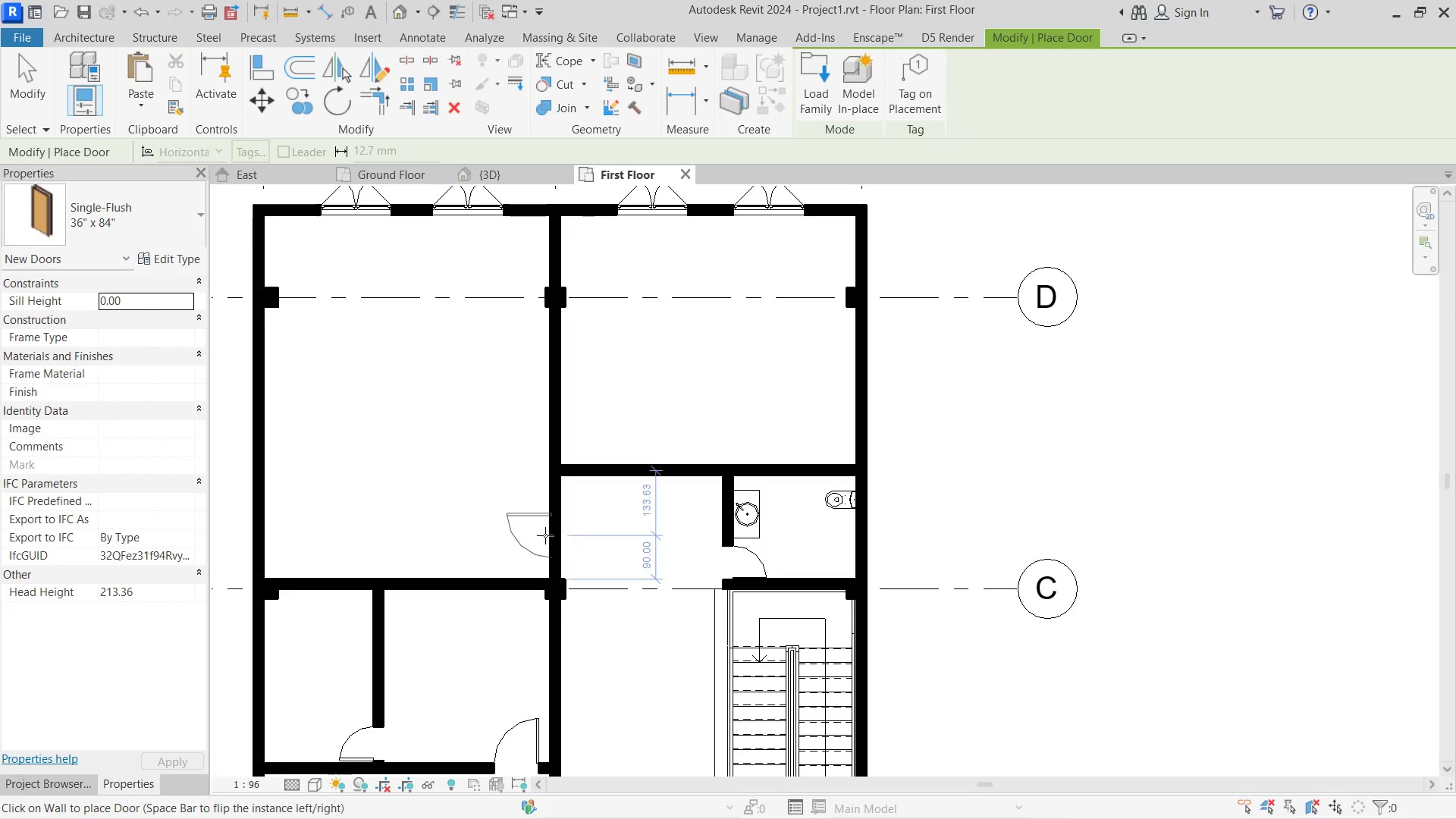 
left_click([542, 551])
 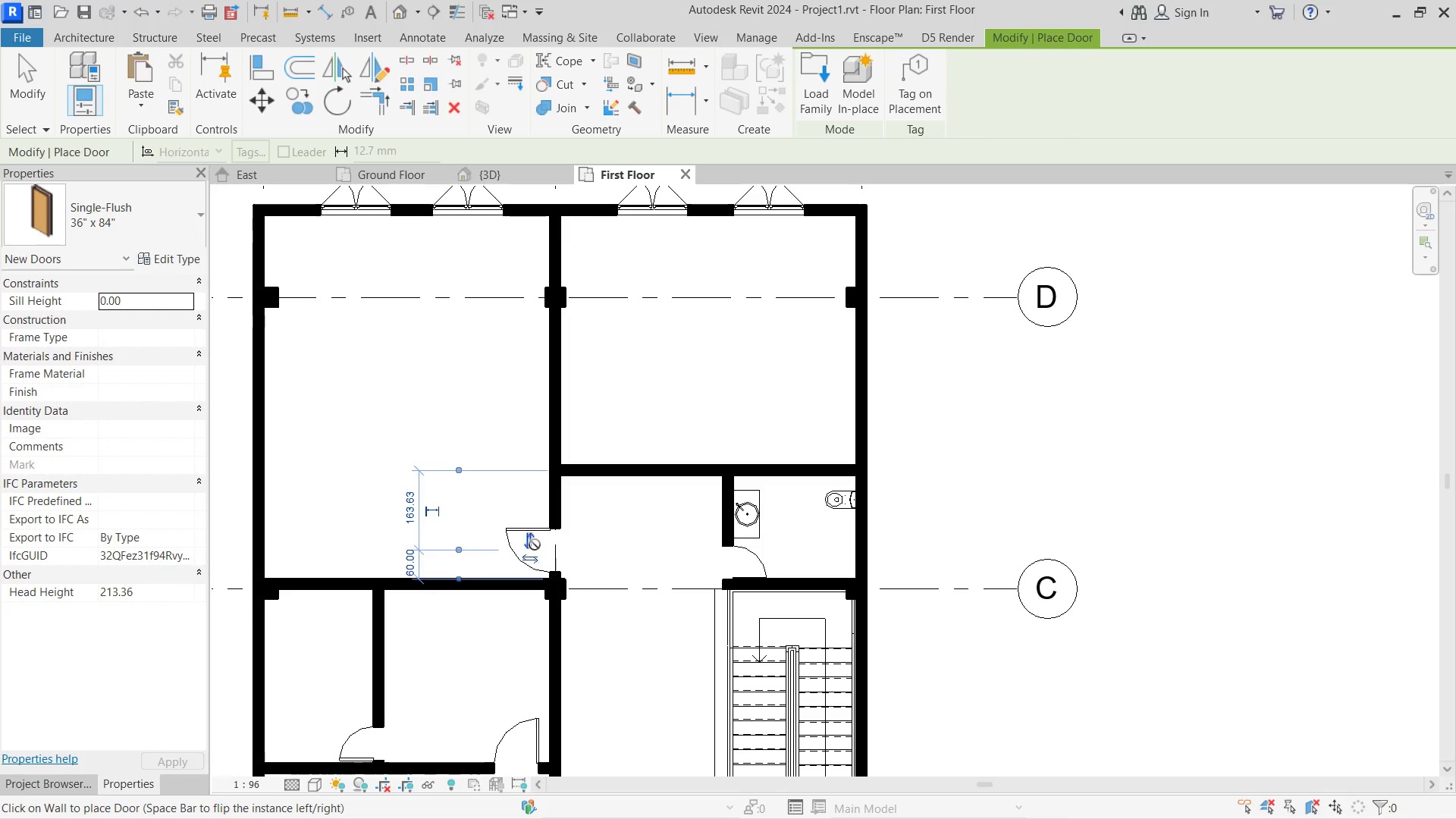 
left_click([532, 544])
 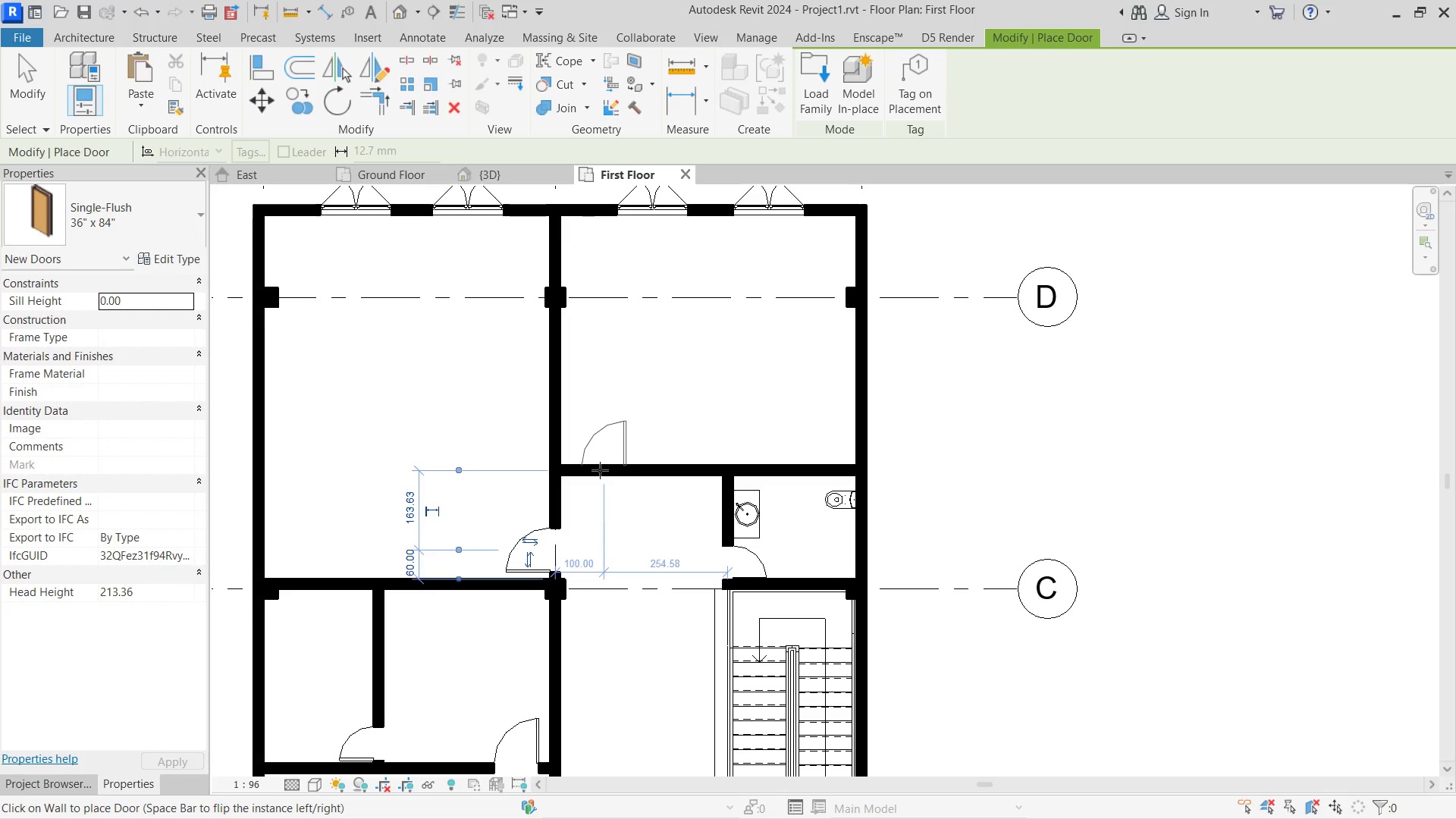 
left_click([600, 470])
 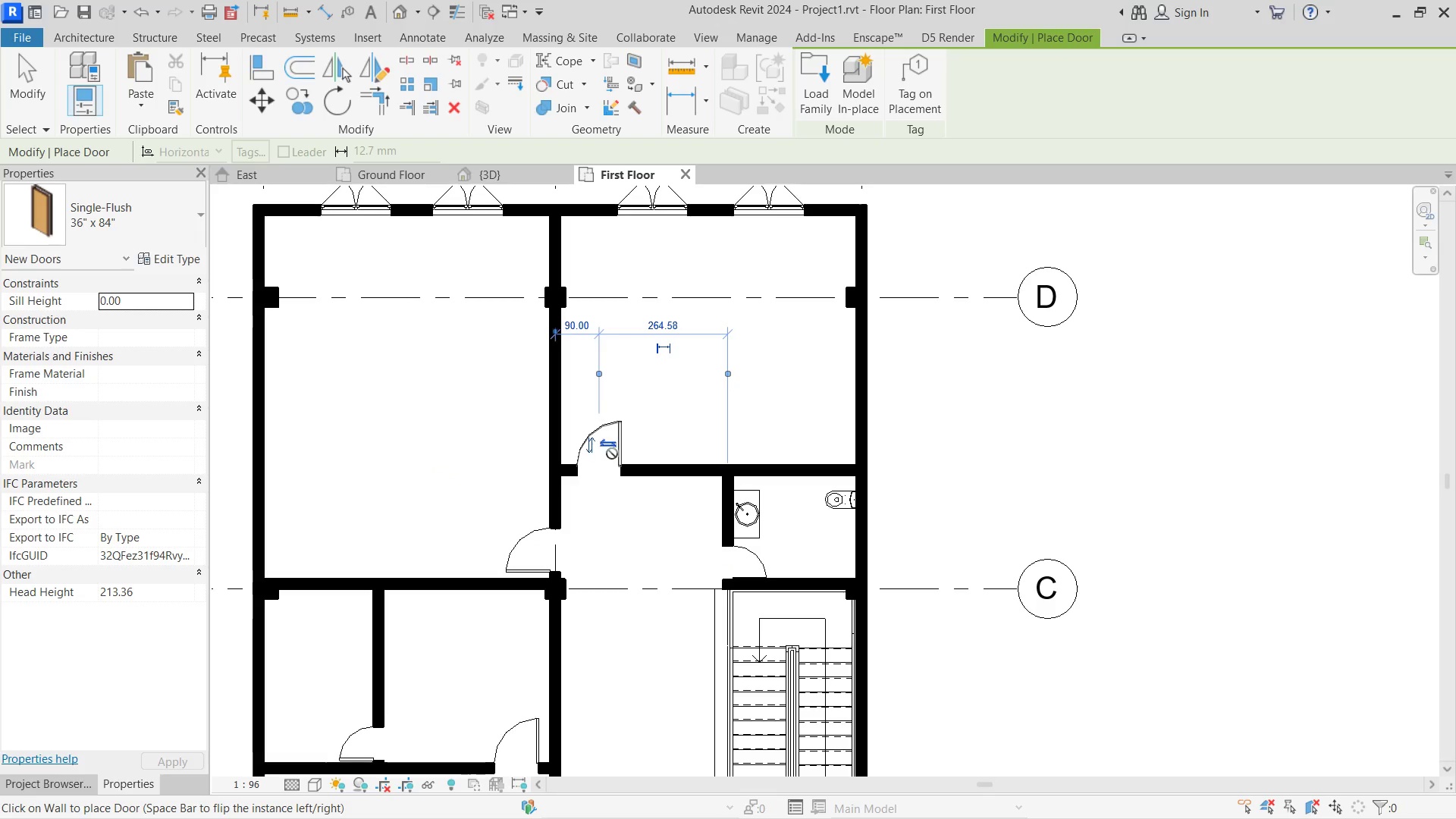 
double_click([612, 453])
 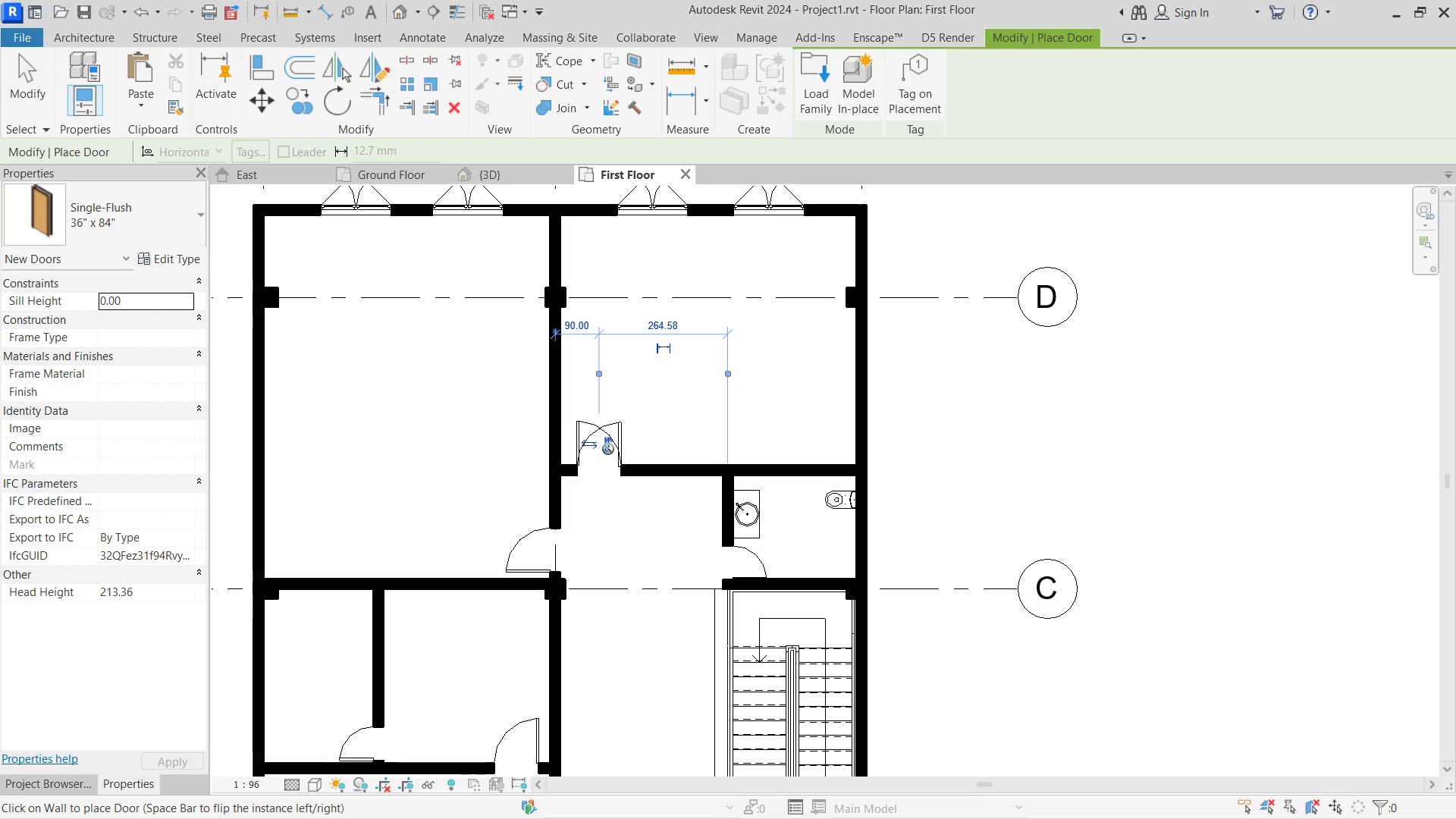 
key(Escape)
 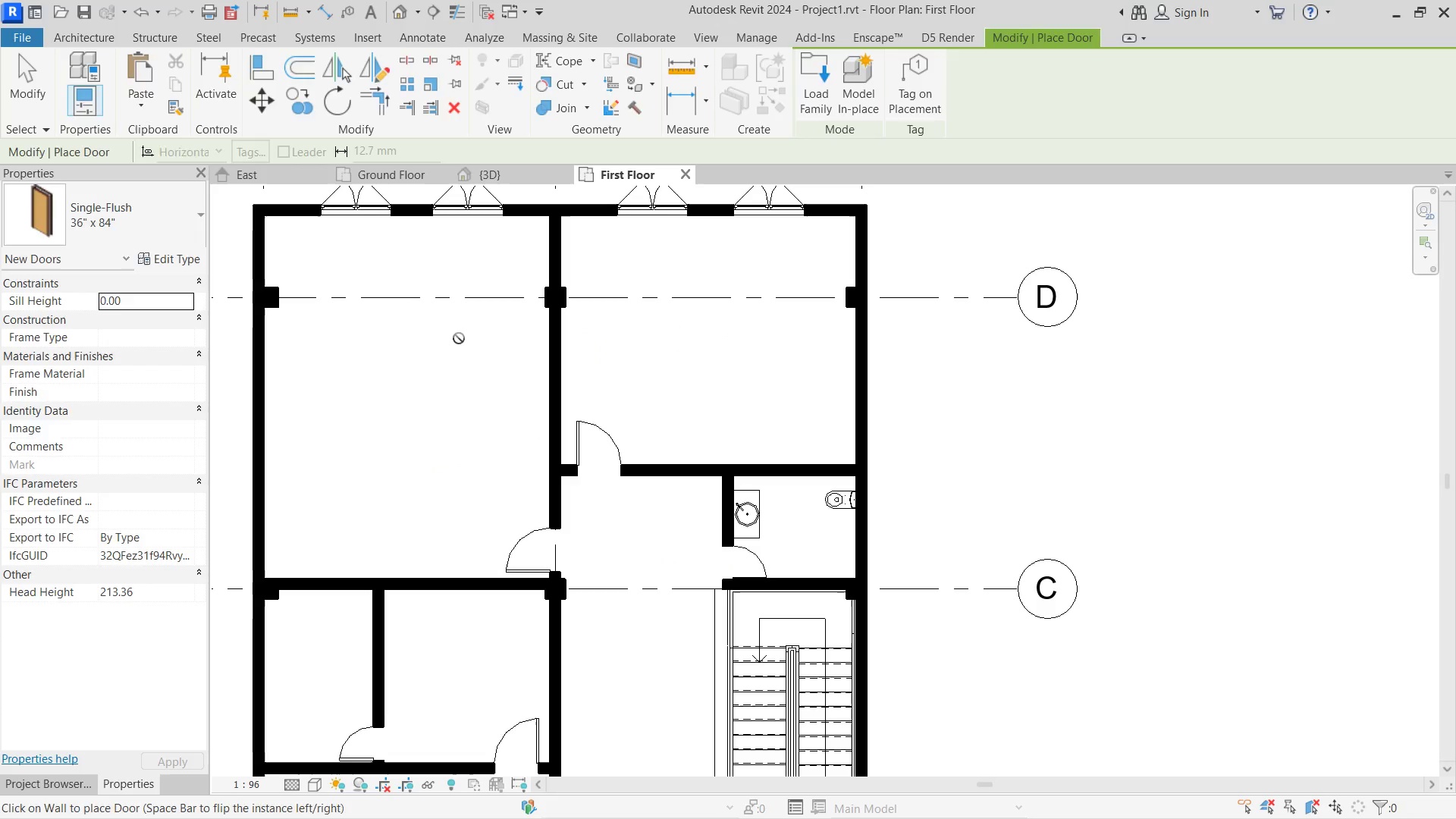 
key(Escape)
 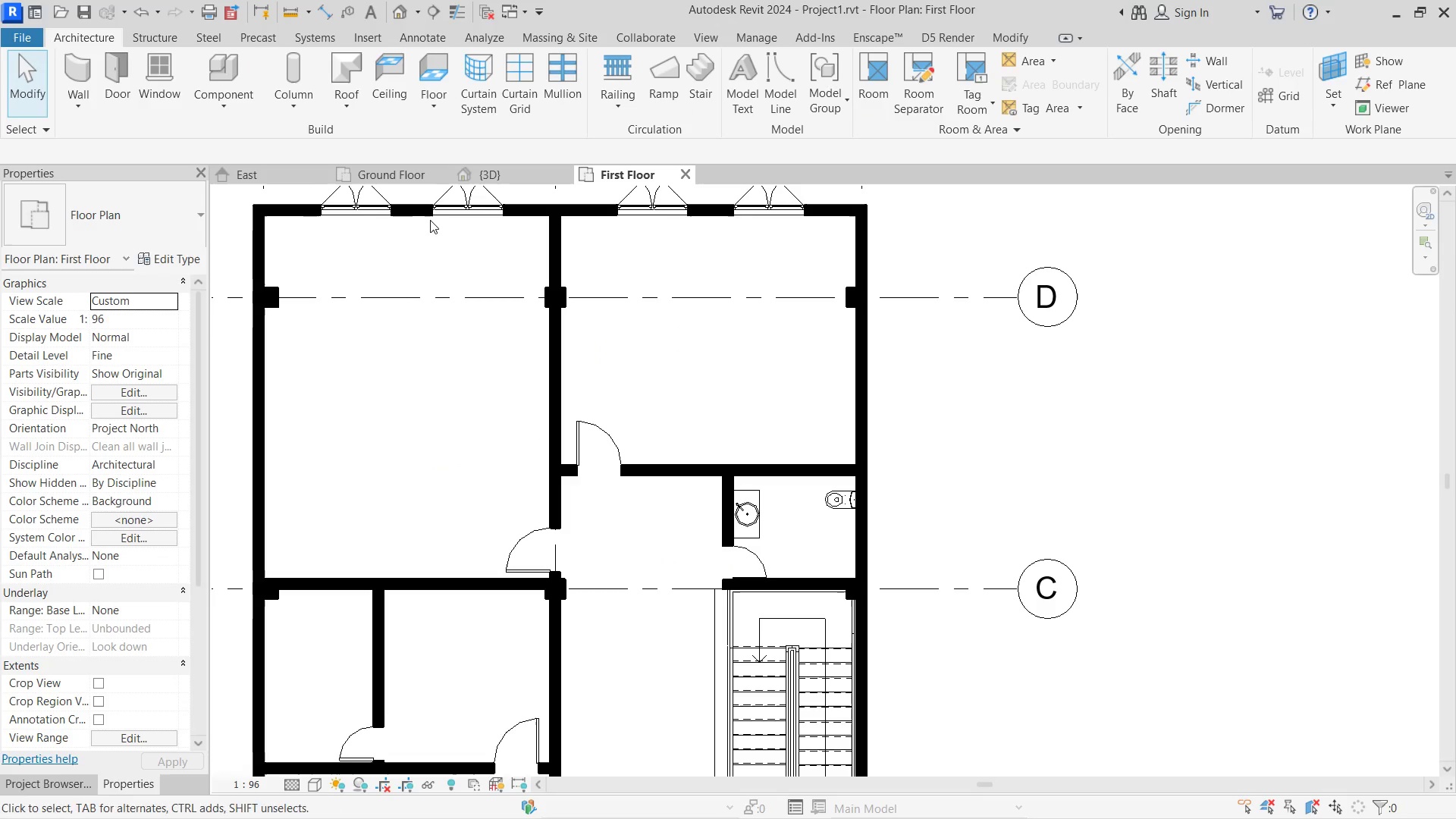 
key(Escape)
 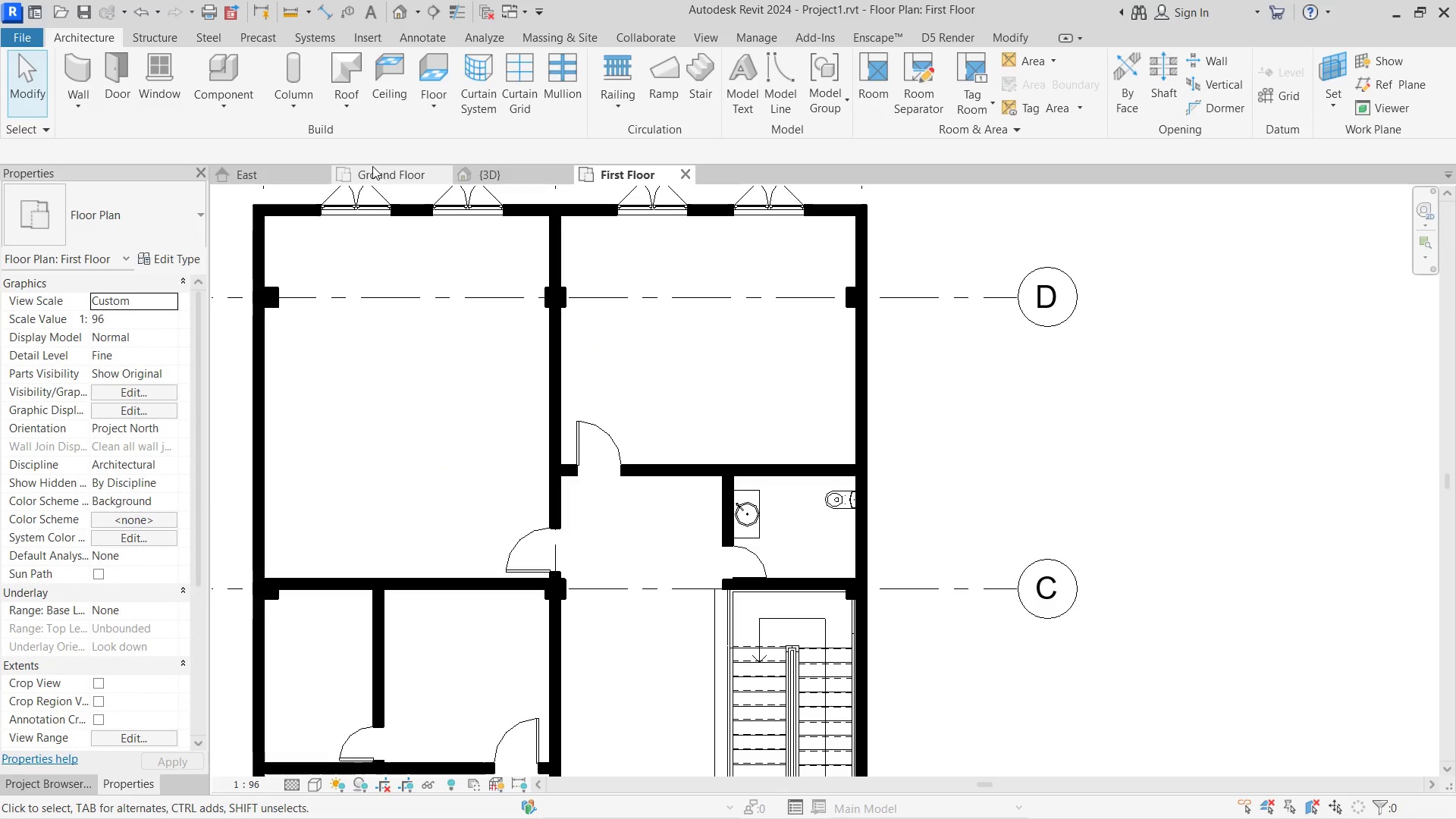 
left_click([372, 166])
 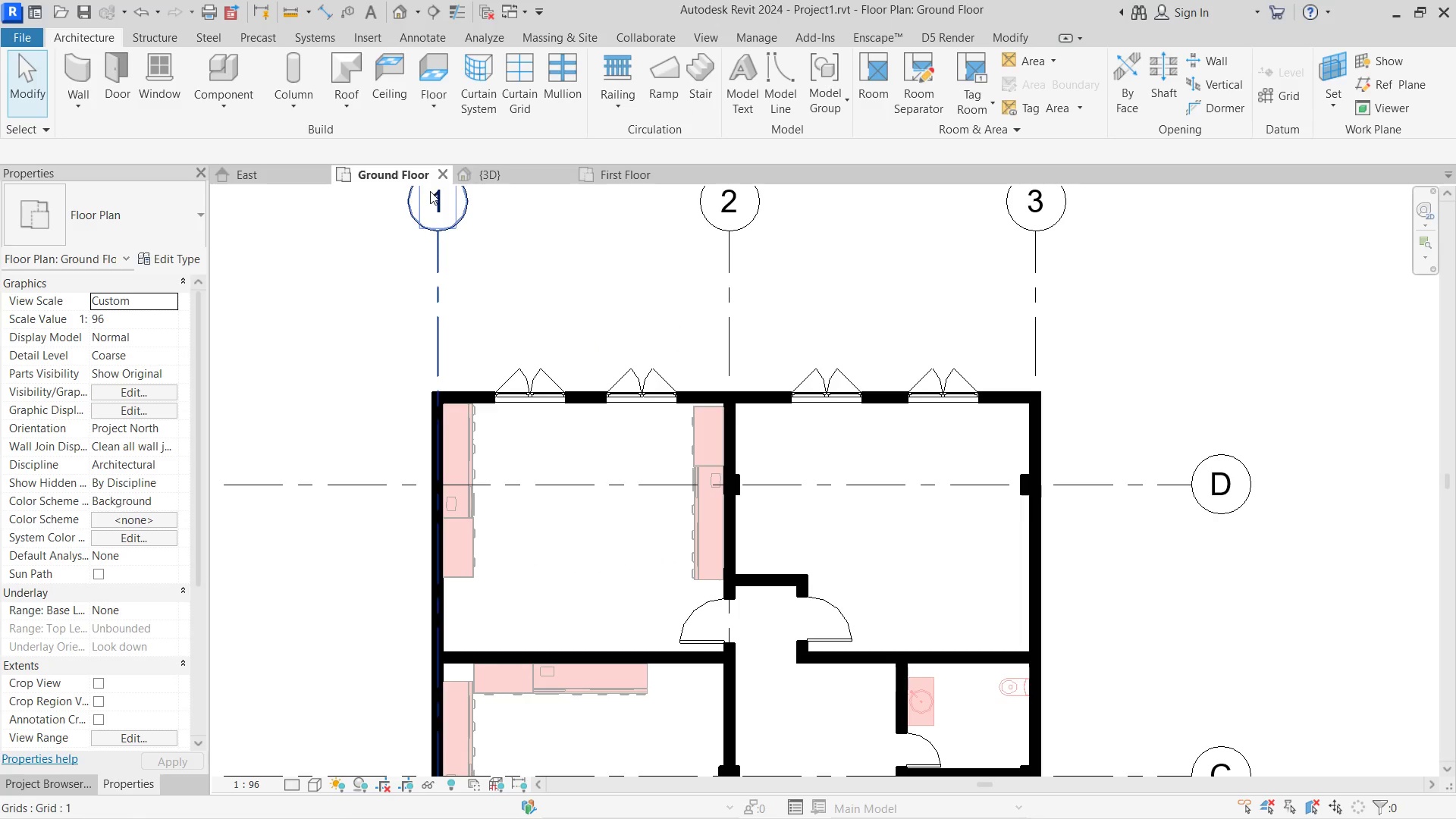 
scroll: coordinate [596, 388], scroll_direction: down, amount: 5.0
 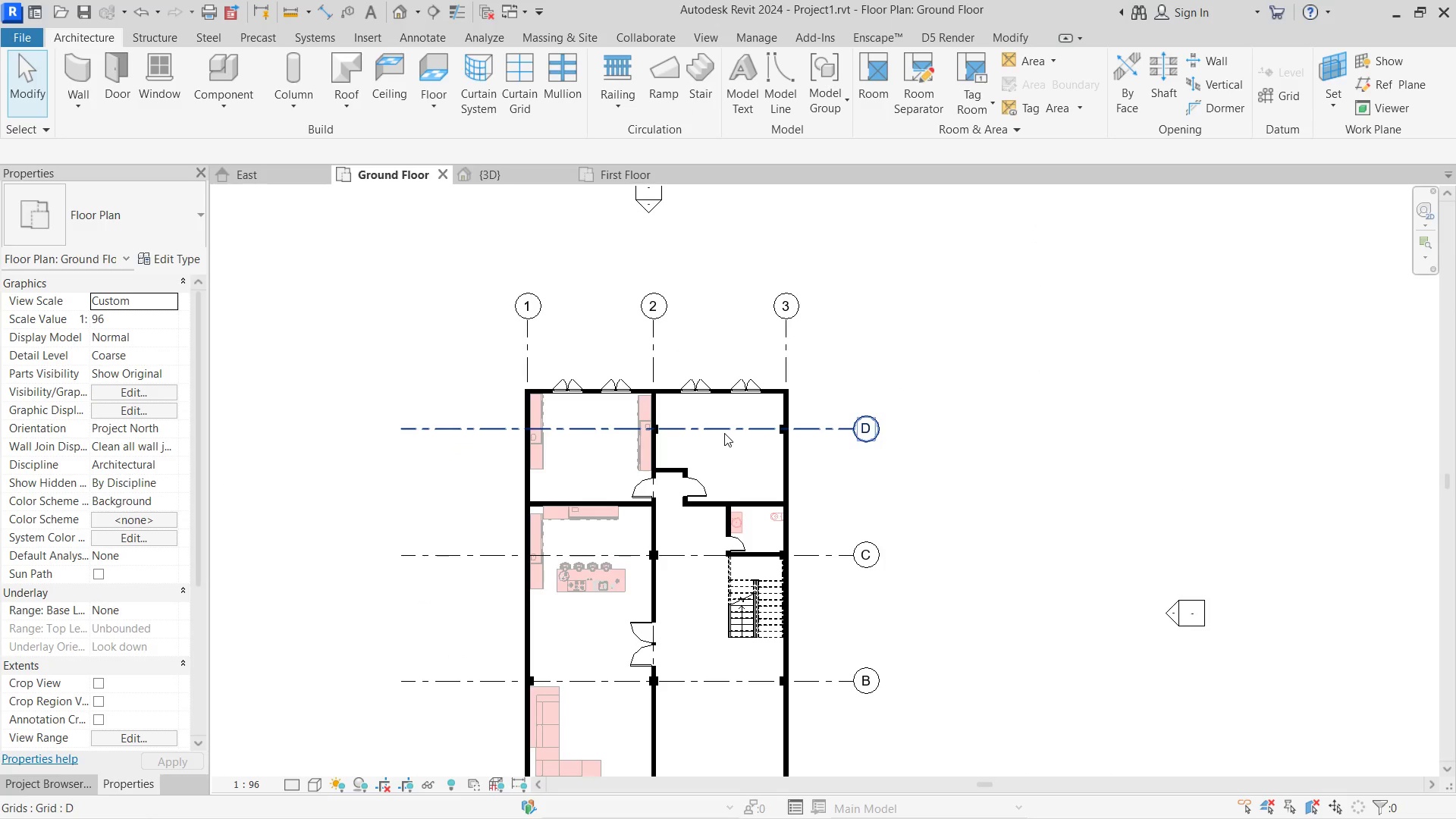 
left_click([644, 180])
 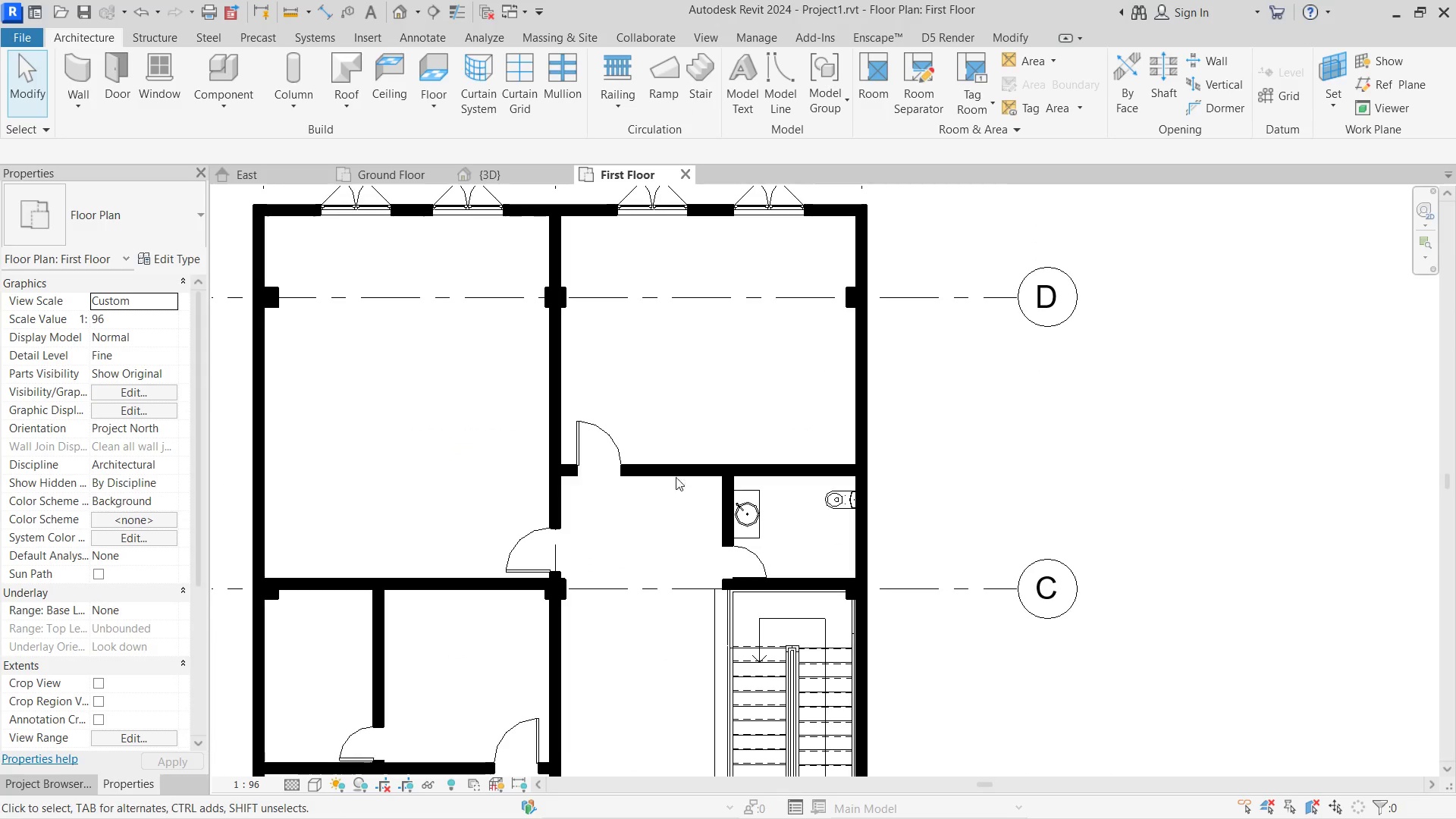 
scroll: coordinate [685, 482], scroll_direction: down, amount: 10.0
 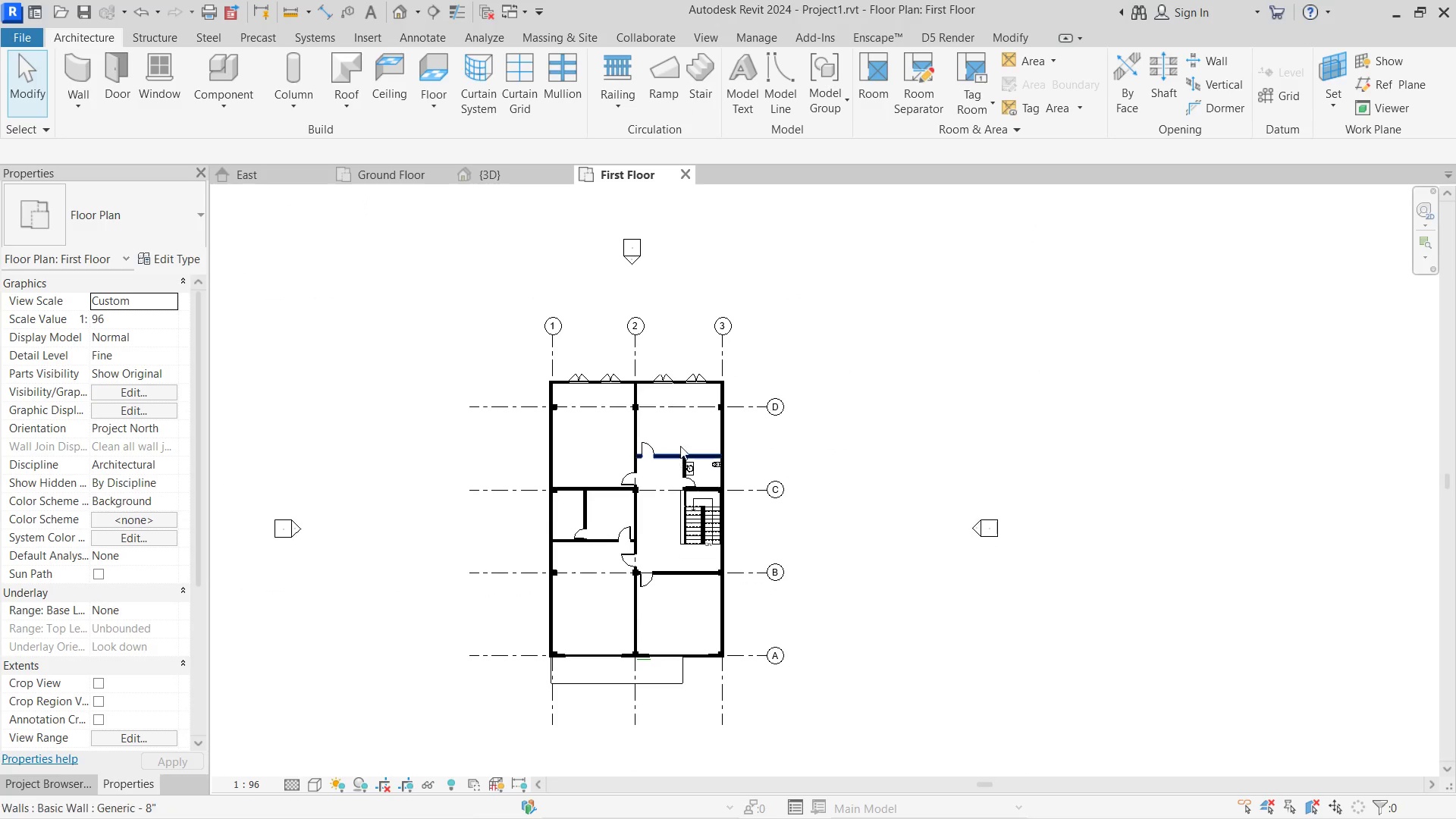 
scroll: coordinate [670, 438], scroll_direction: up, amount: 8.0
 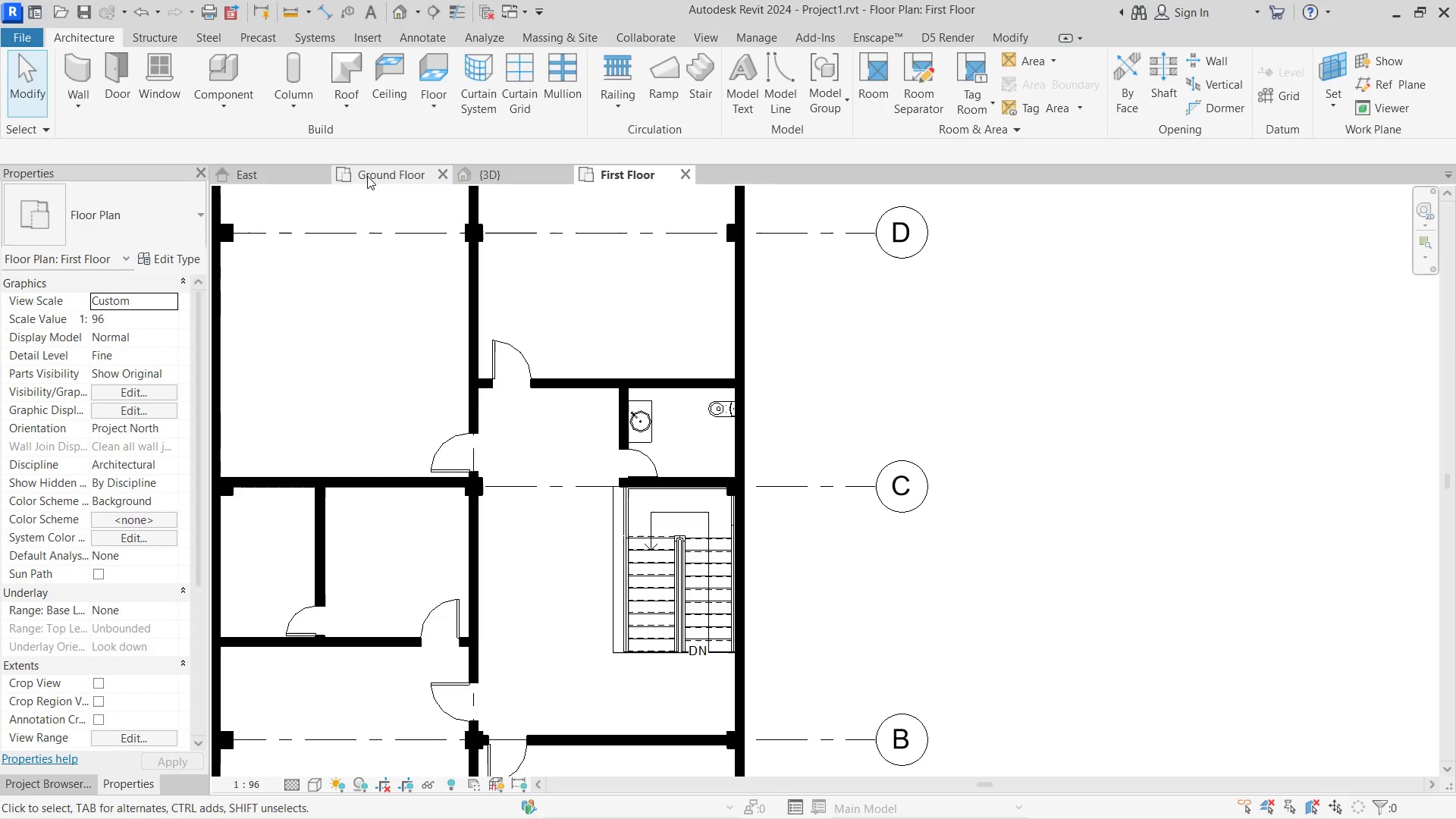 
left_click([364, 176])
 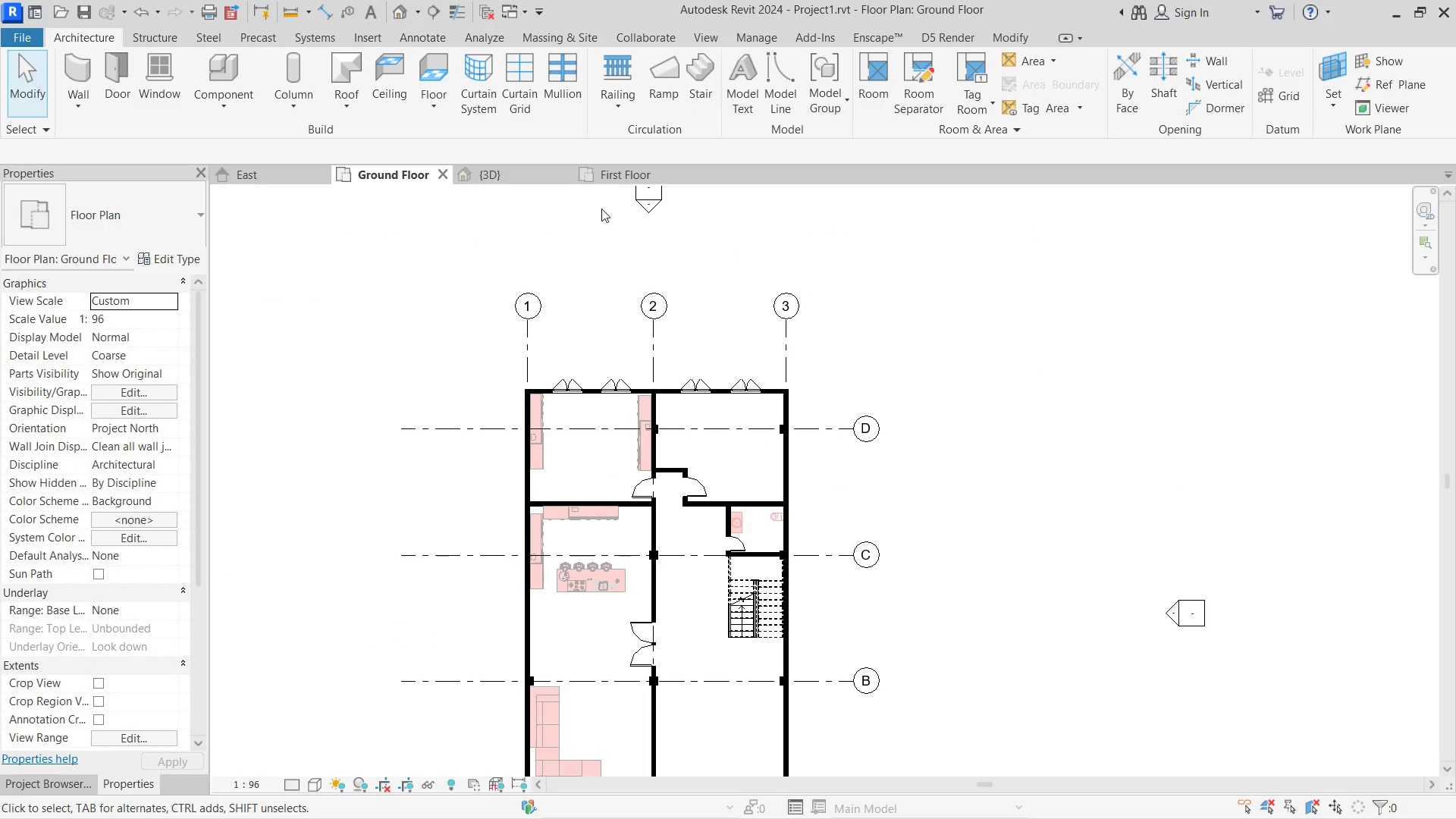 
left_click([607, 166])
 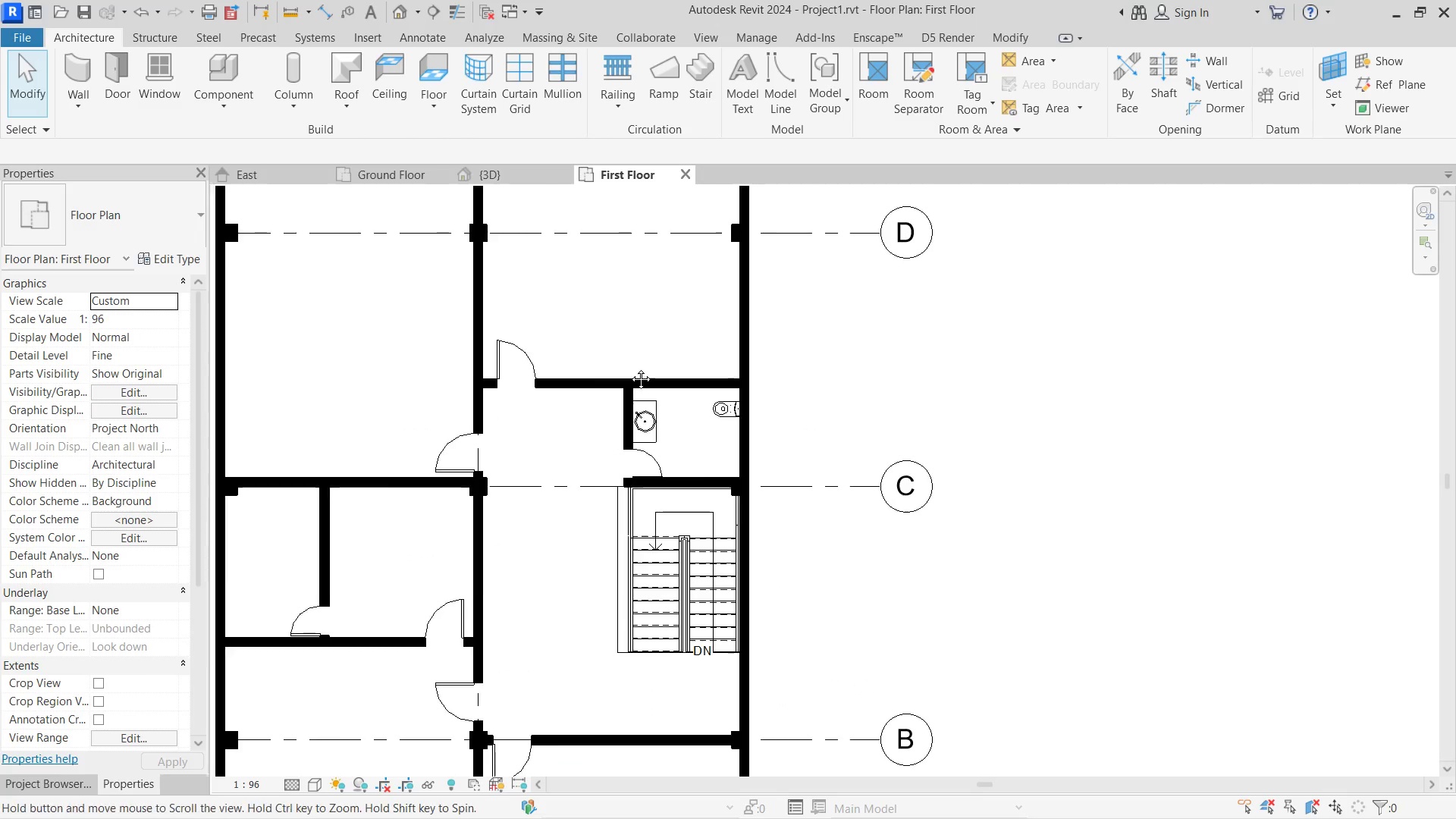 
scroll: coordinate [656, 369], scroll_direction: down, amount: 5.0
 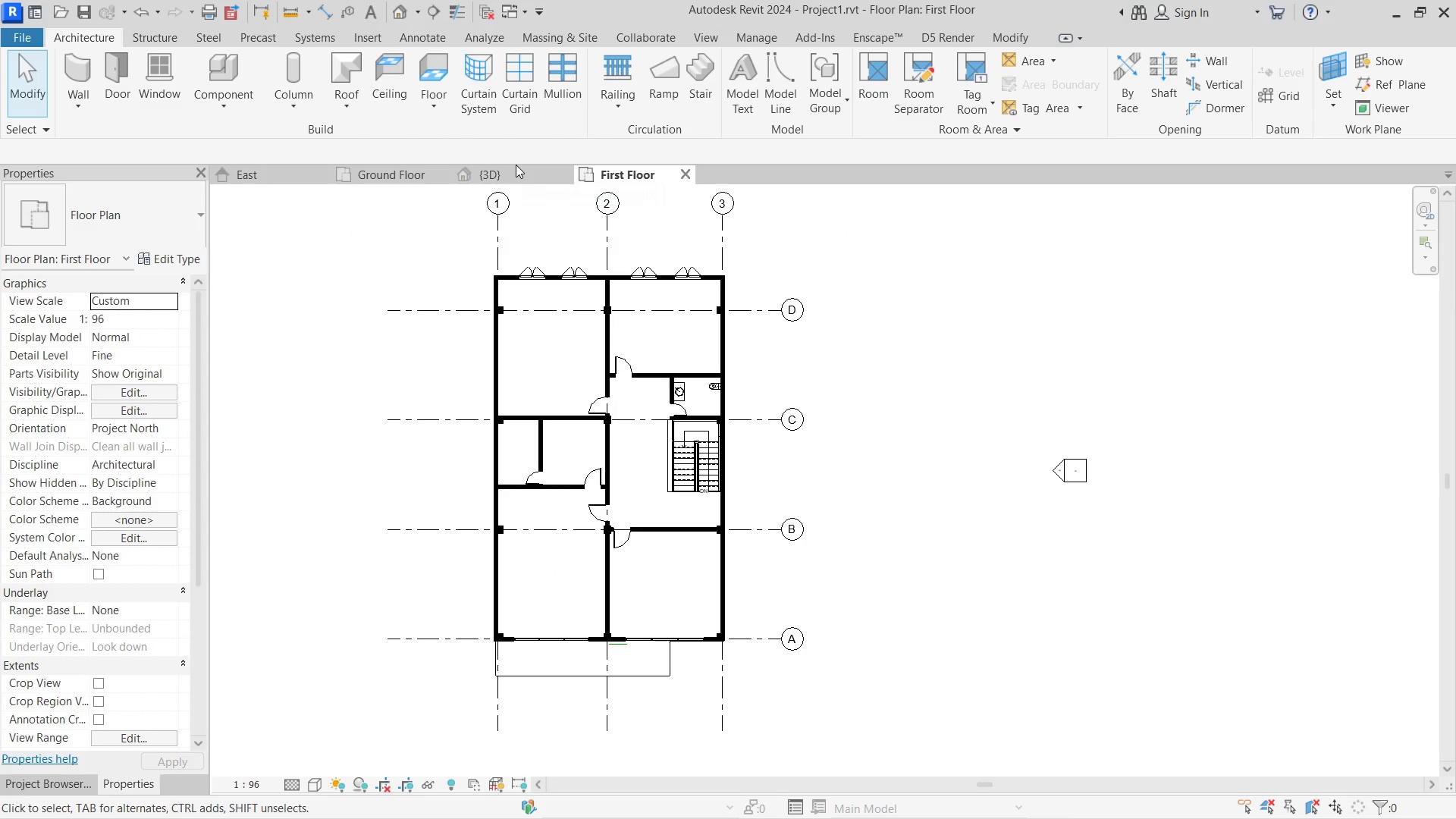 
left_click([388, 170])
 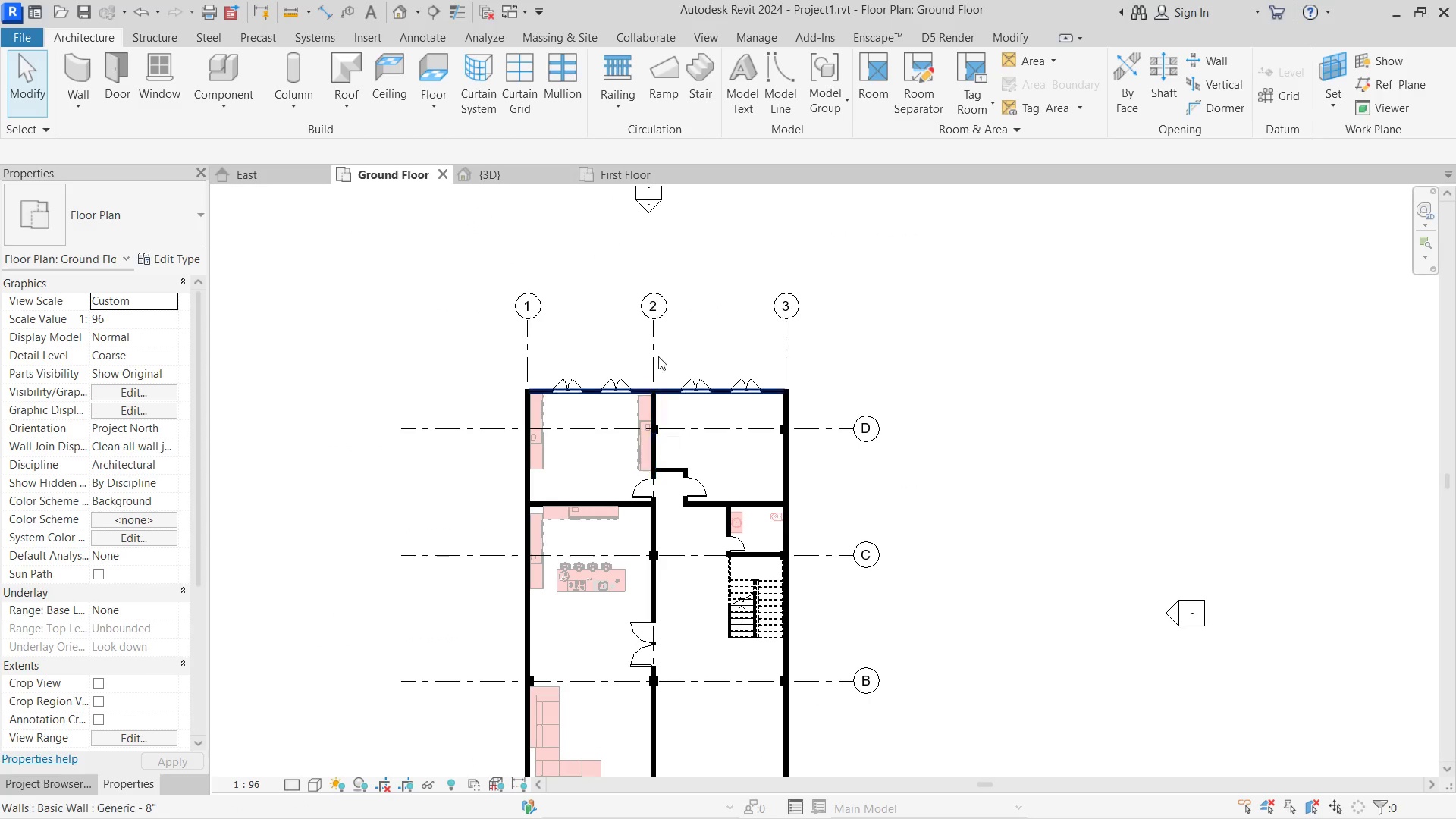 
left_click([635, 186])
 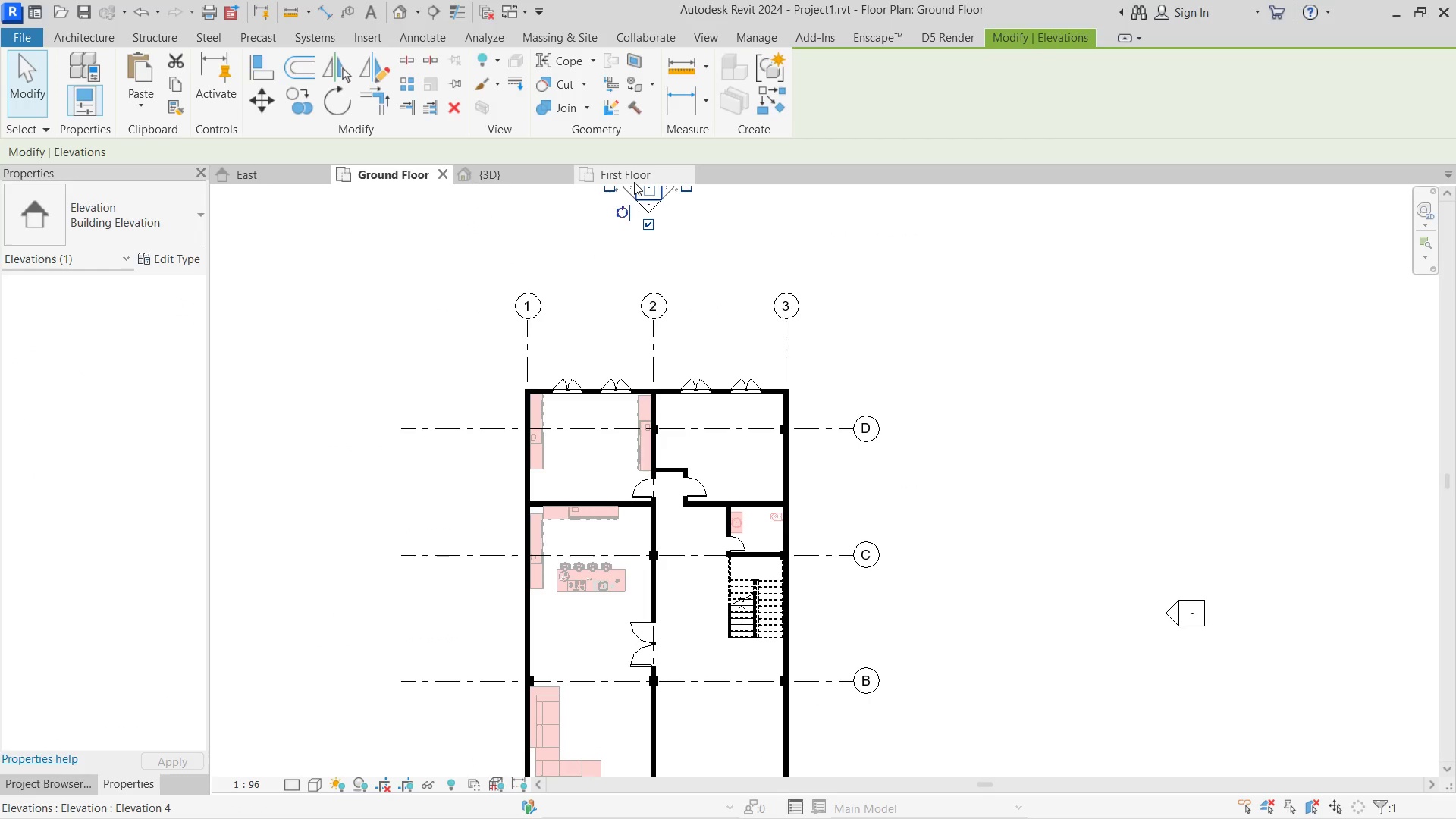 
left_click([634, 182])
 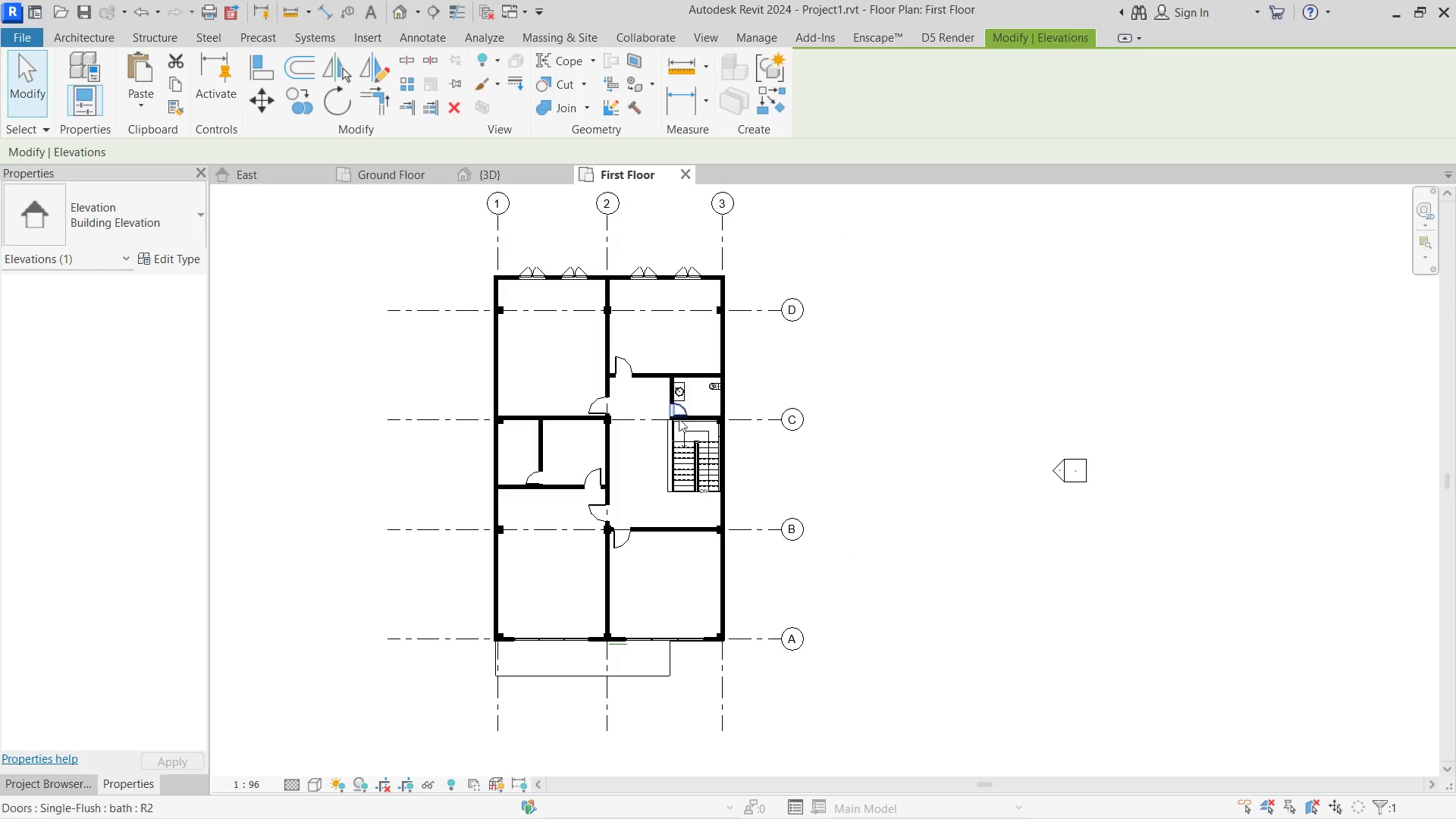 
scroll: coordinate [687, 431], scroll_direction: down, amount: 1.0
 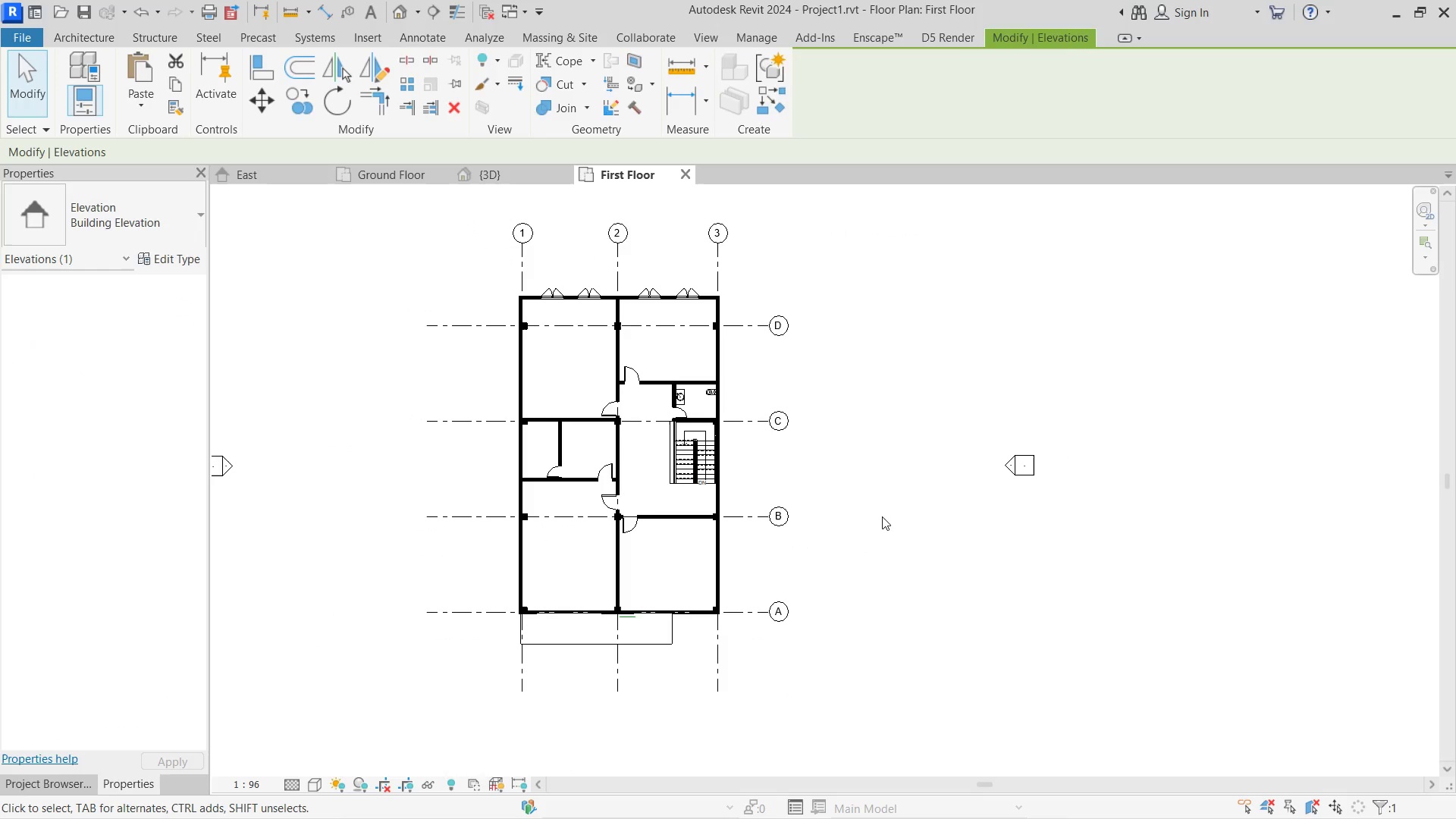 
left_click([830, 520])
 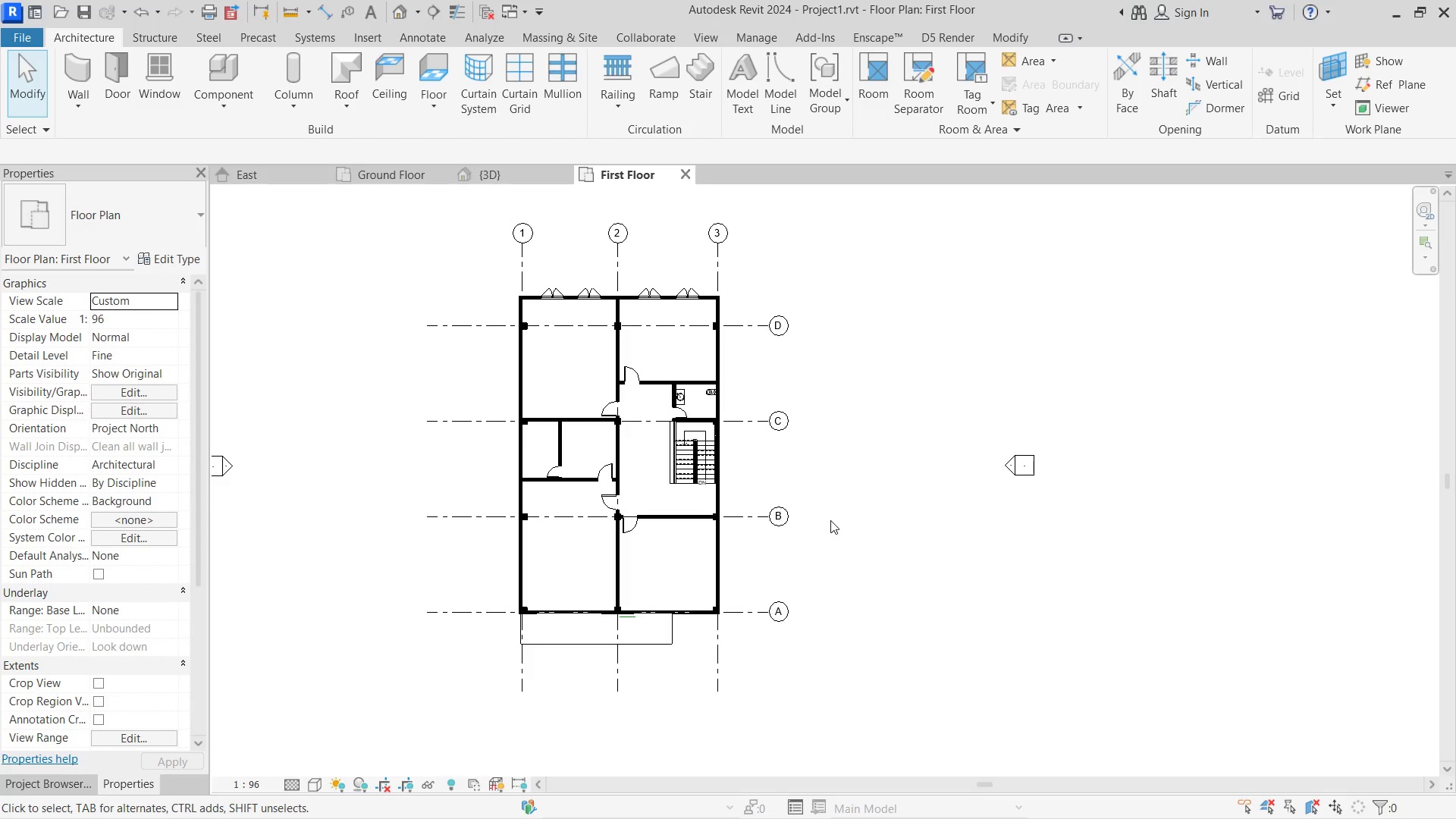 
wait(7.08)
 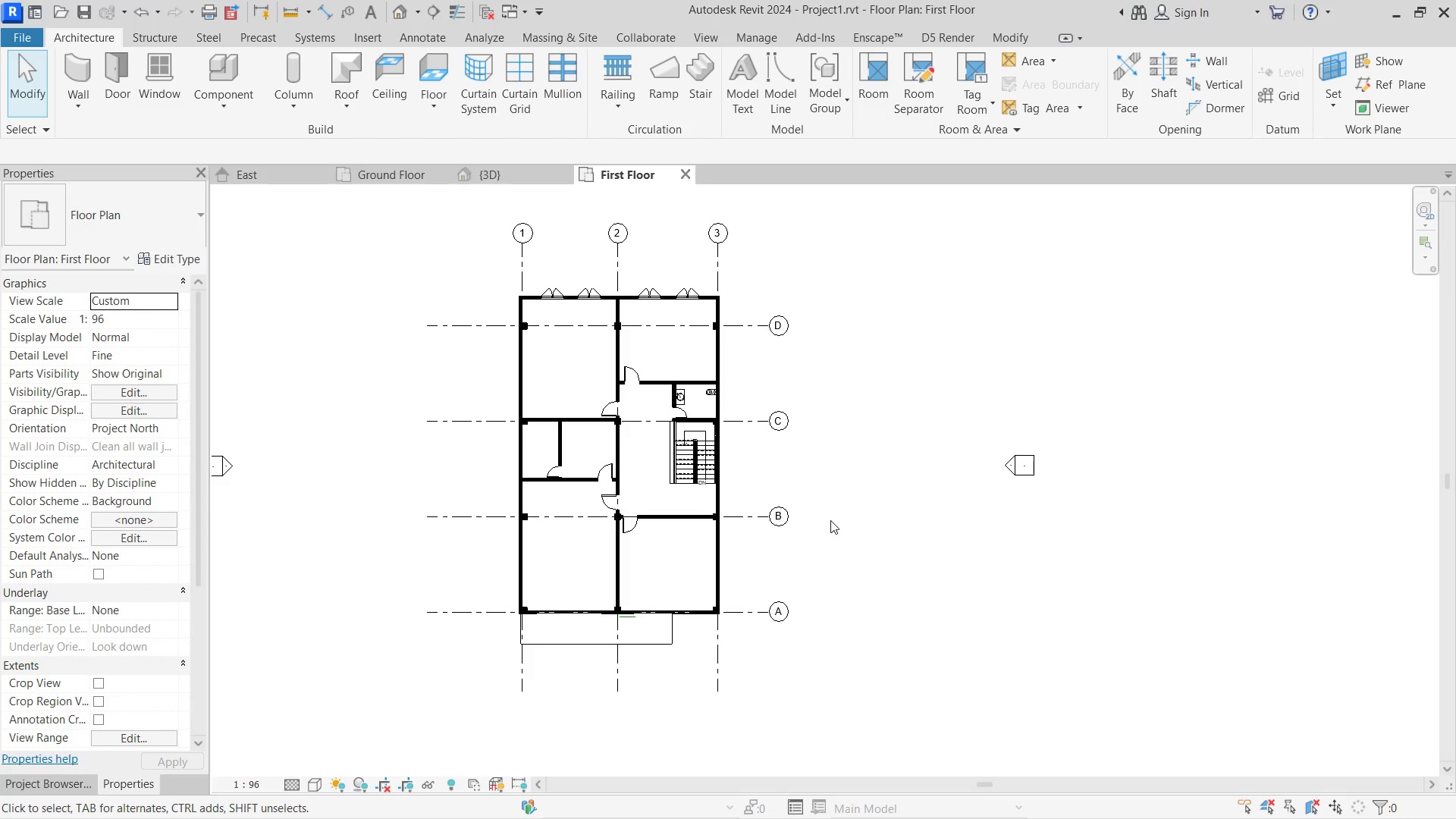 
scroll: coordinate [623, 567], scroll_direction: up, amount: 9.0
 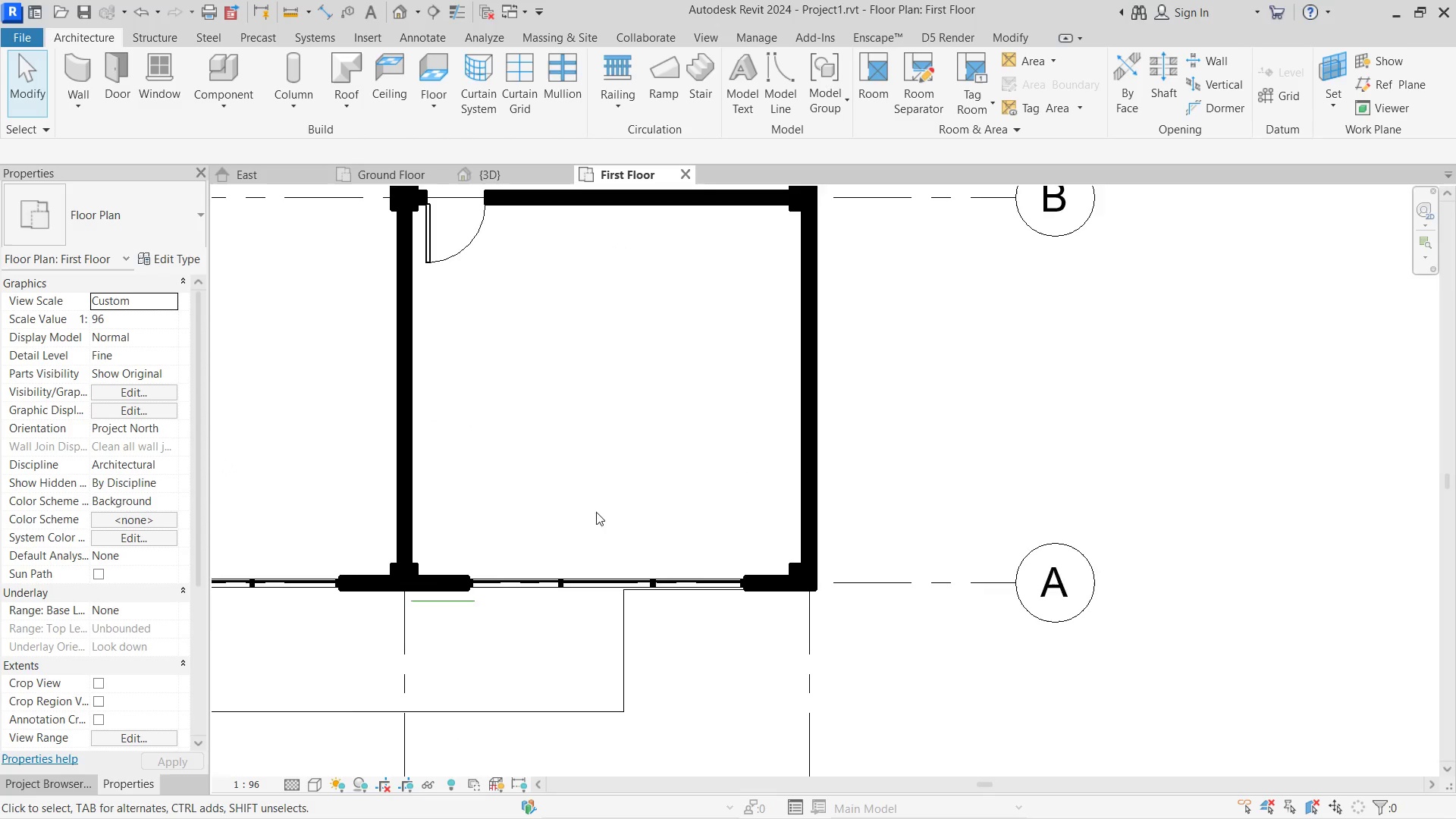 
scroll: coordinate [585, 493], scroll_direction: down, amount: 6.0
 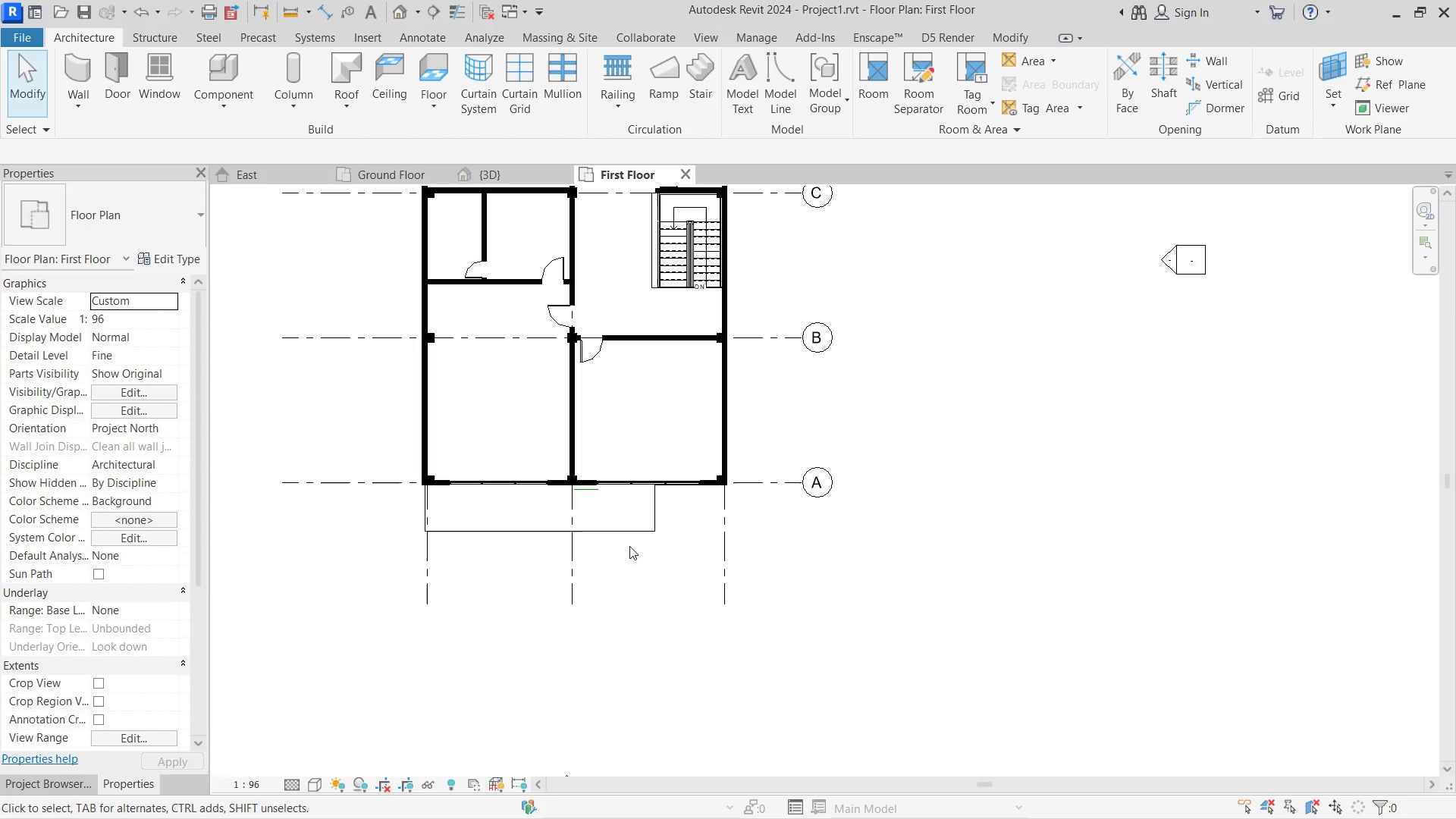 
scroll: coordinate [635, 524], scroll_direction: up, amount: 4.0
 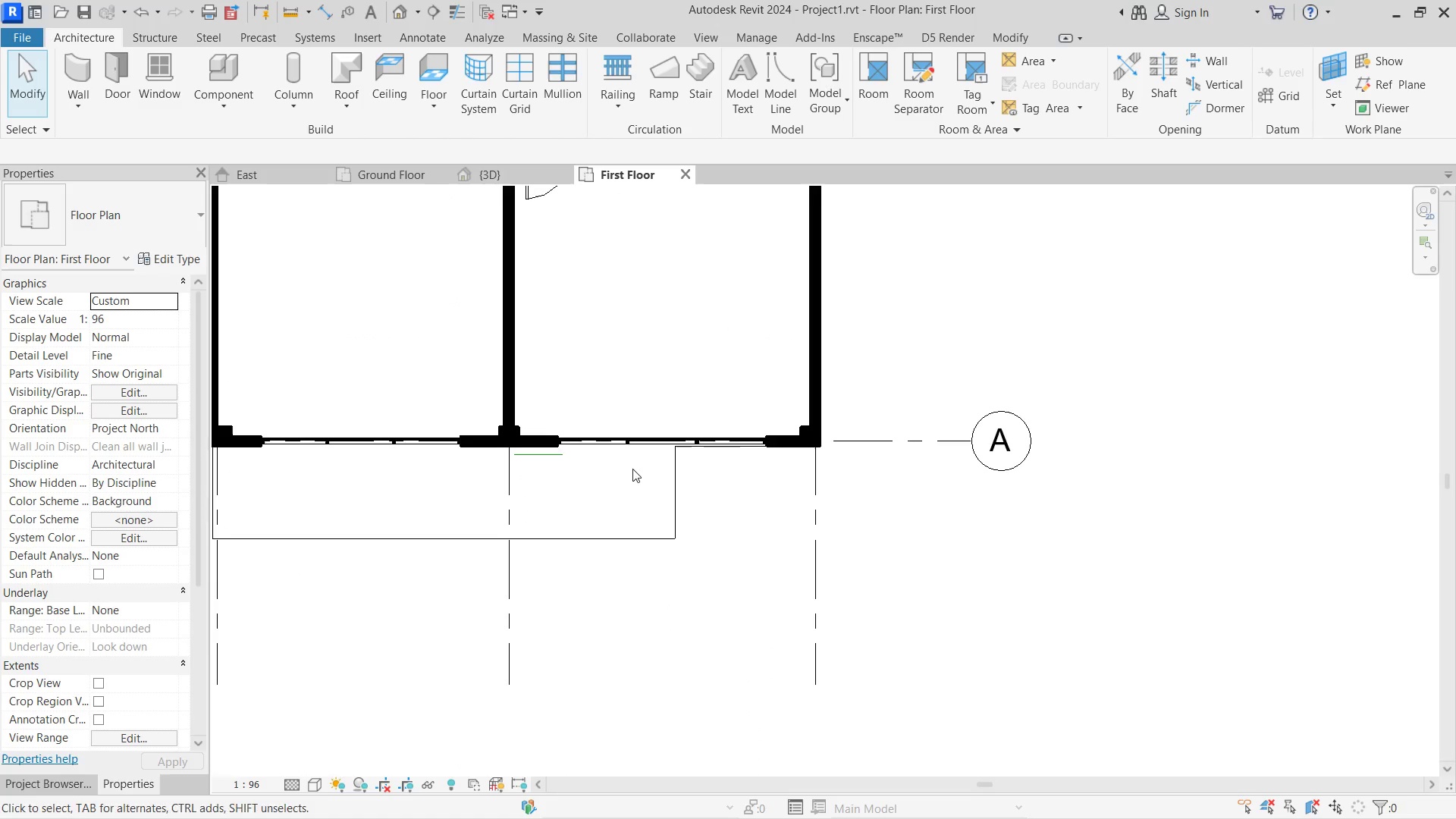 
type(wa)
 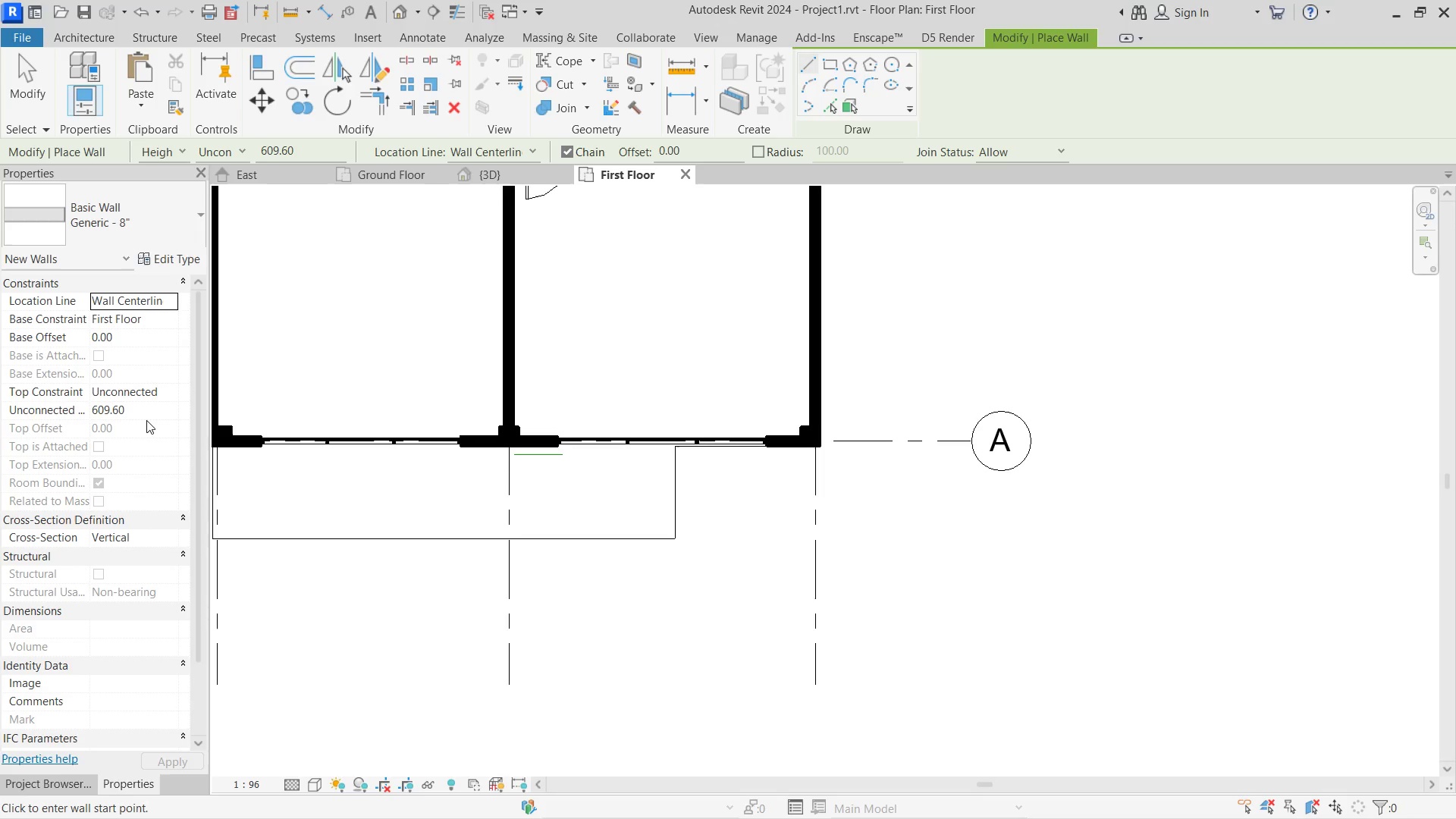 
double_click([143, 410])
 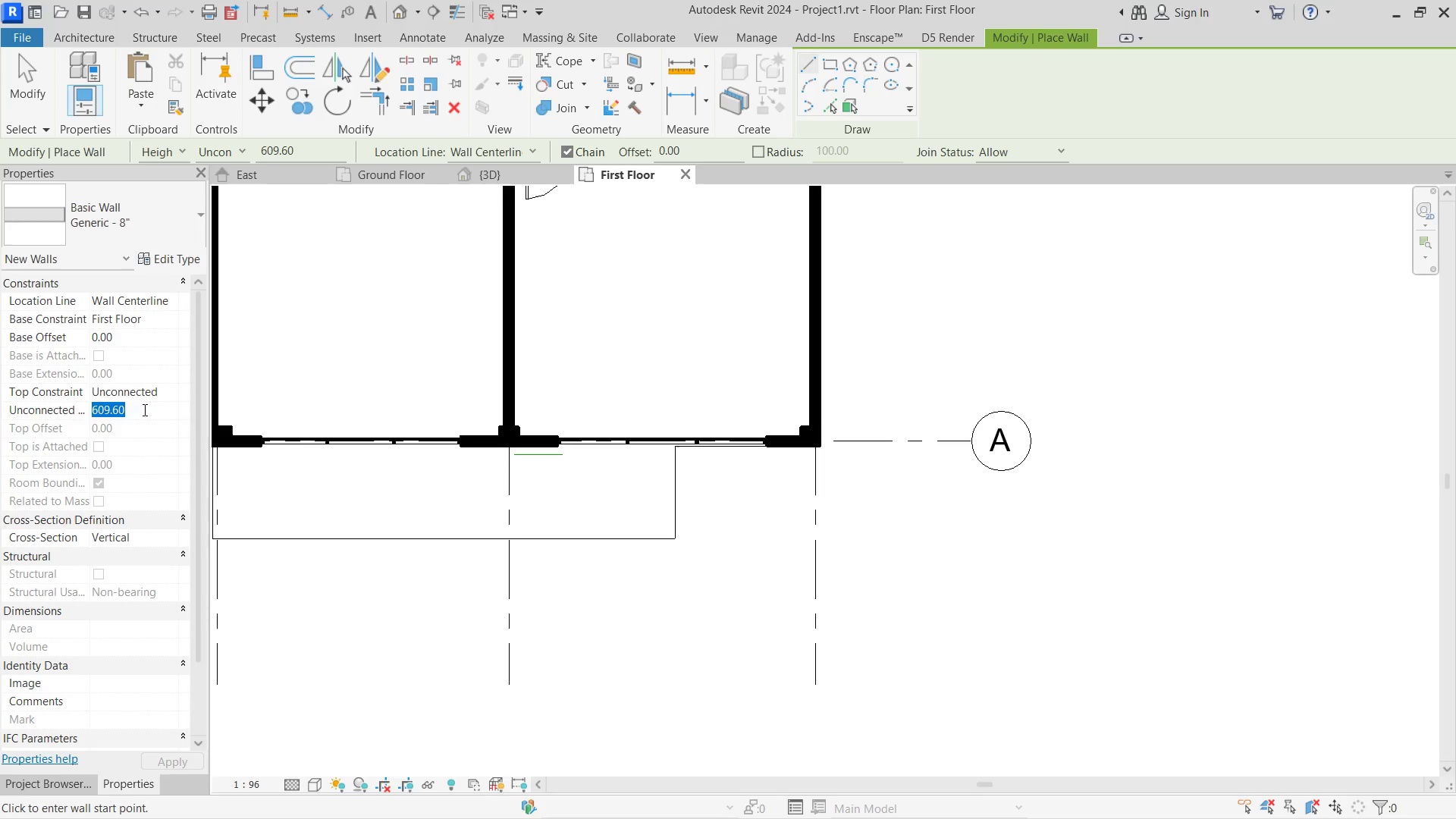 
key(Numpad1)
 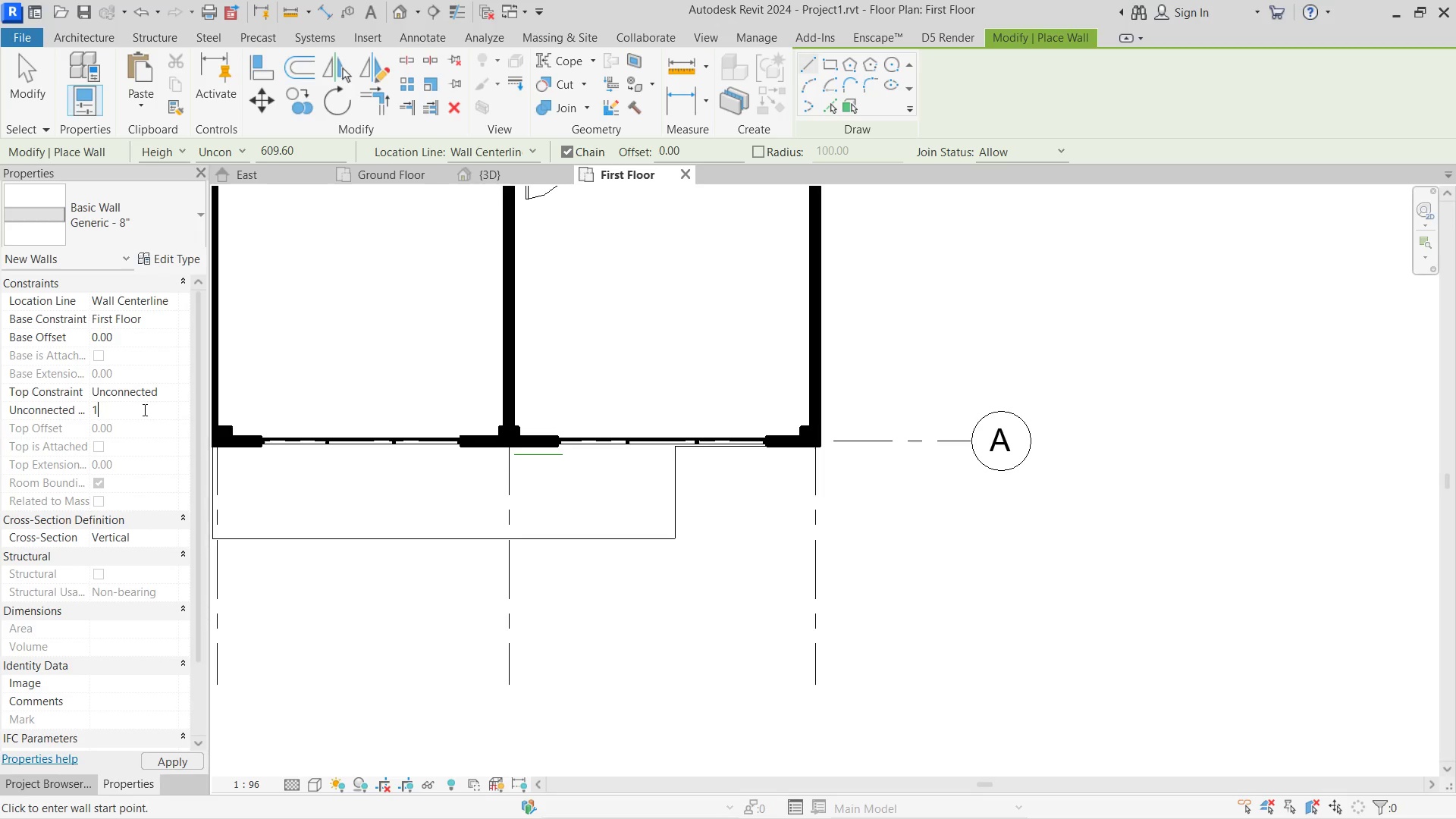 
key(Numpad0)
 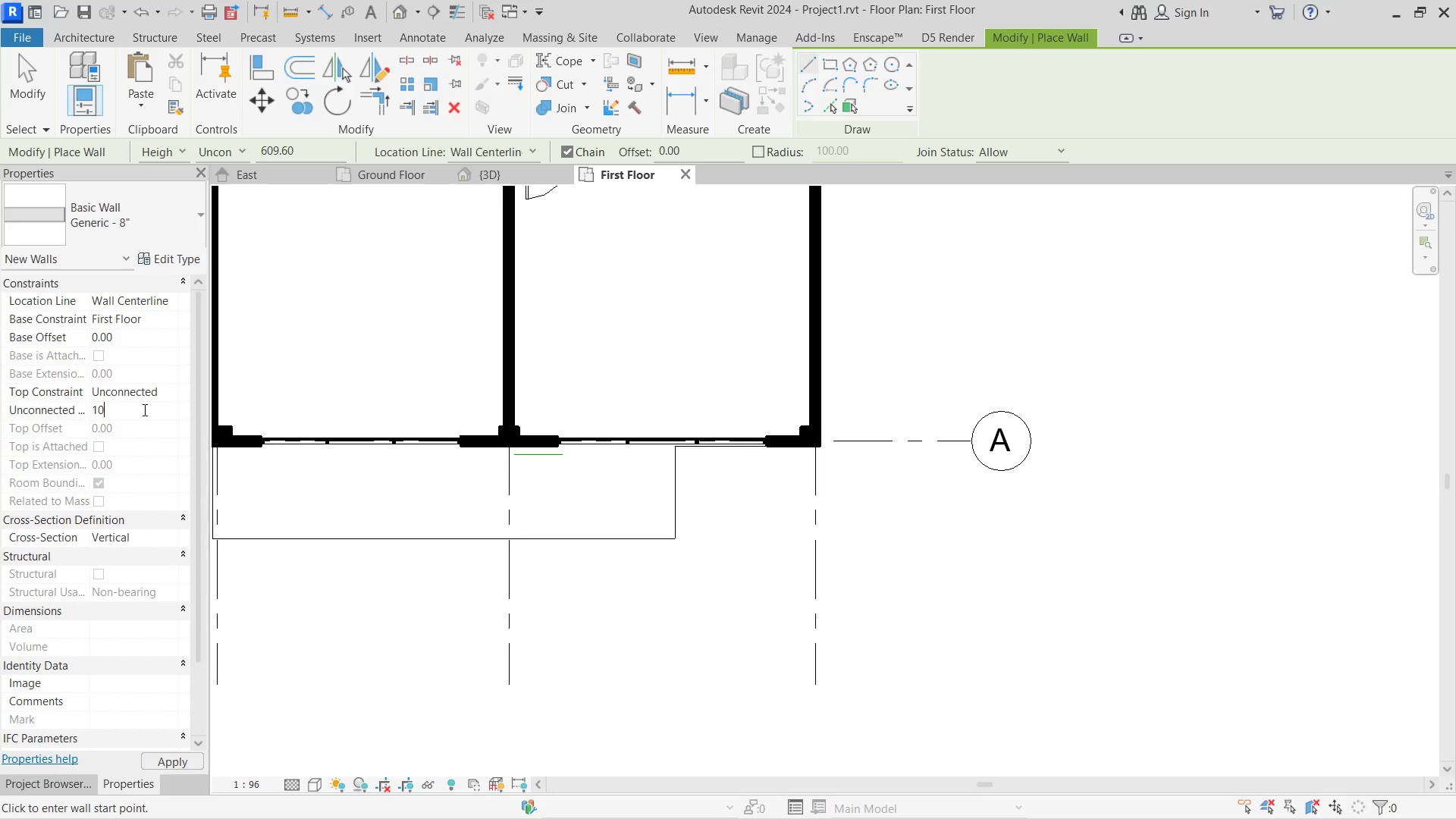 
key(Numpad0)
 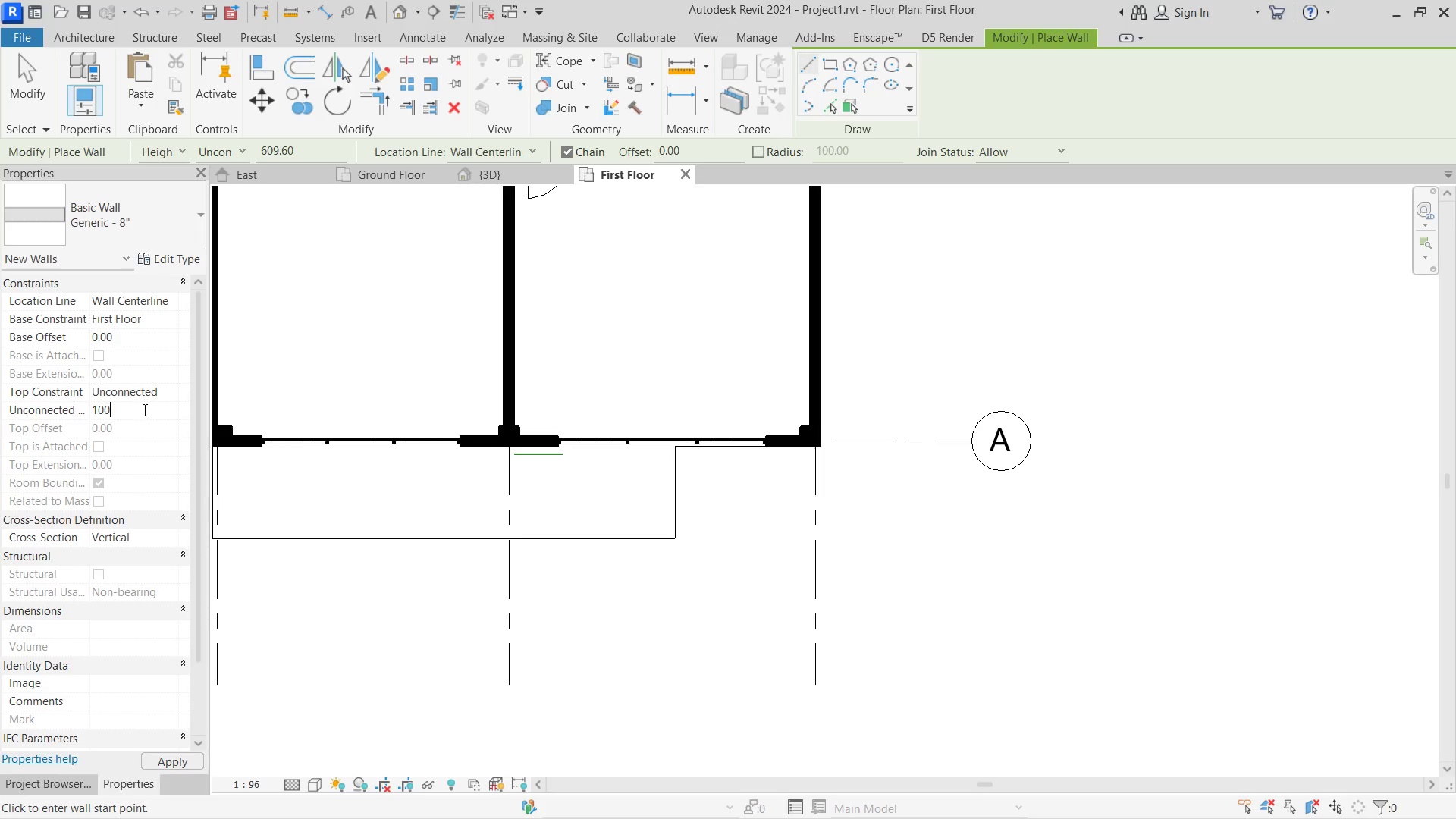 
key(NumpadEnter)
 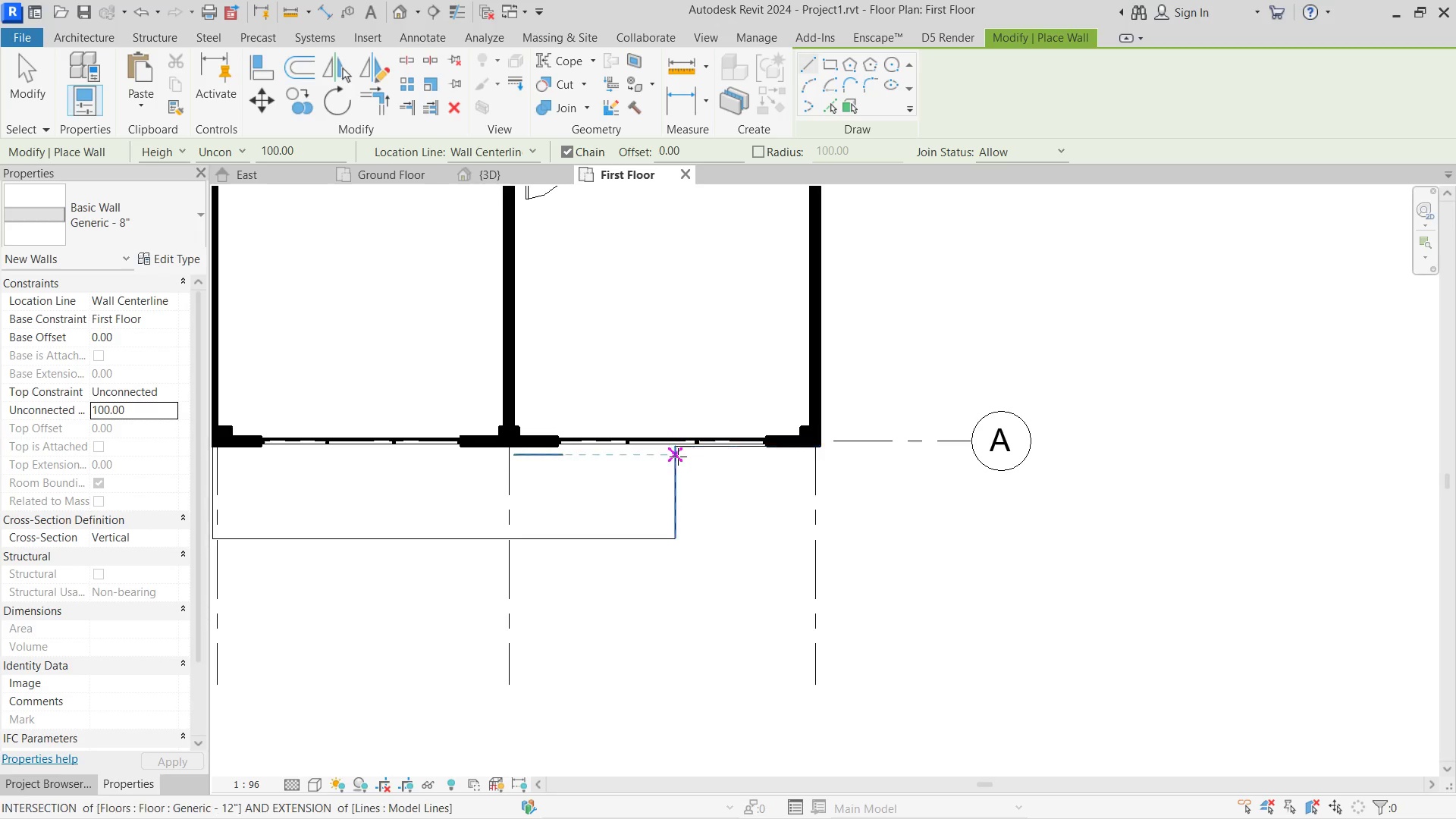 
left_click([679, 450])
 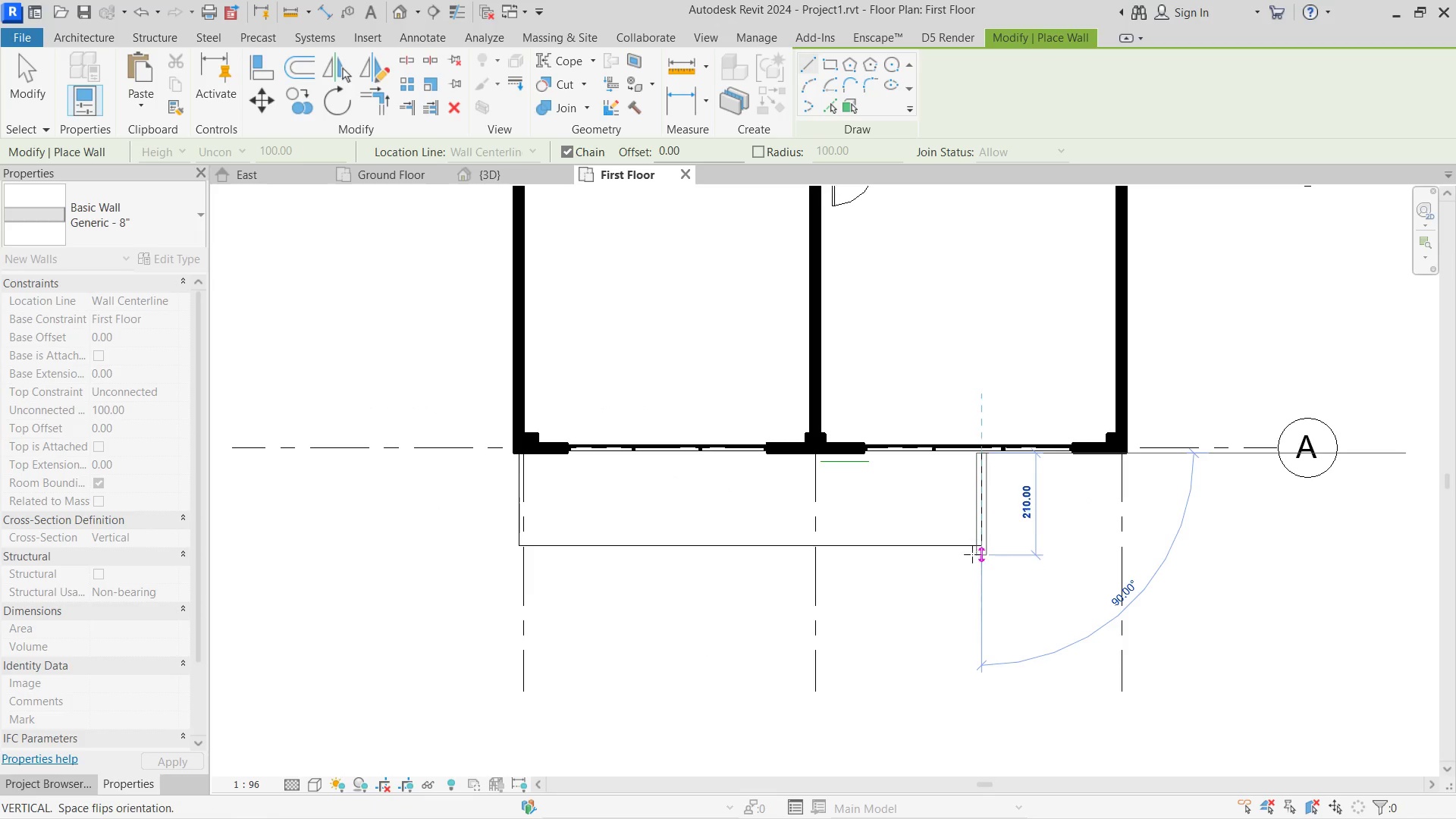 
left_click([973, 547])
 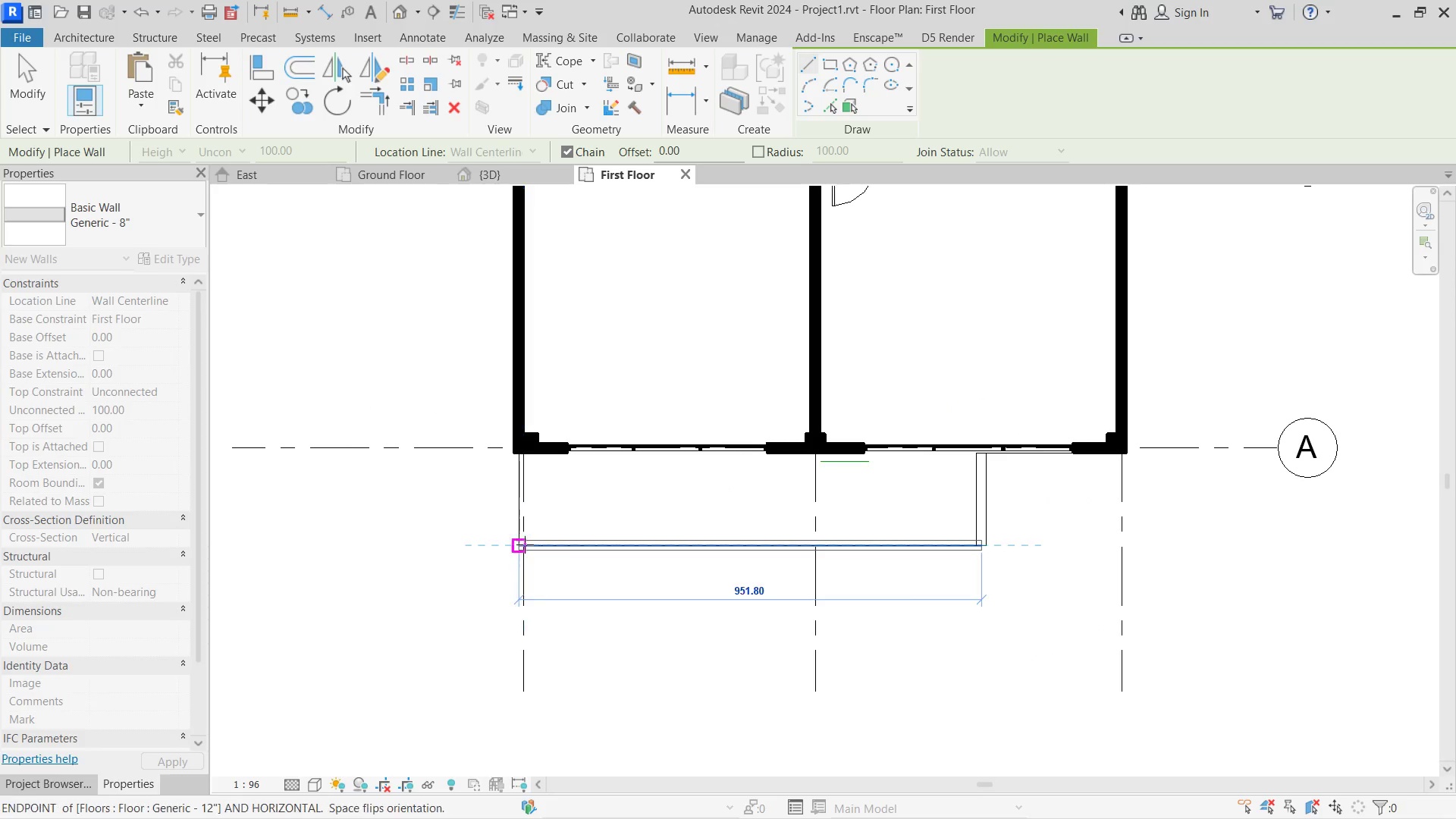 
left_click([520, 544])
 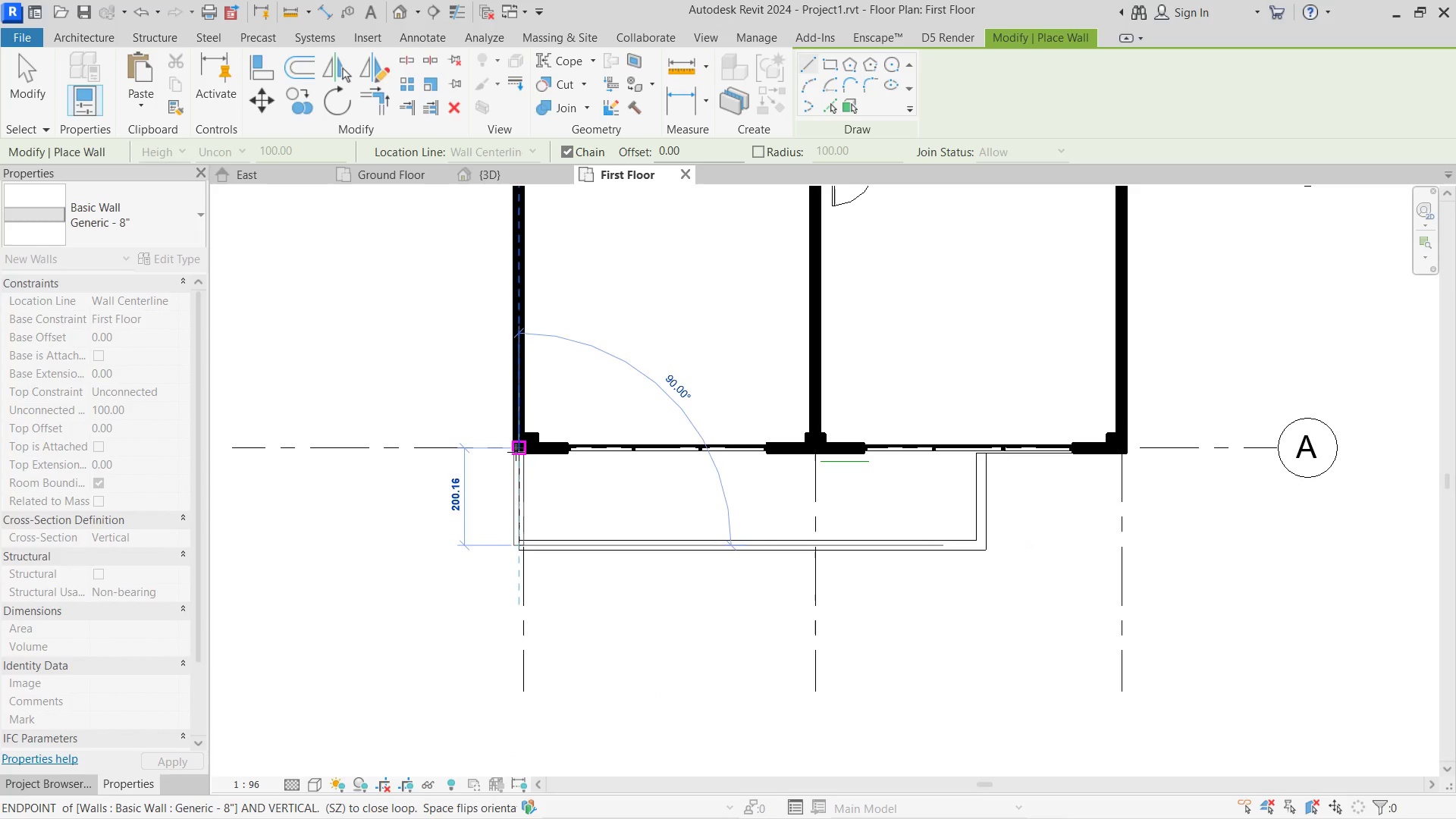 
left_click([516, 452])
 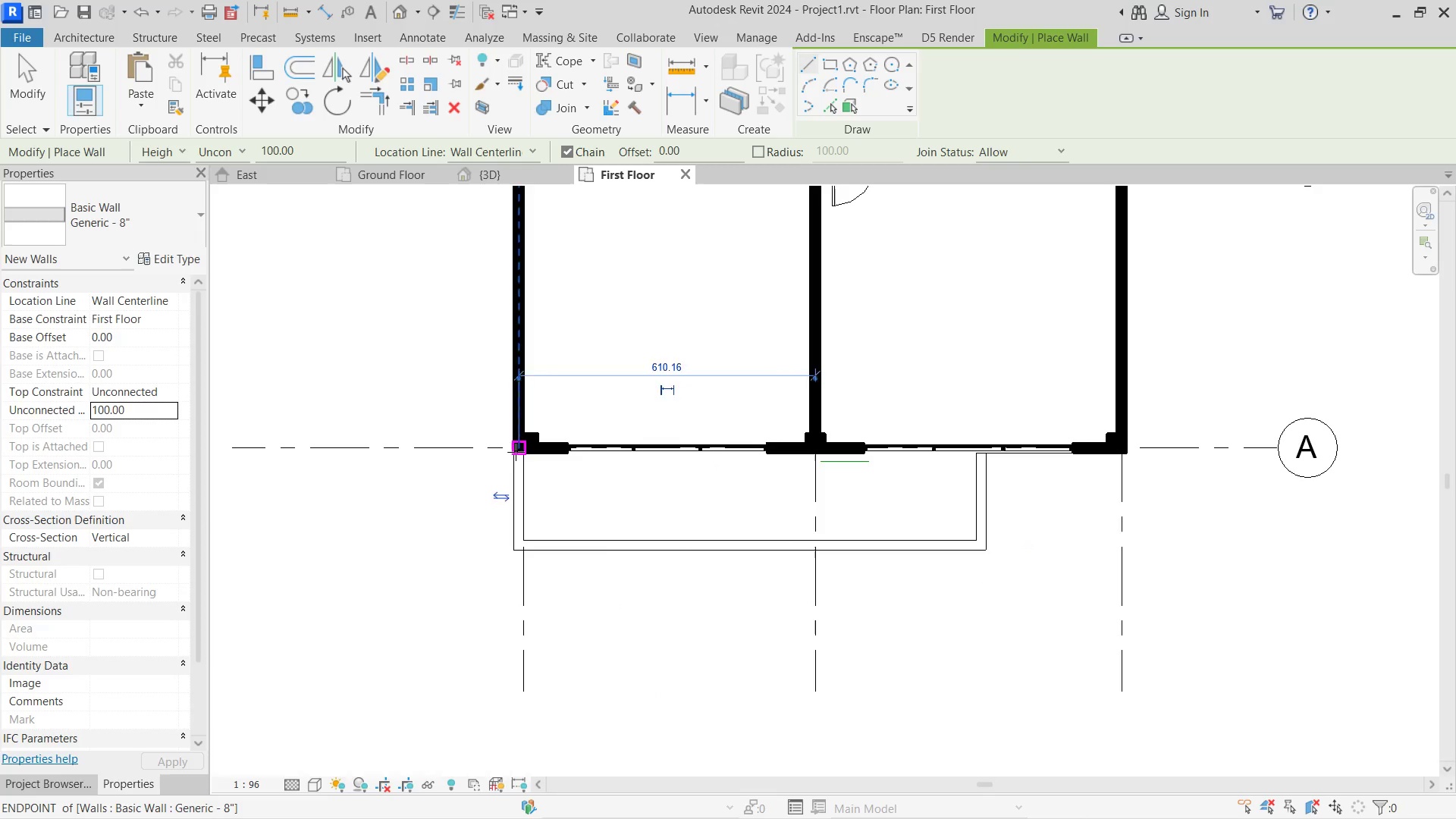 
key(Escape)
 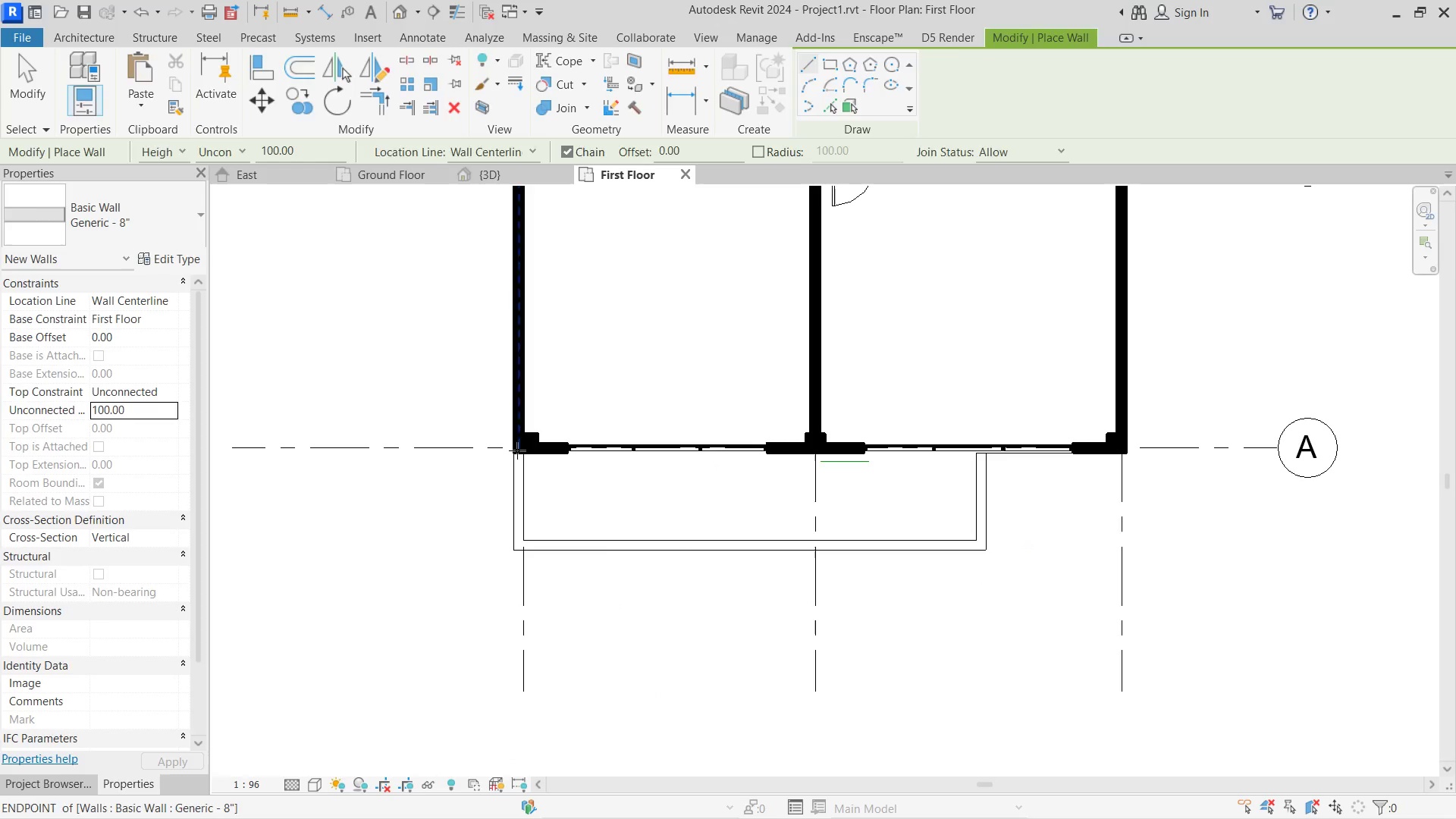 
key(Escape)
 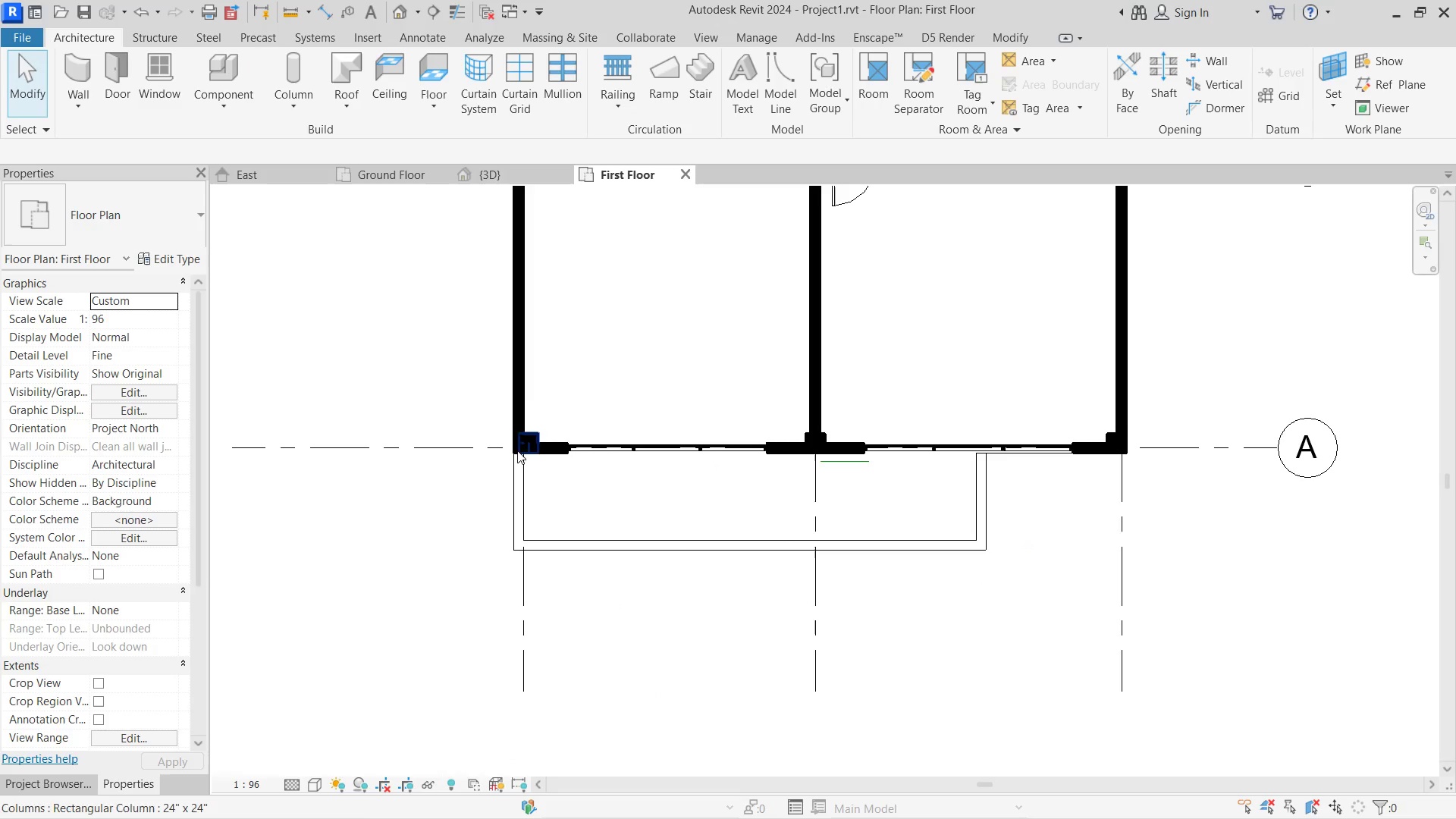 
key(Escape)
 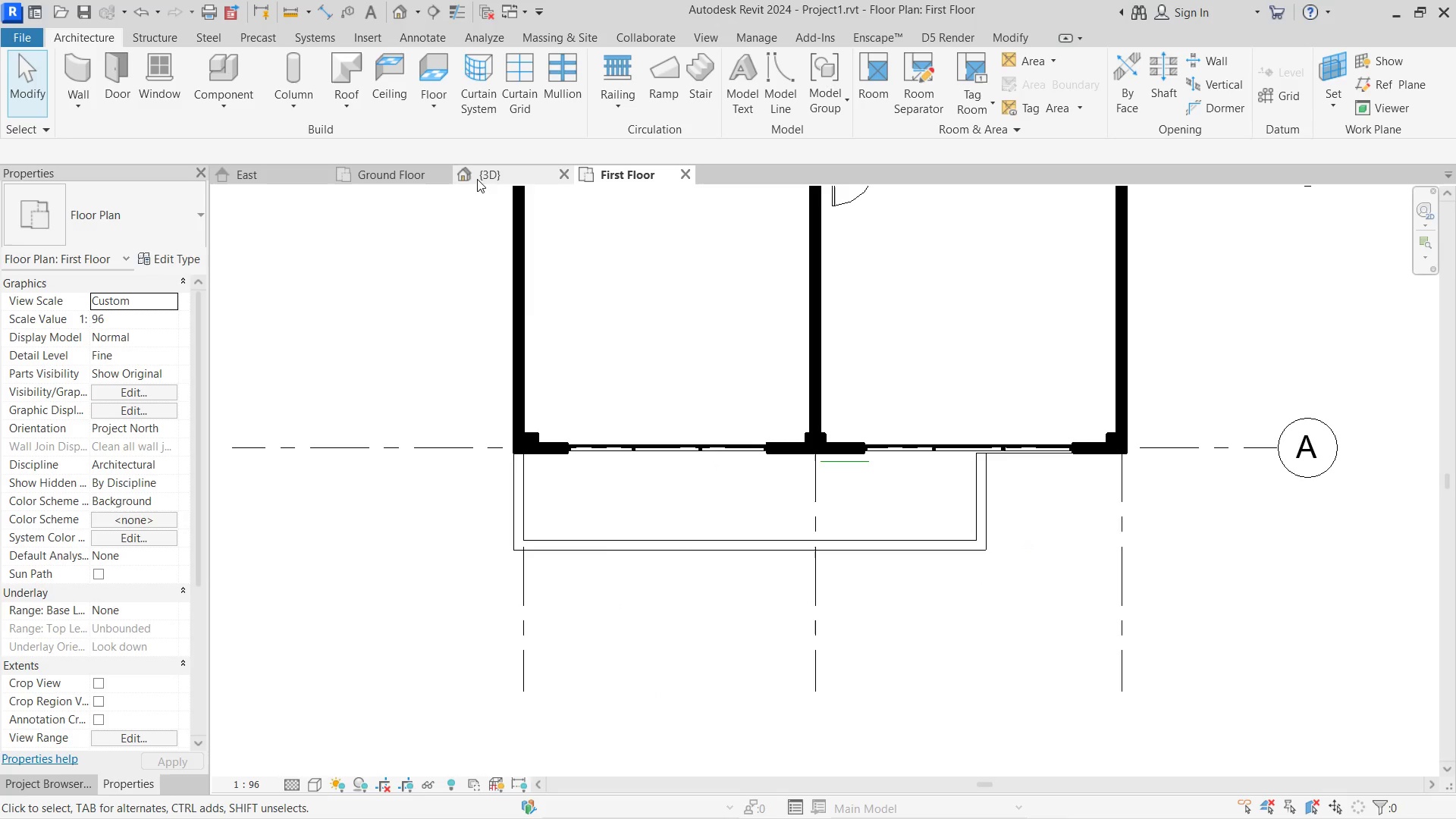 
left_click([482, 171])
 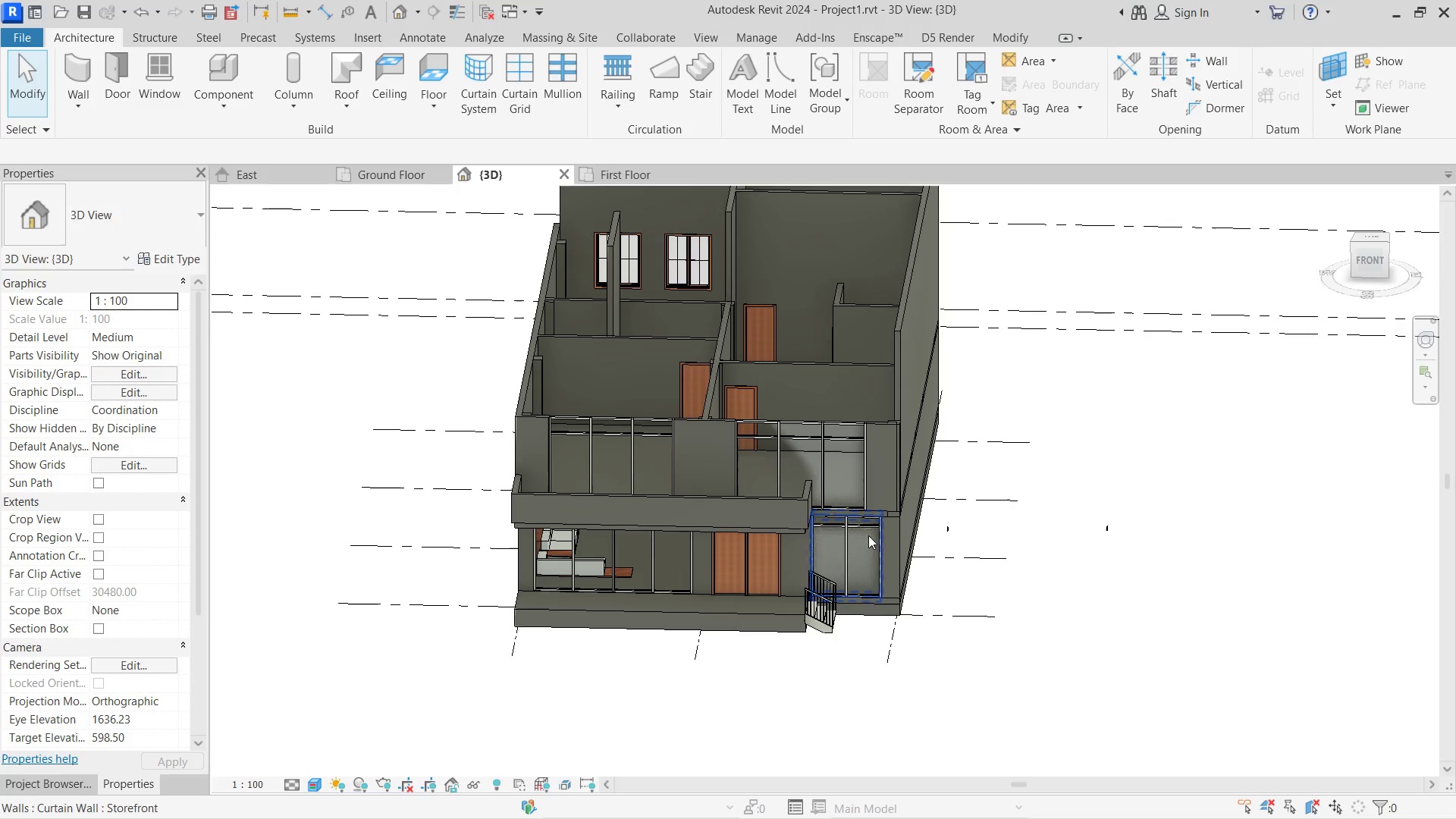 
hold_key(key=ShiftLeft, duration=0.66)
 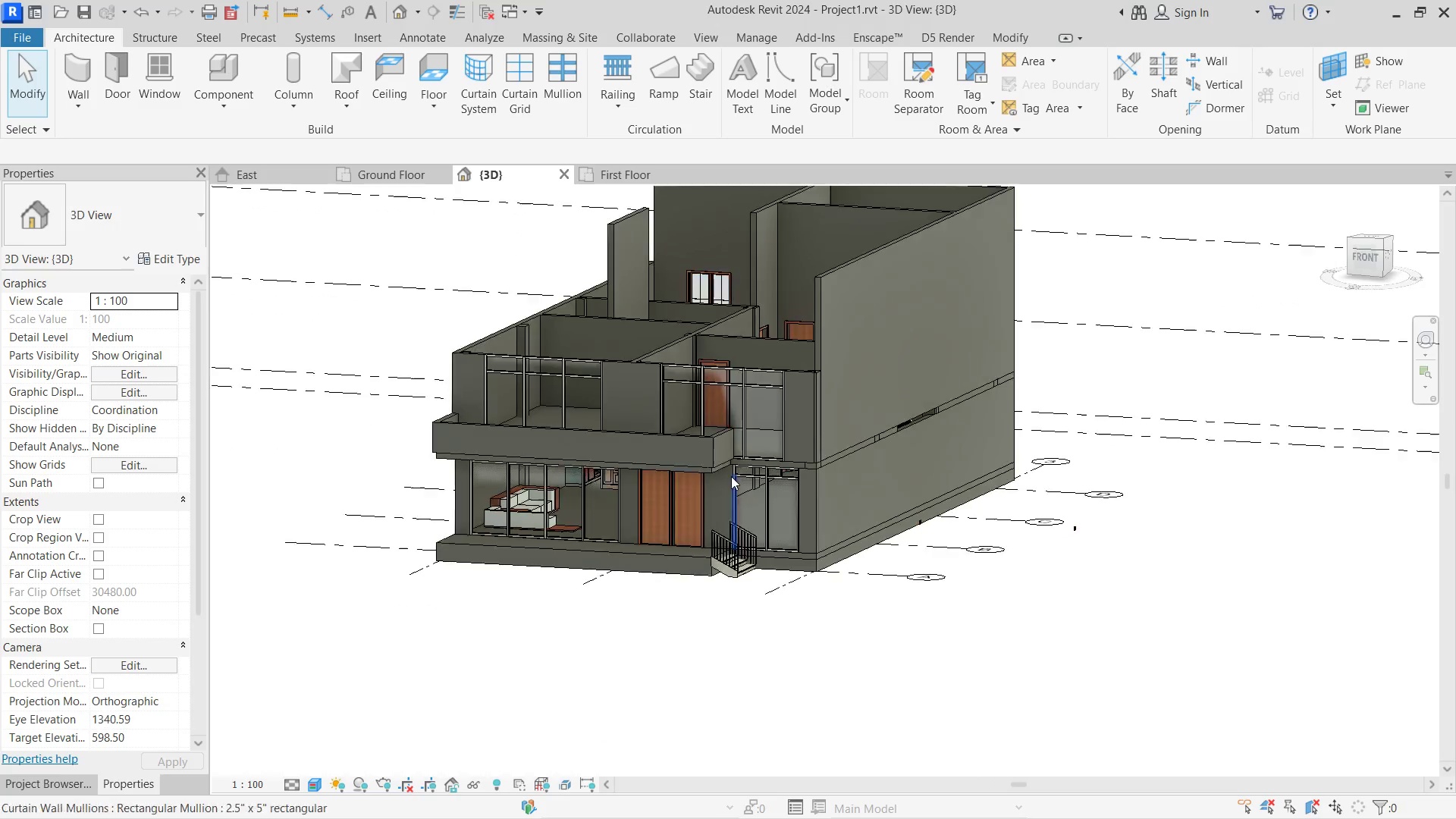 
key(A)
 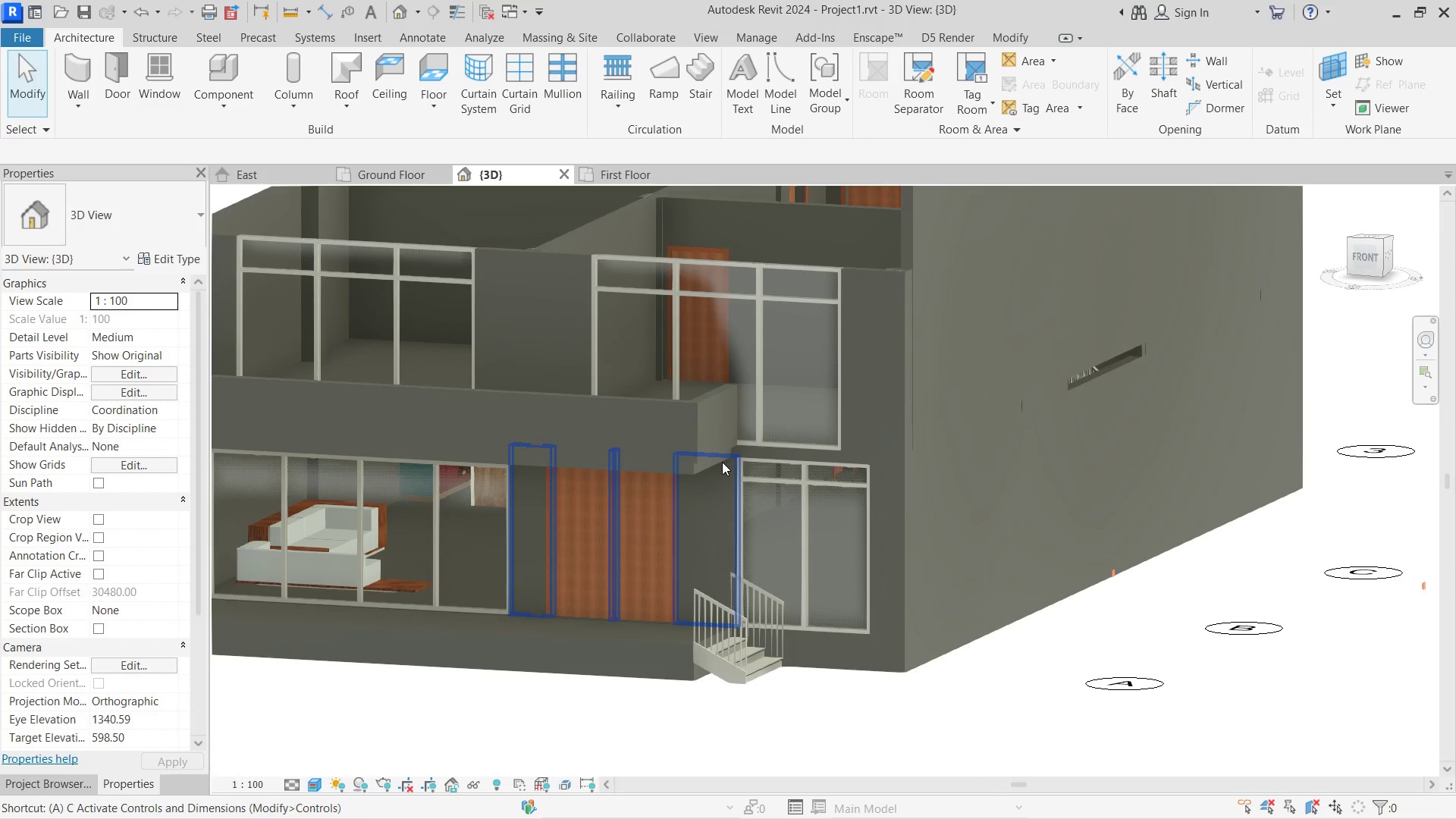 
scroll: coordinate [730, 469], scroll_direction: up, amount: 5.0
 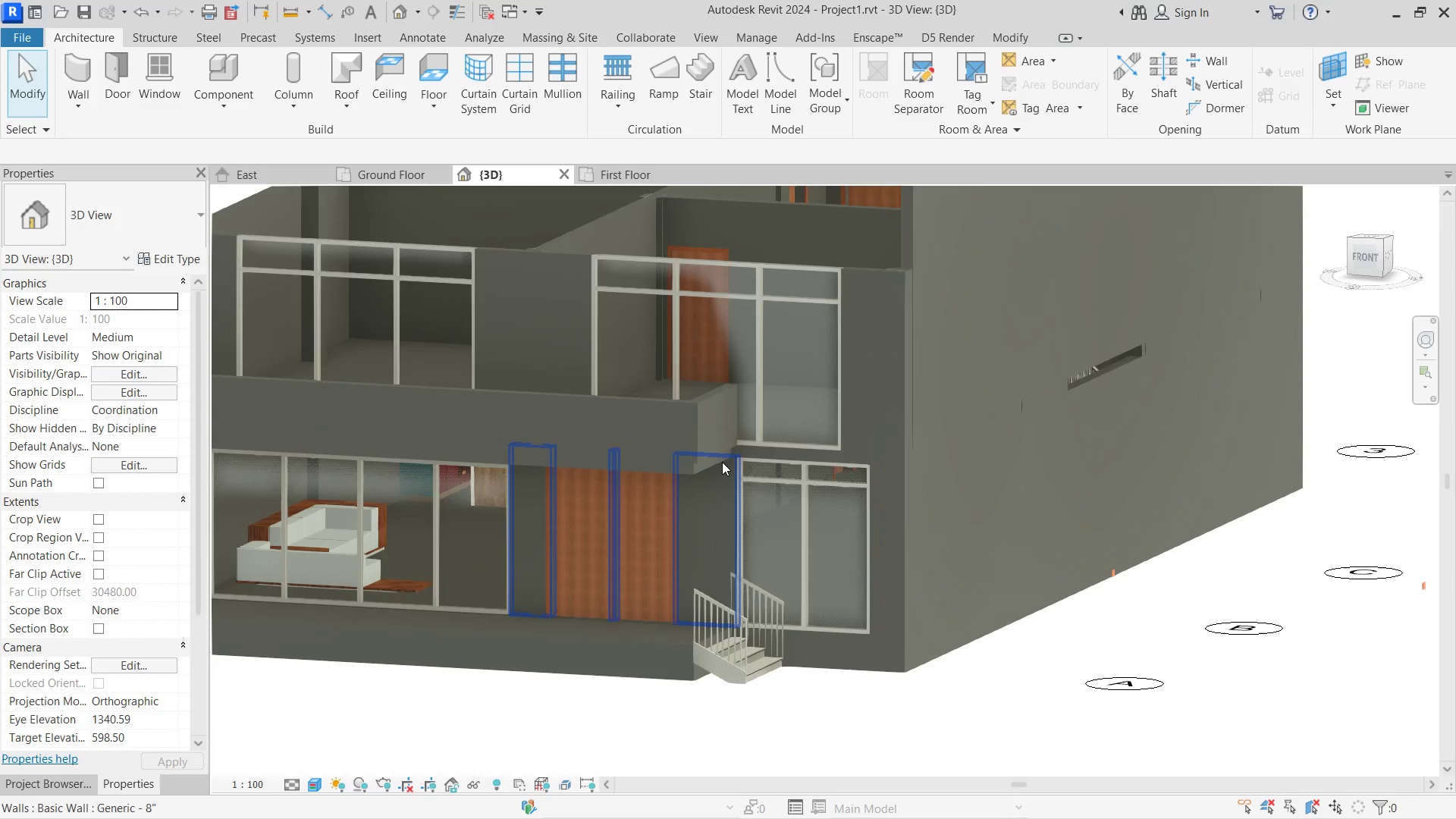 
key(L)
 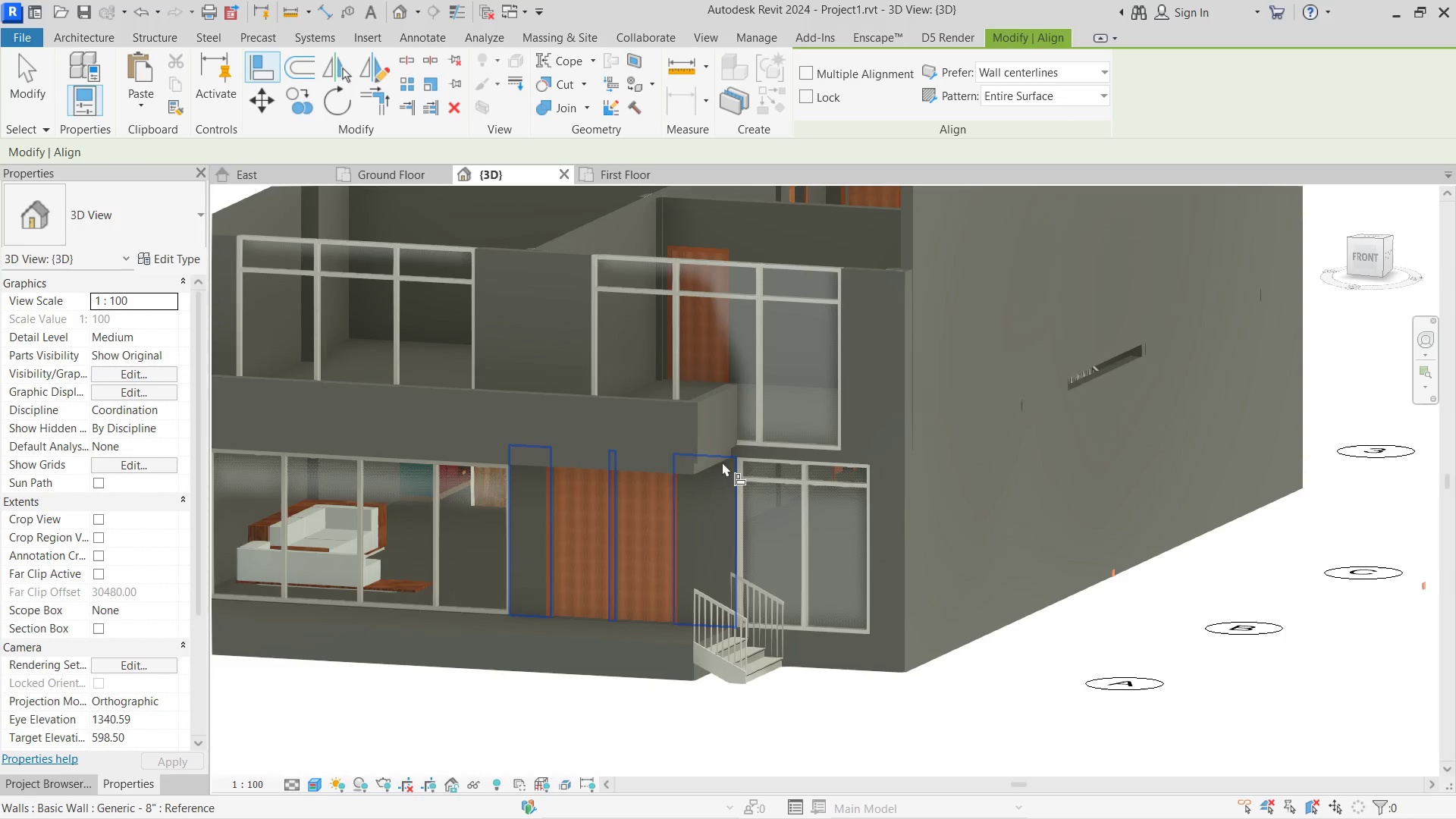 
scroll: coordinate [708, 467], scroll_direction: up, amount: 5.0
 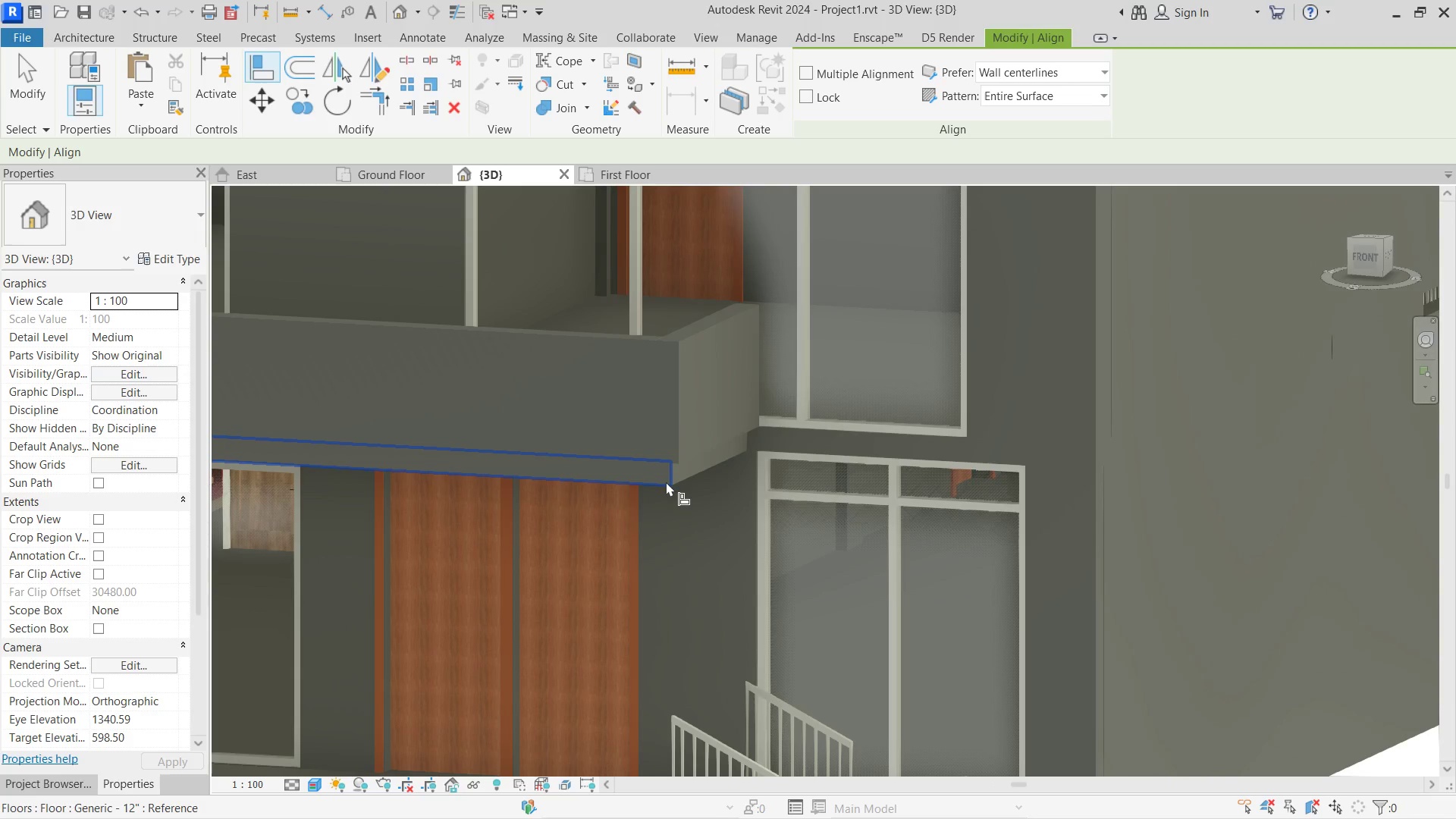 
left_click([666, 482])
 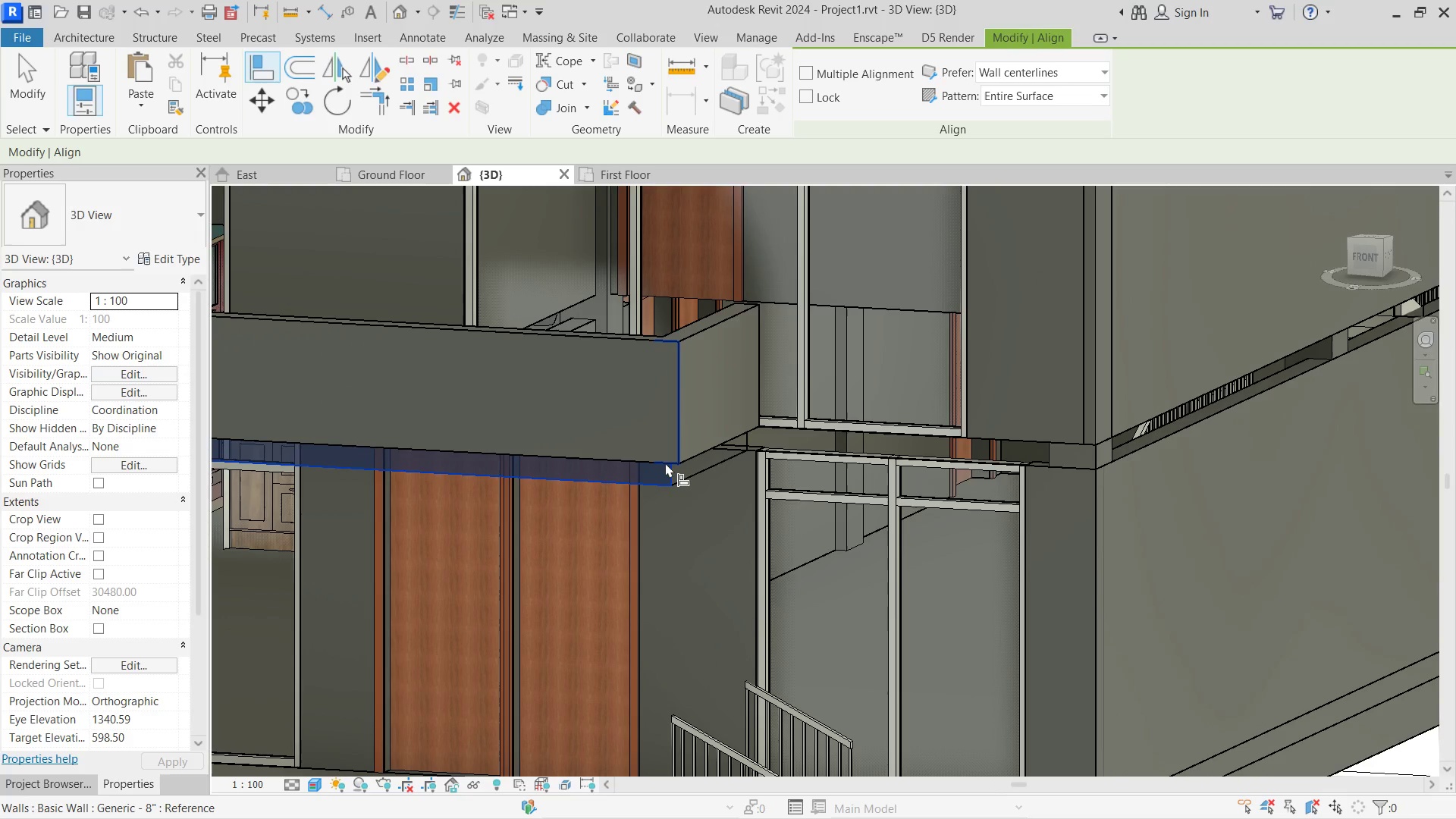 
left_click([665, 463])
 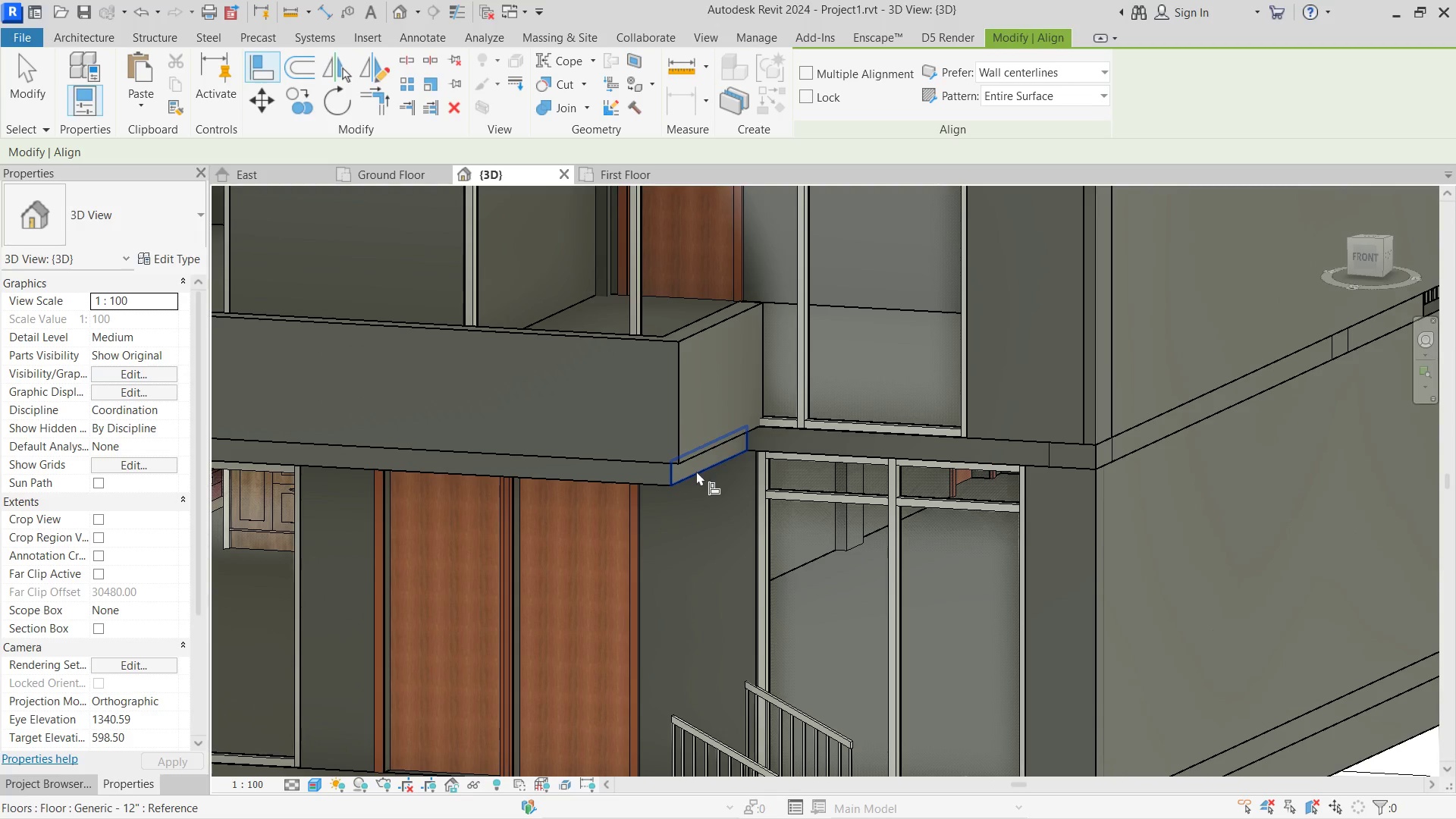 
left_click([696, 471])
 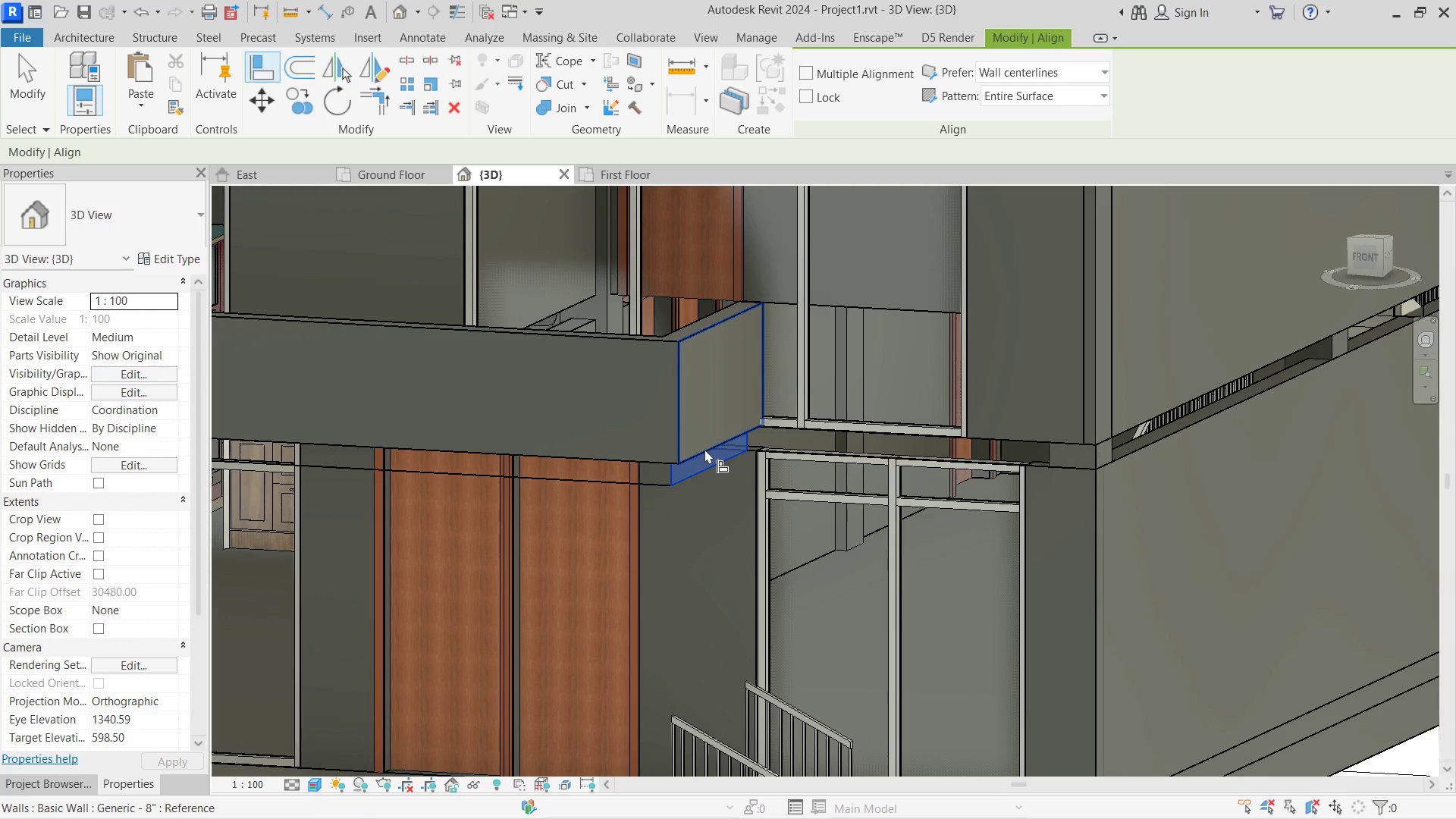 
left_click([704, 449])
 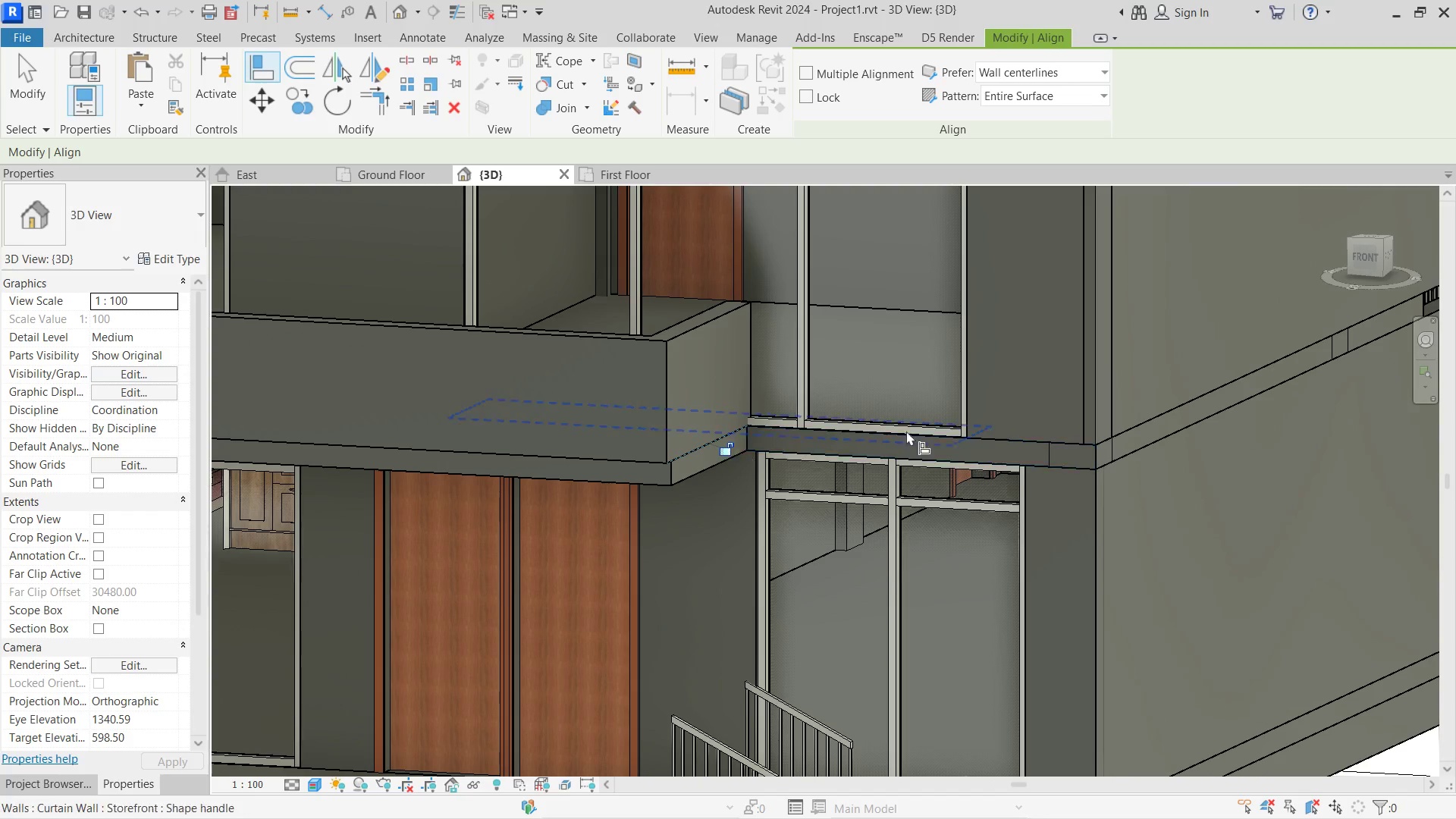 
hold_key(key=ShiftLeft, duration=0.58)
 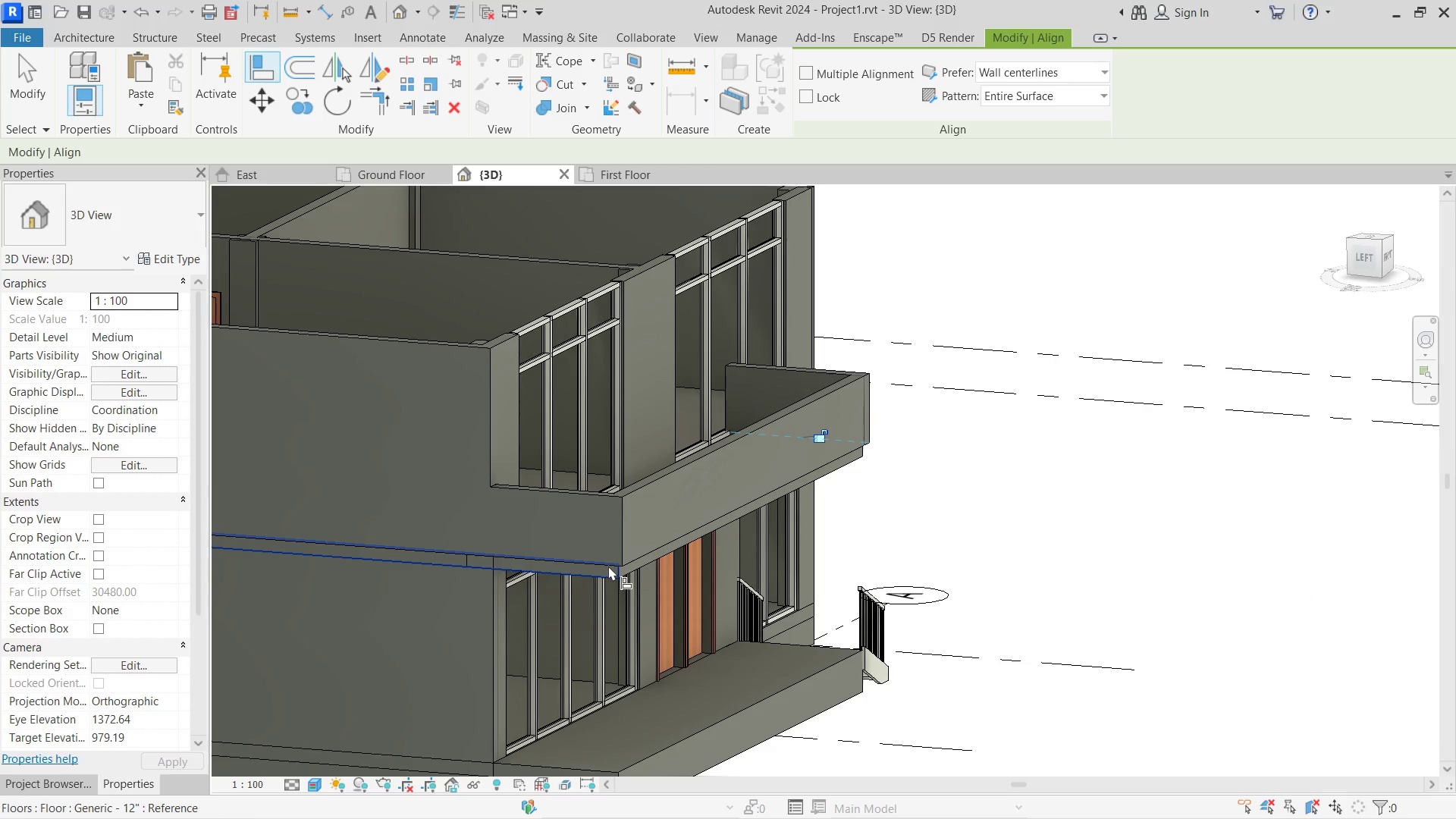 
scroll: coordinate [922, 429], scroll_direction: down, amount: 3.0
 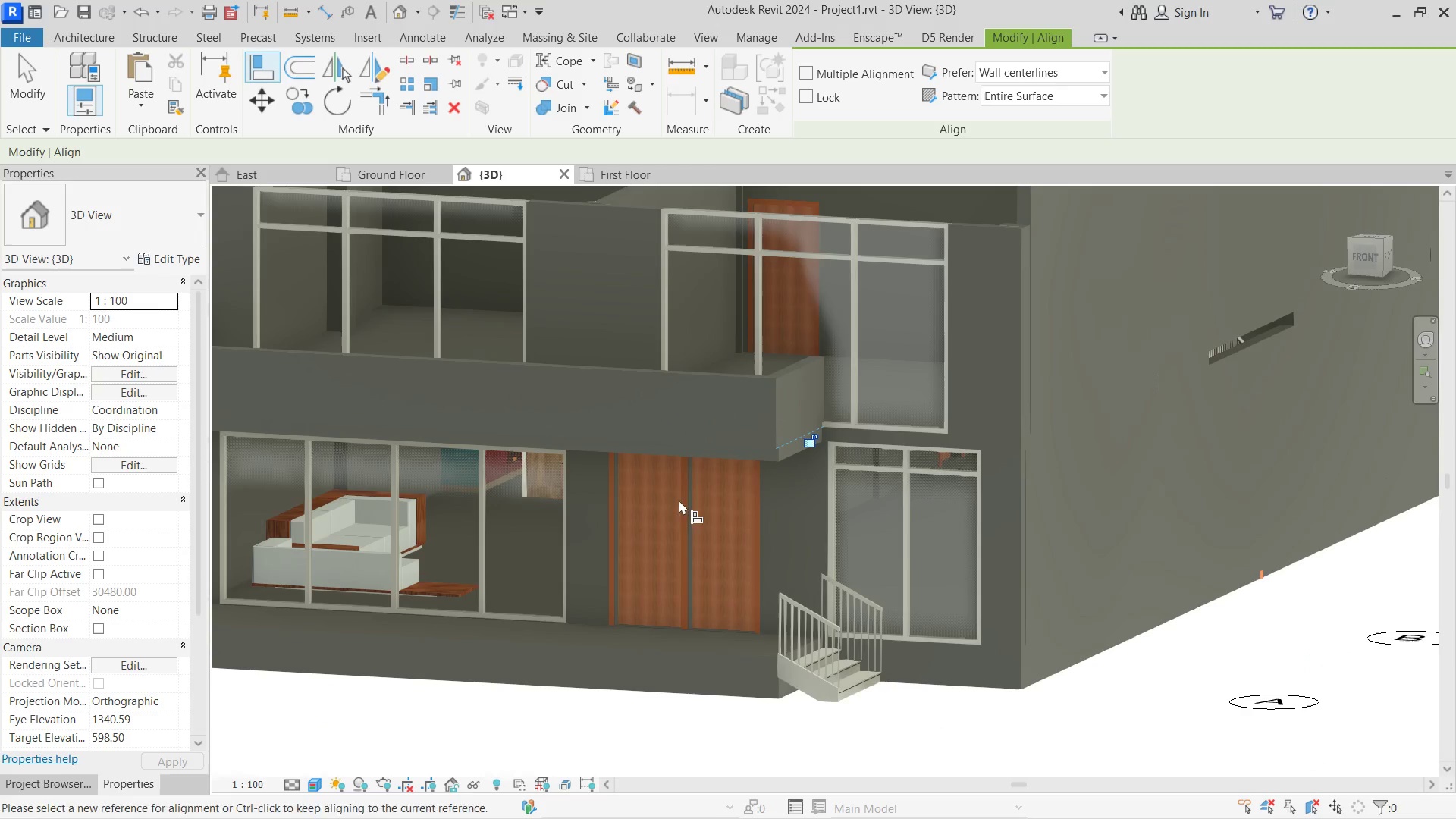 
left_click([608, 566])
 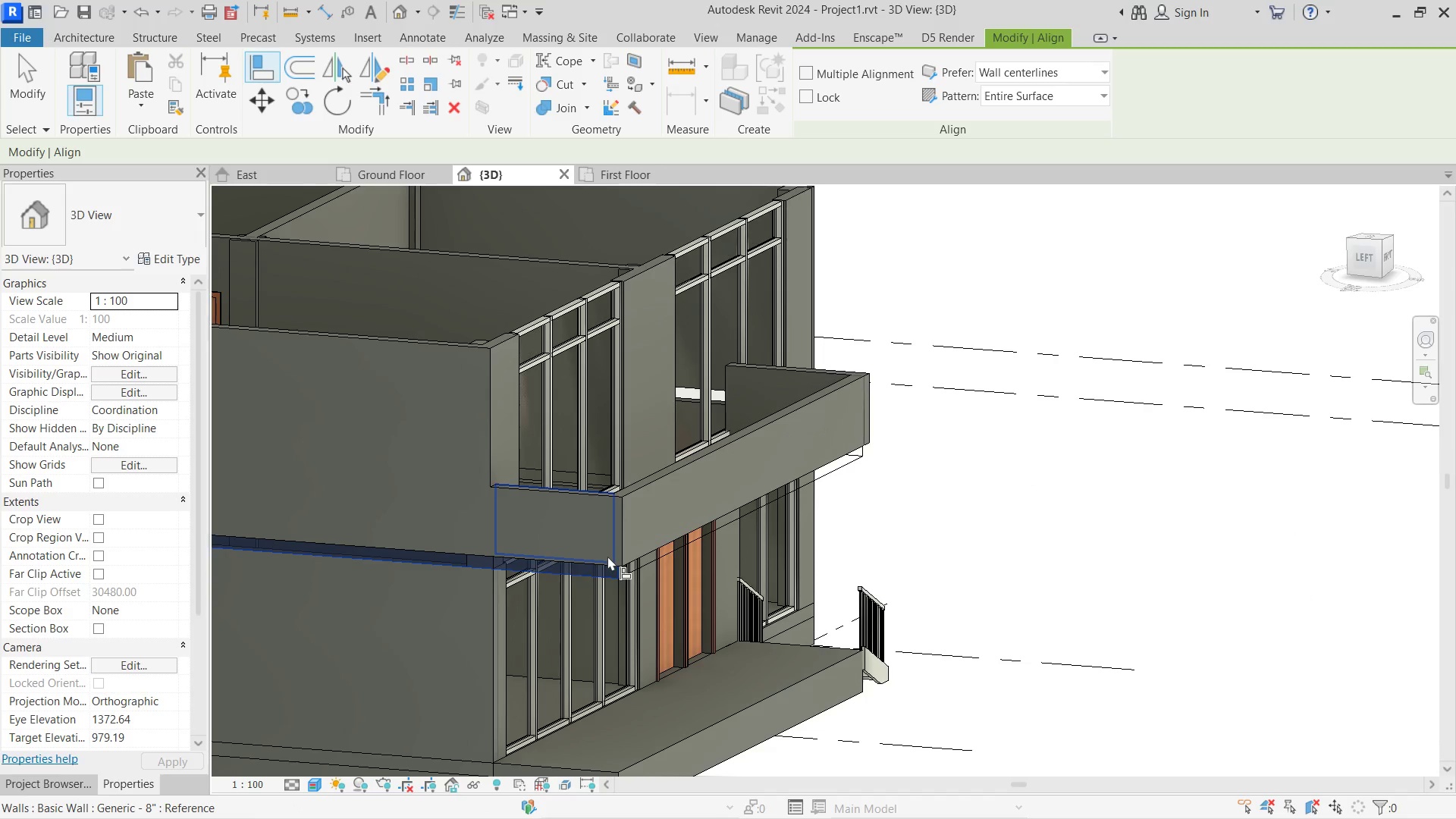 
left_click([607, 556])
 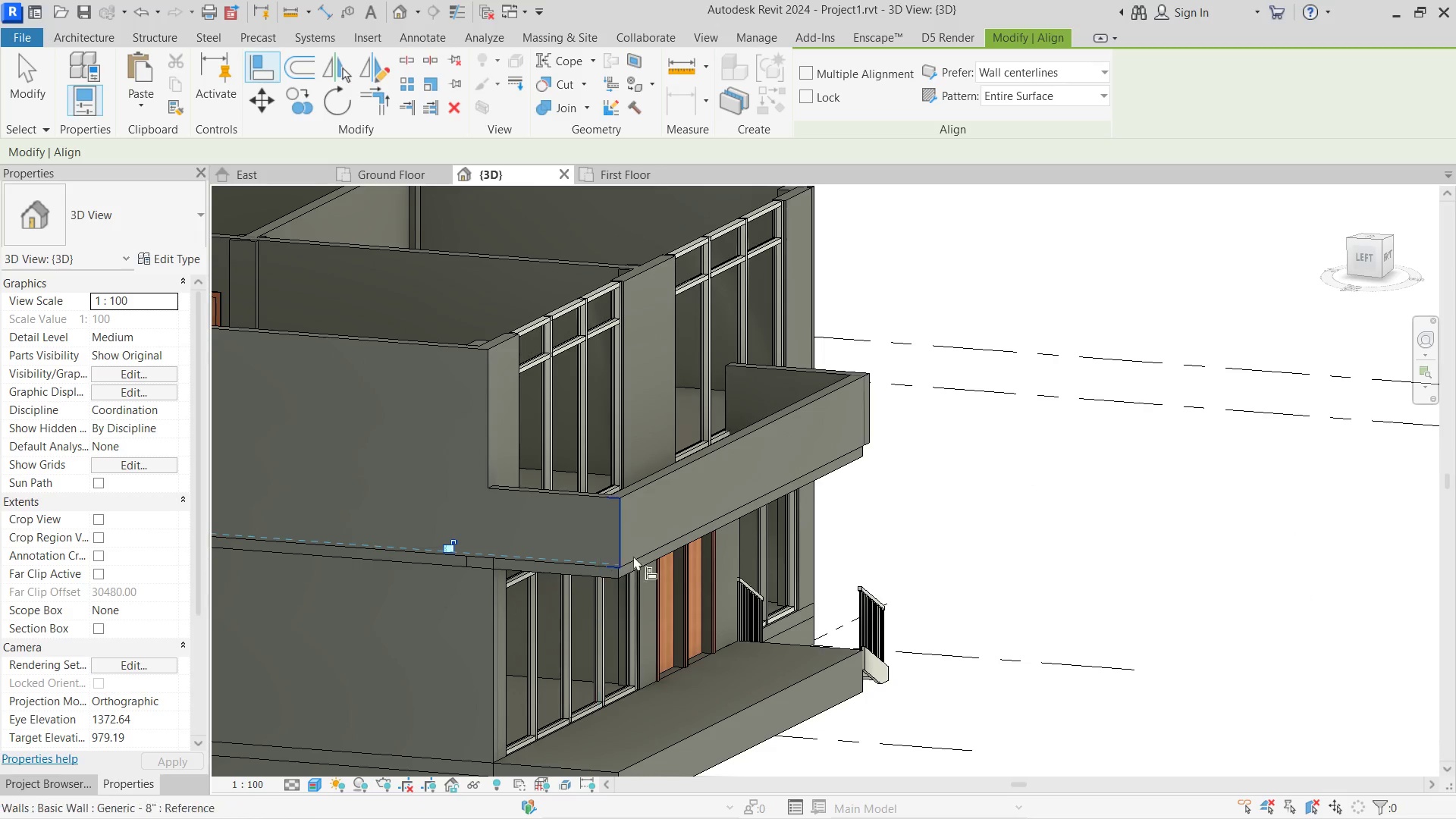 
key(Escape)
 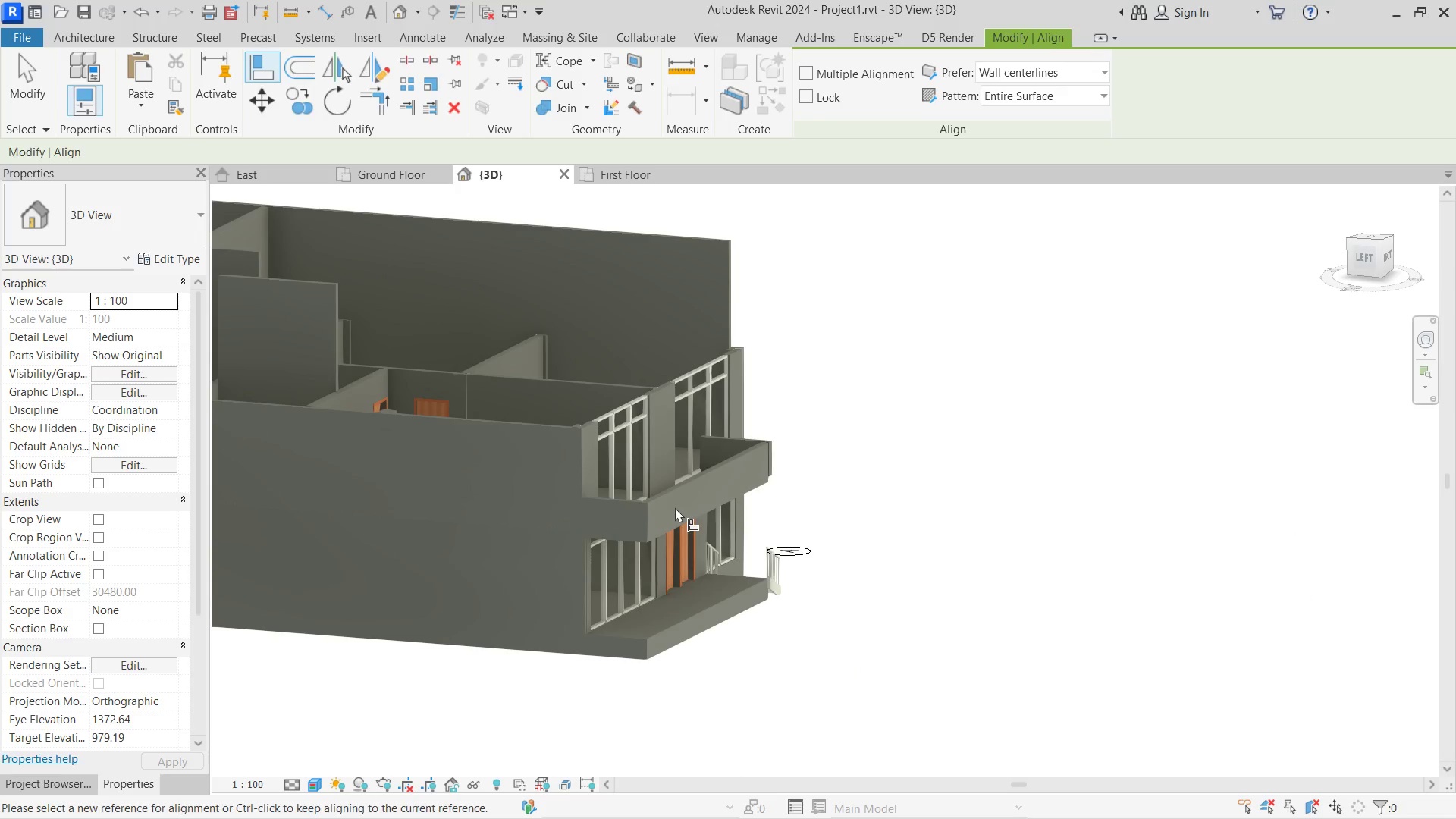 
key(Escape)
 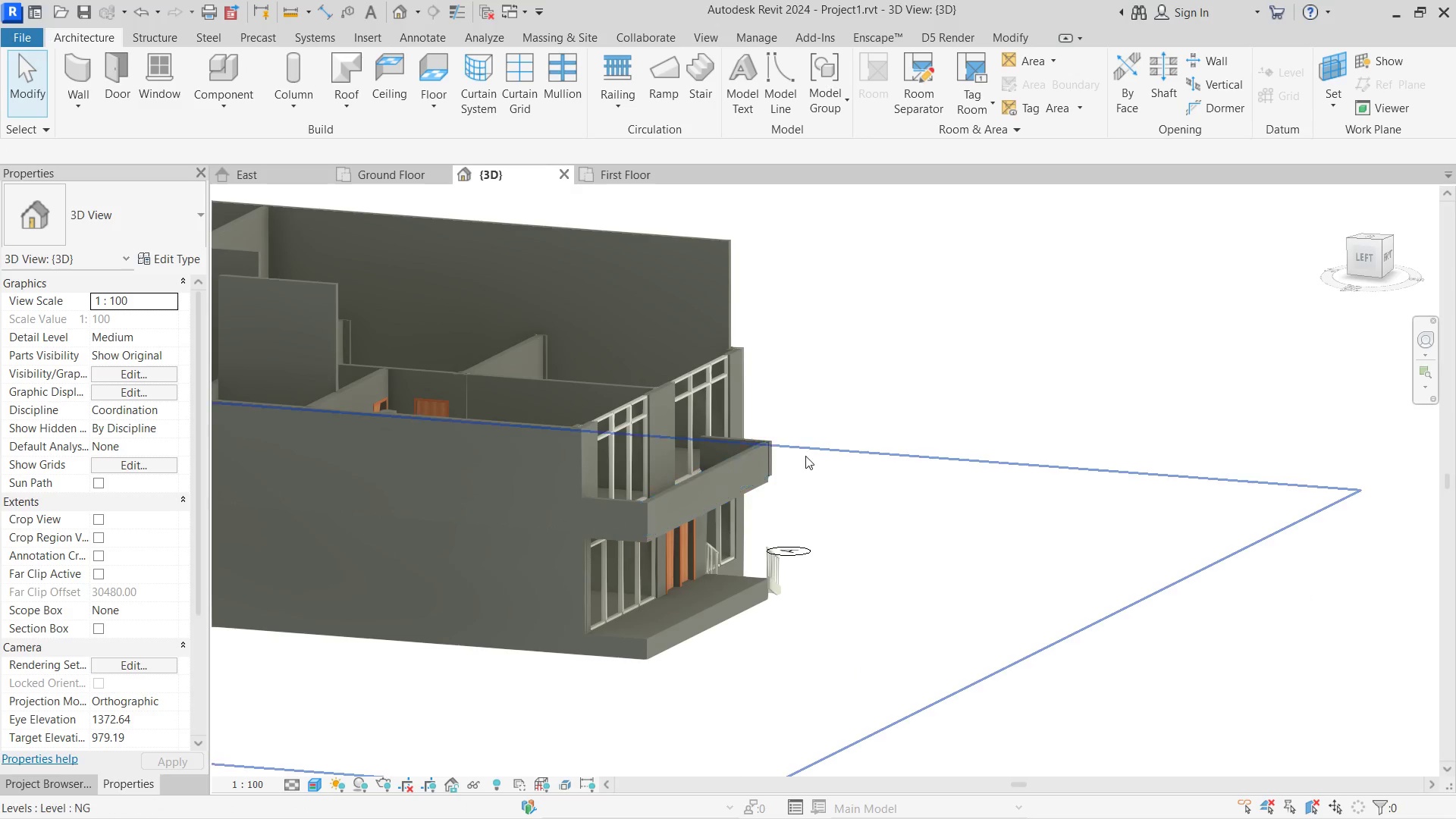 
scroll: coordinate [675, 507], scroll_direction: down, amount: 6.0
 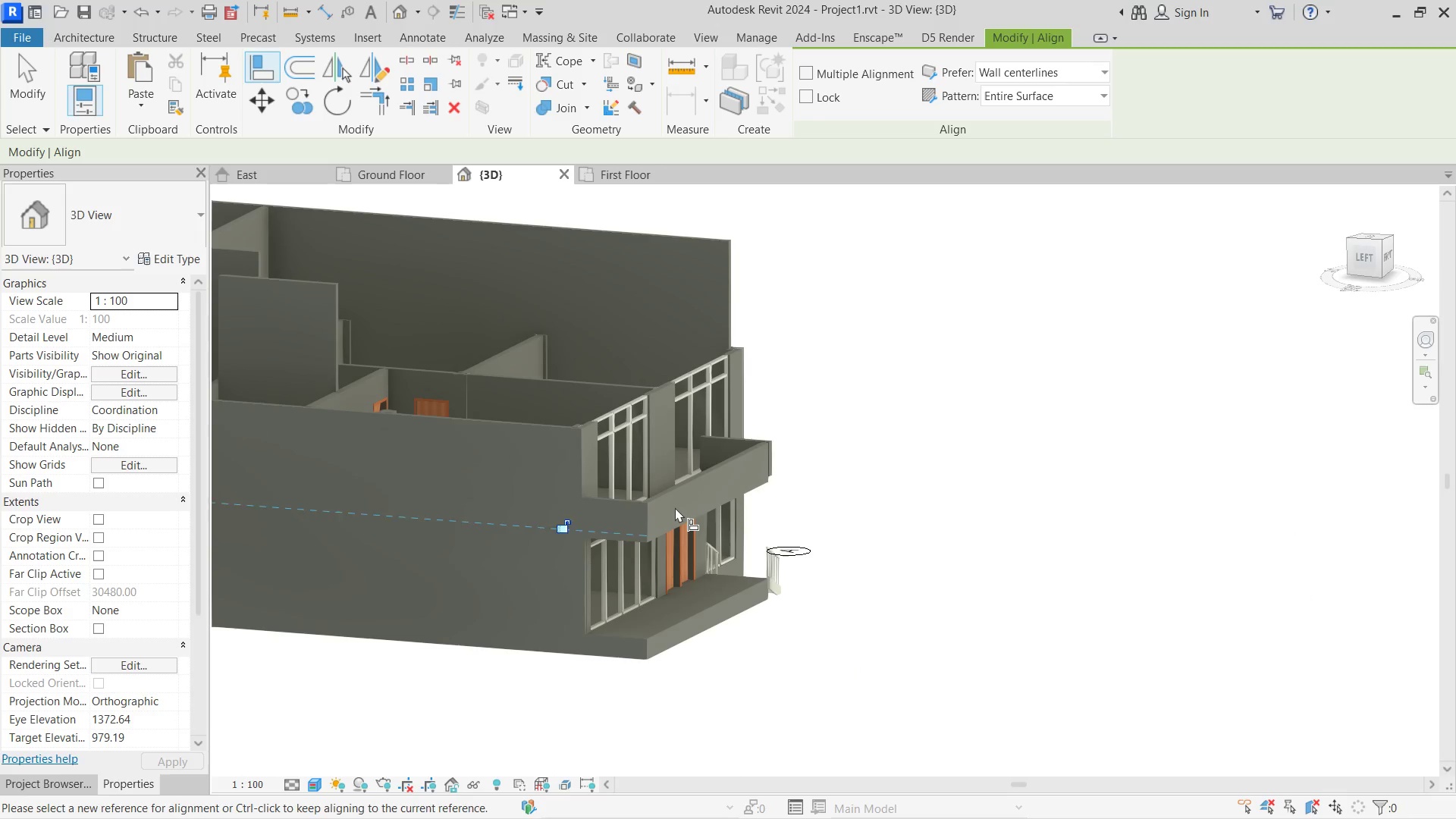 
hold_key(key=ShiftLeft, duration=0.88)
middle_click([805, 456])
 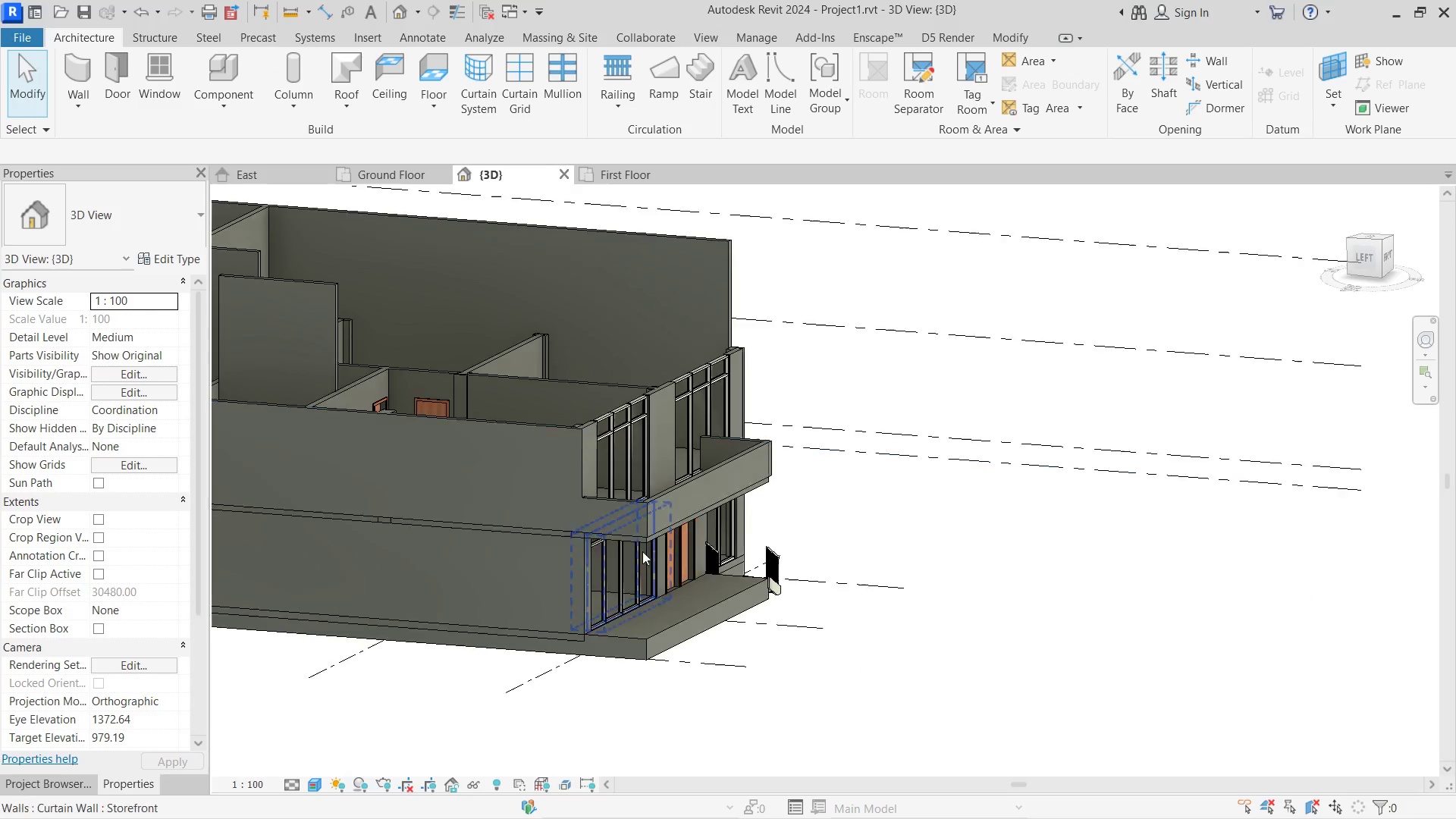 
scroll: coordinate [653, 663], scroll_direction: up, amount: 12.0
 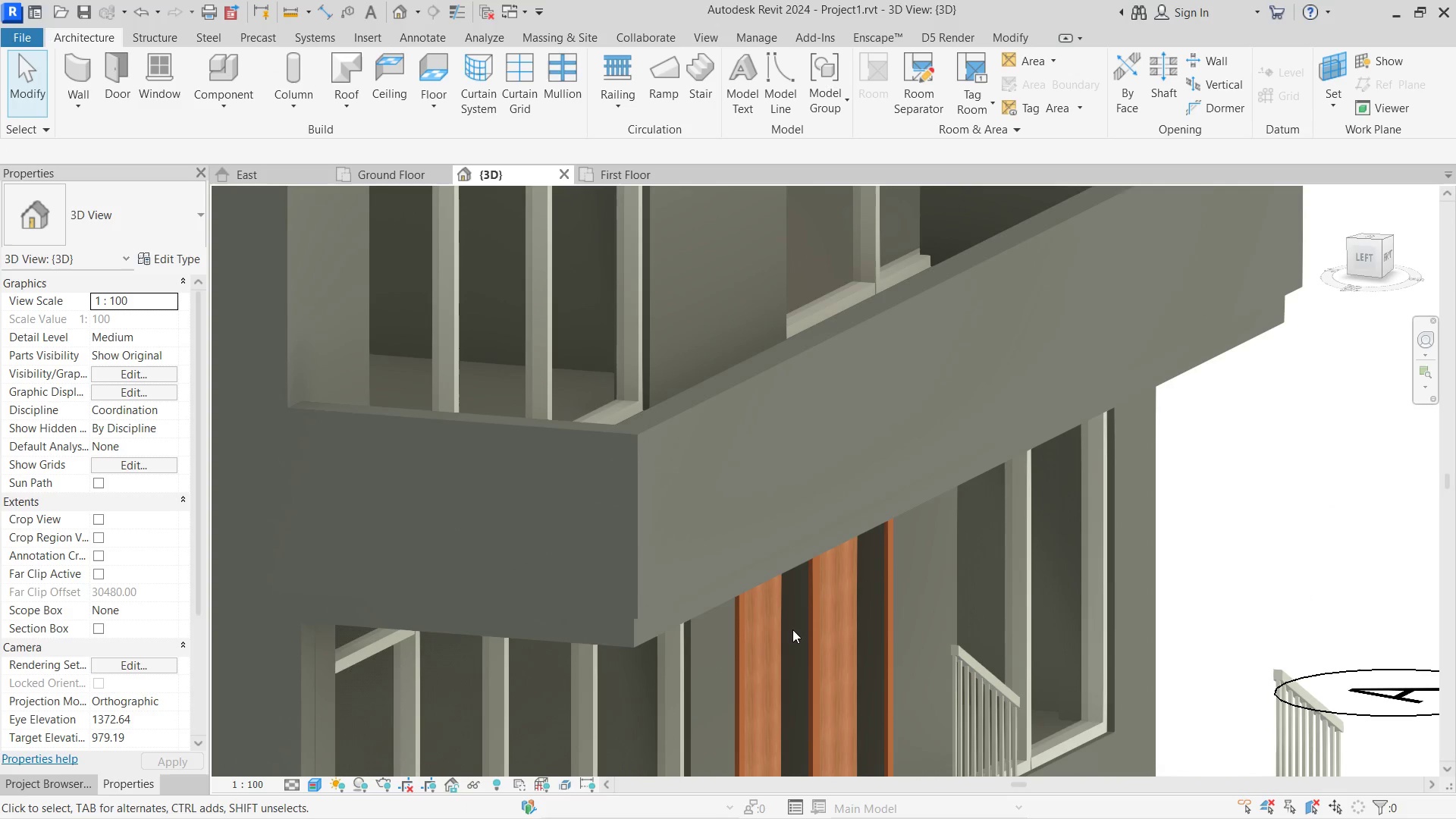 
key(Control+Z)
 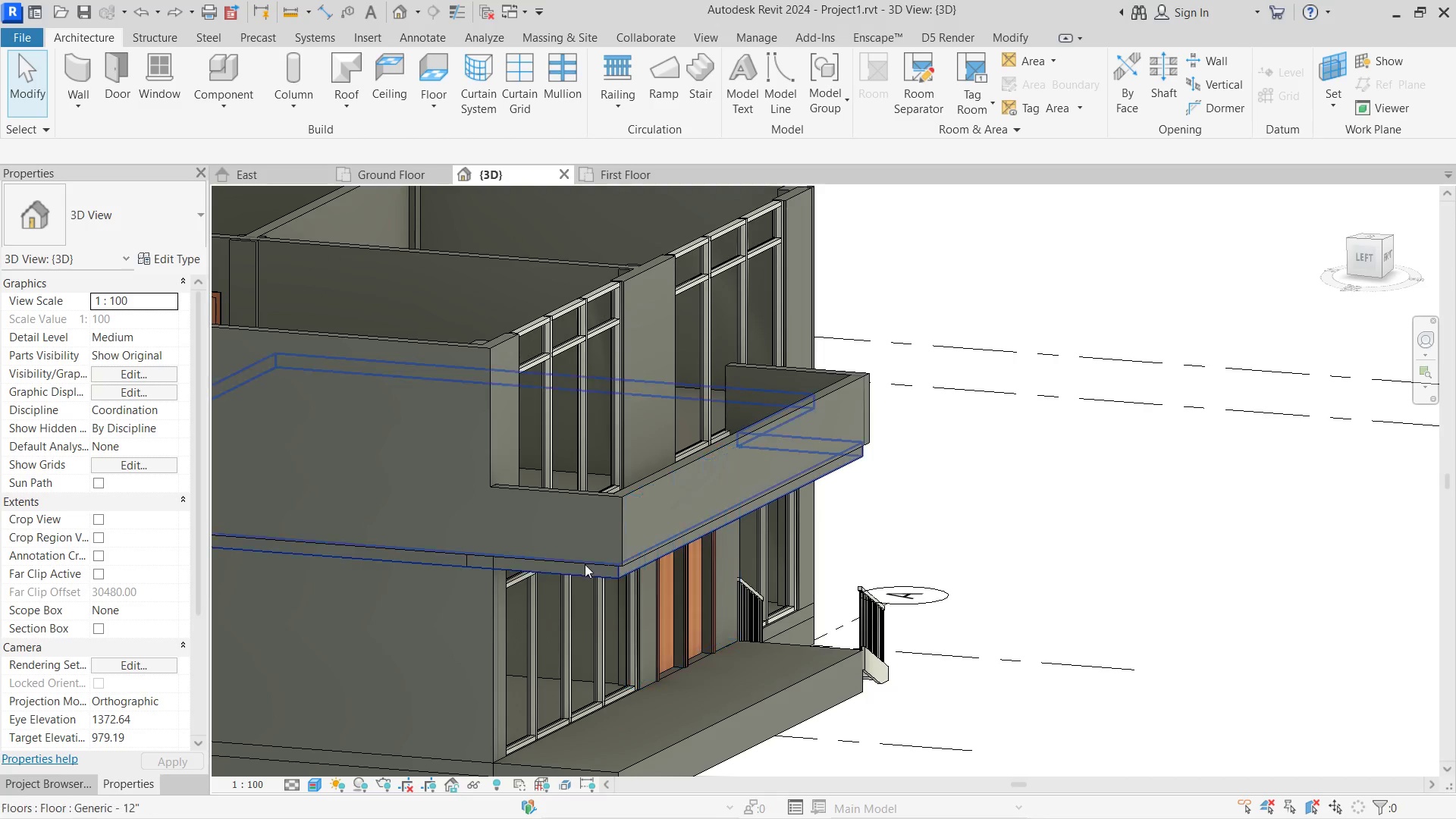 
key(A)
 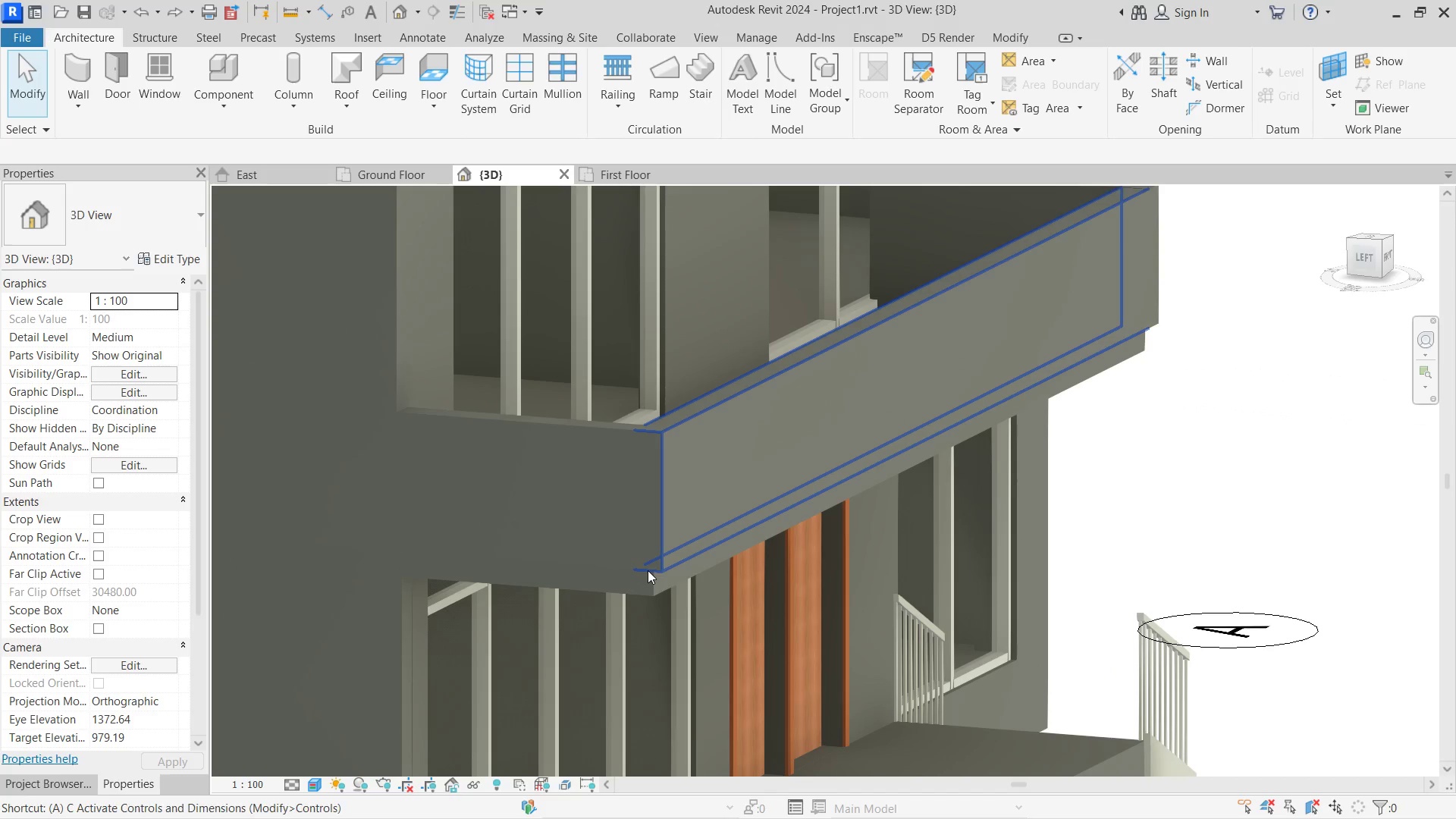 
scroll: coordinate [584, 560], scroll_direction: up, amount: 5.0
 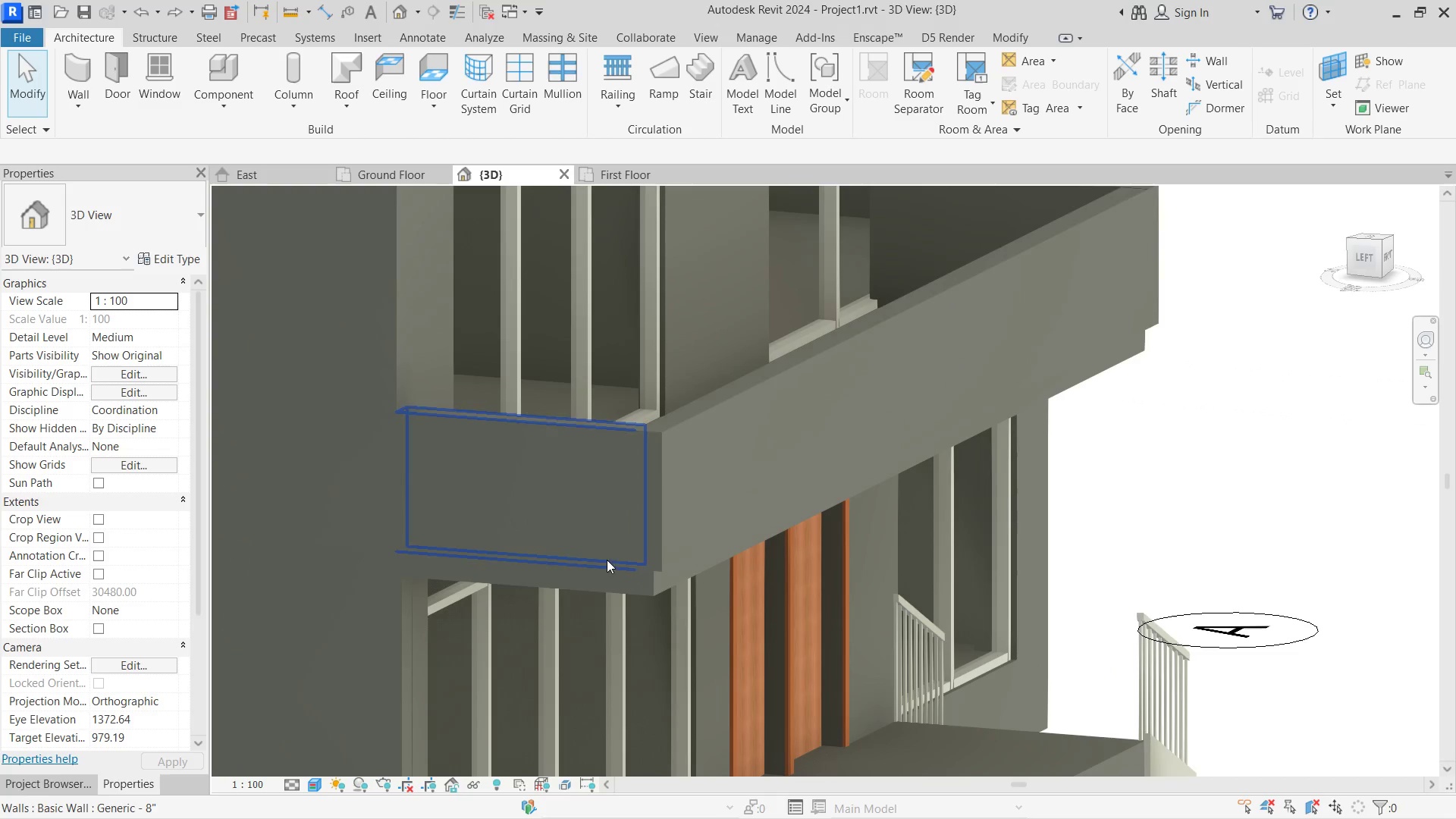 
hold_key(key=L, duration=3.73)
 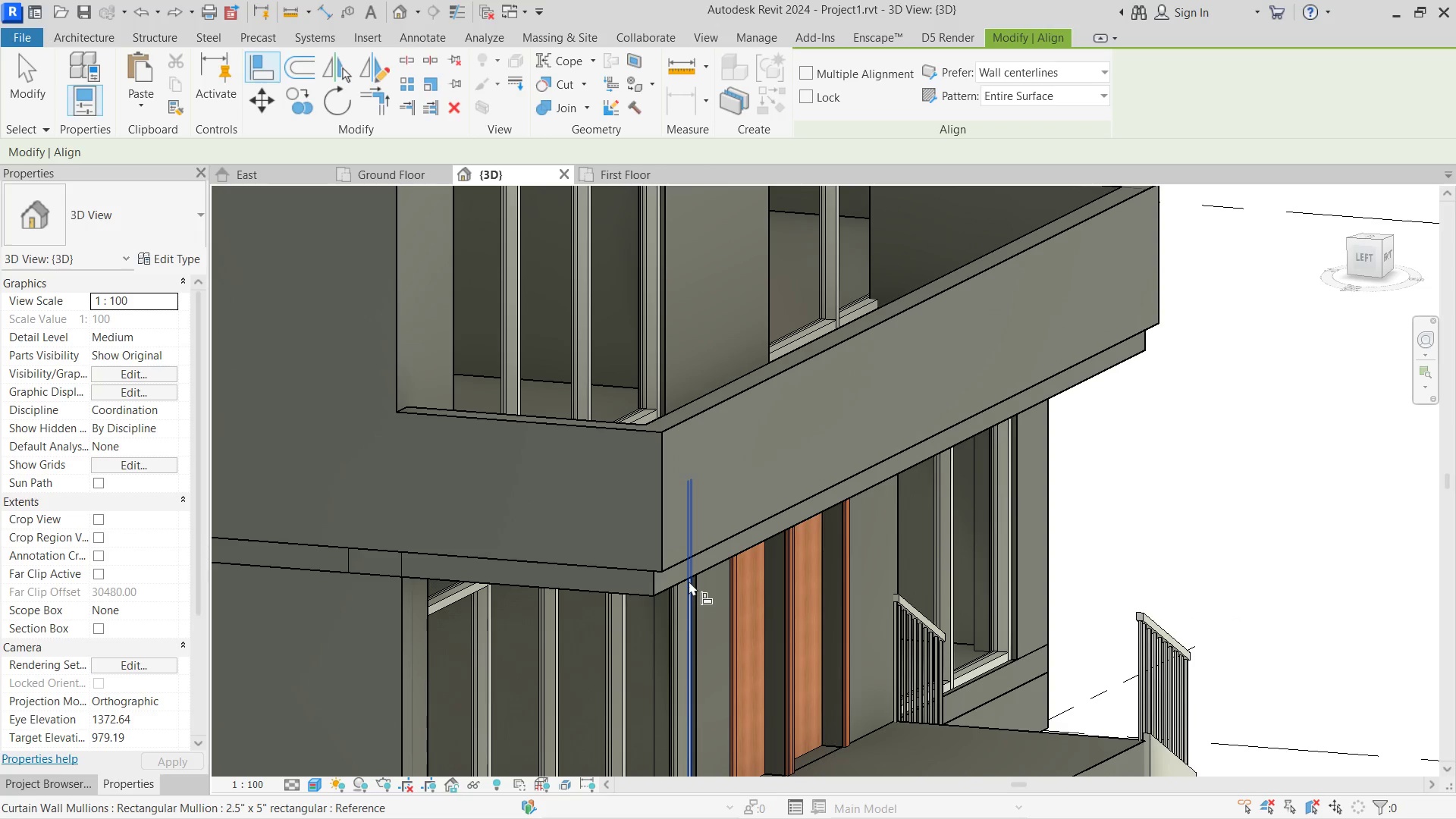 
left_click([635, 588])
 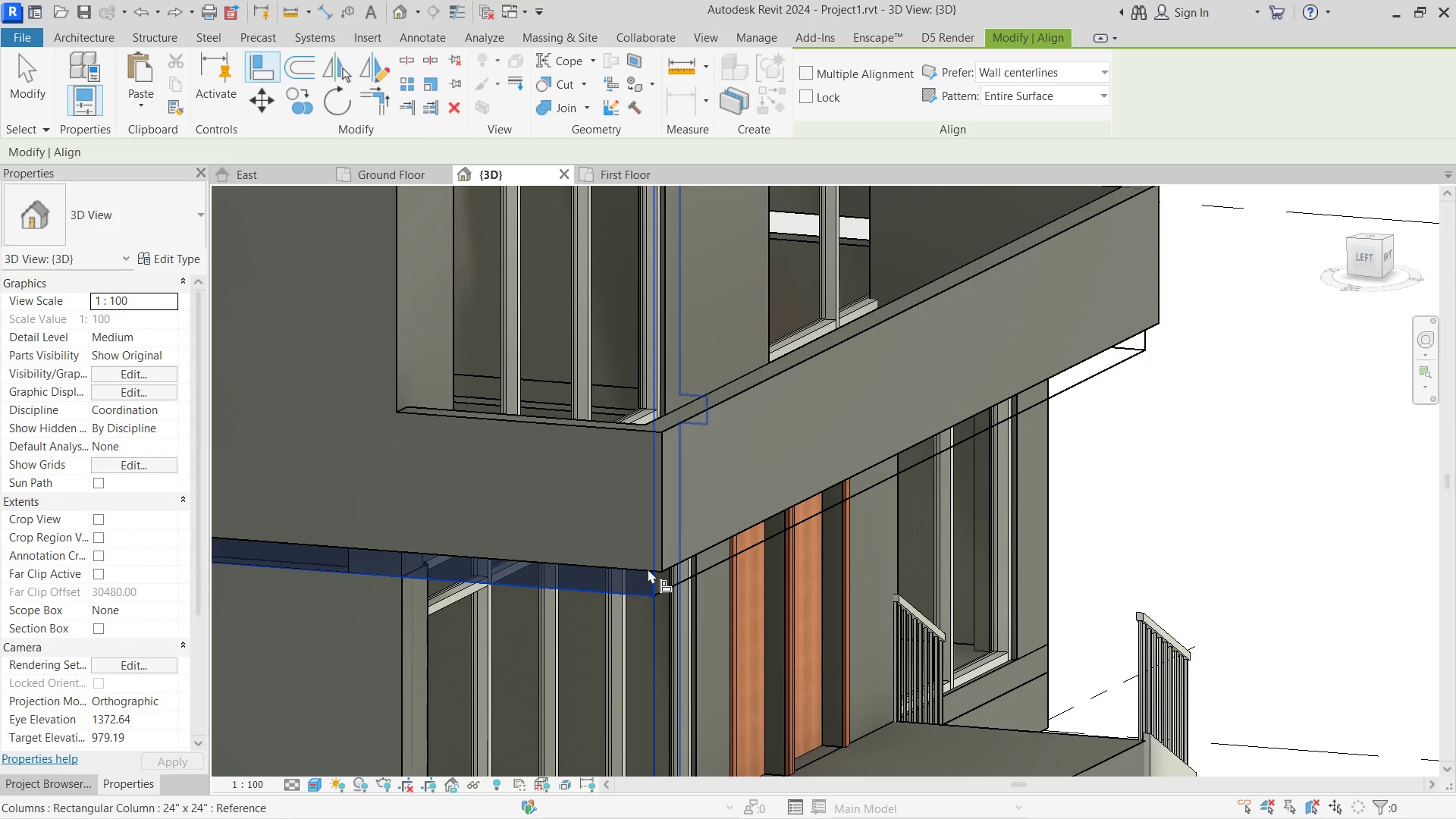 
key(Escape)
 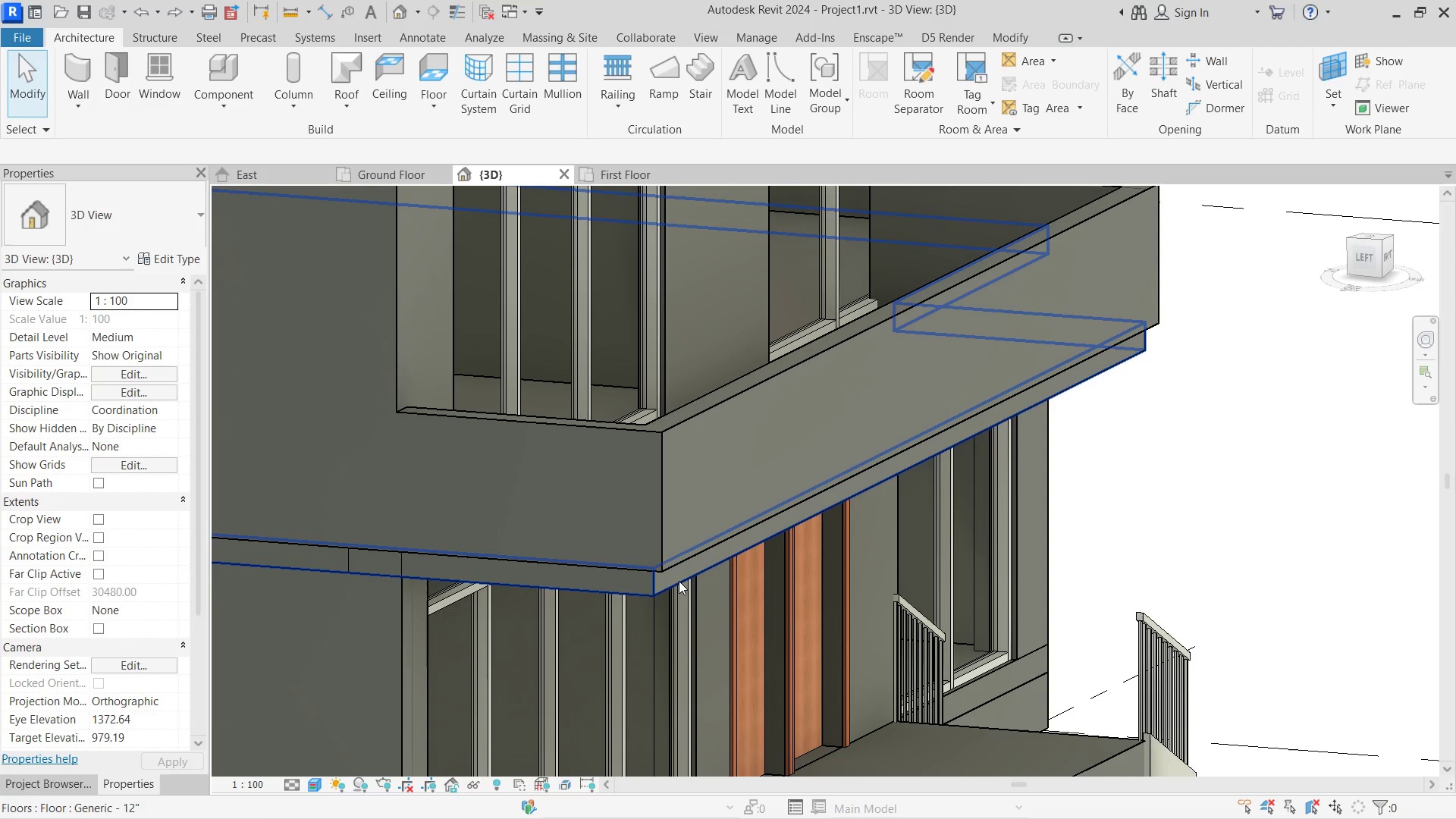 
key(A)
 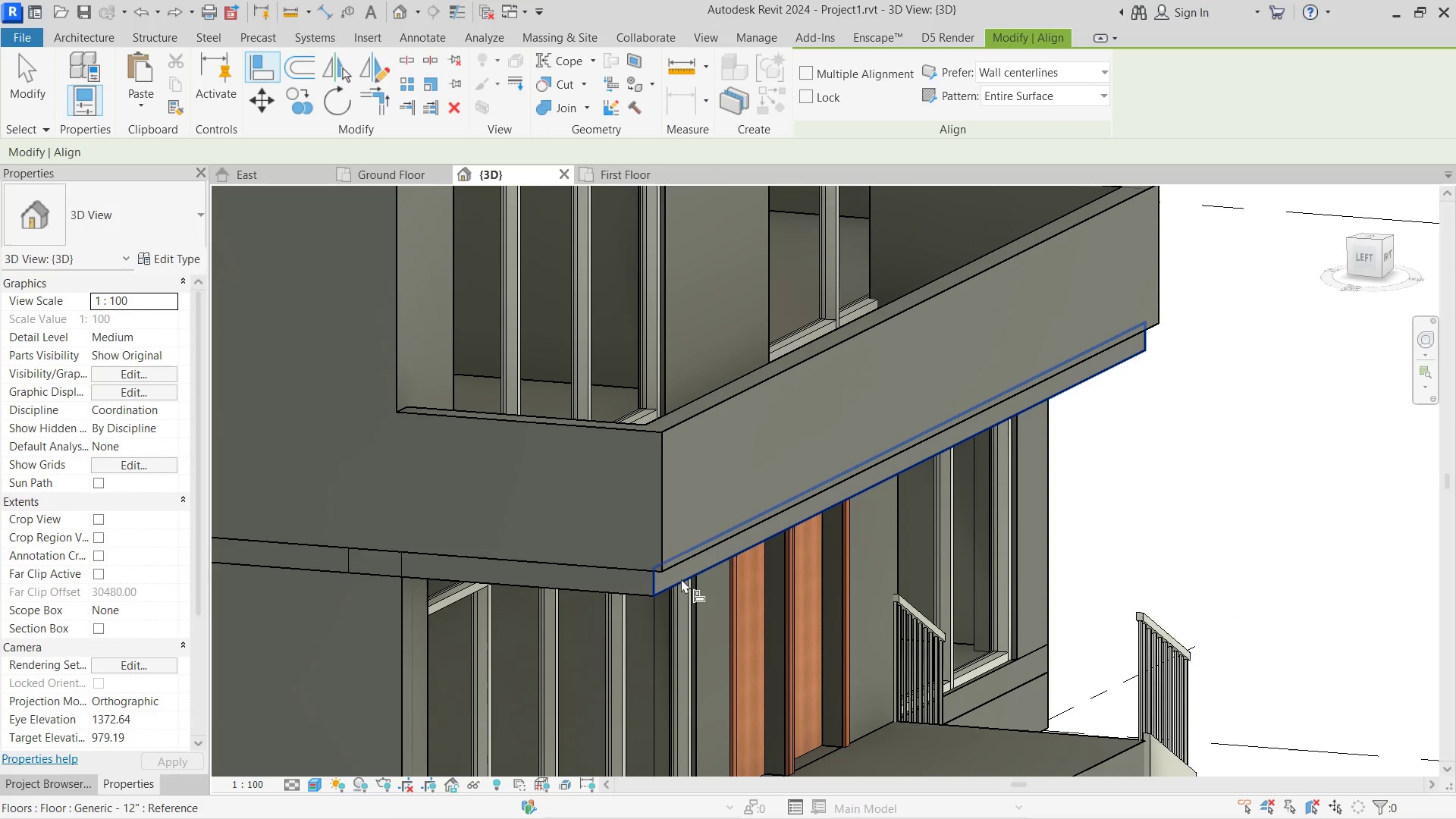 
left_click([681, 579])
 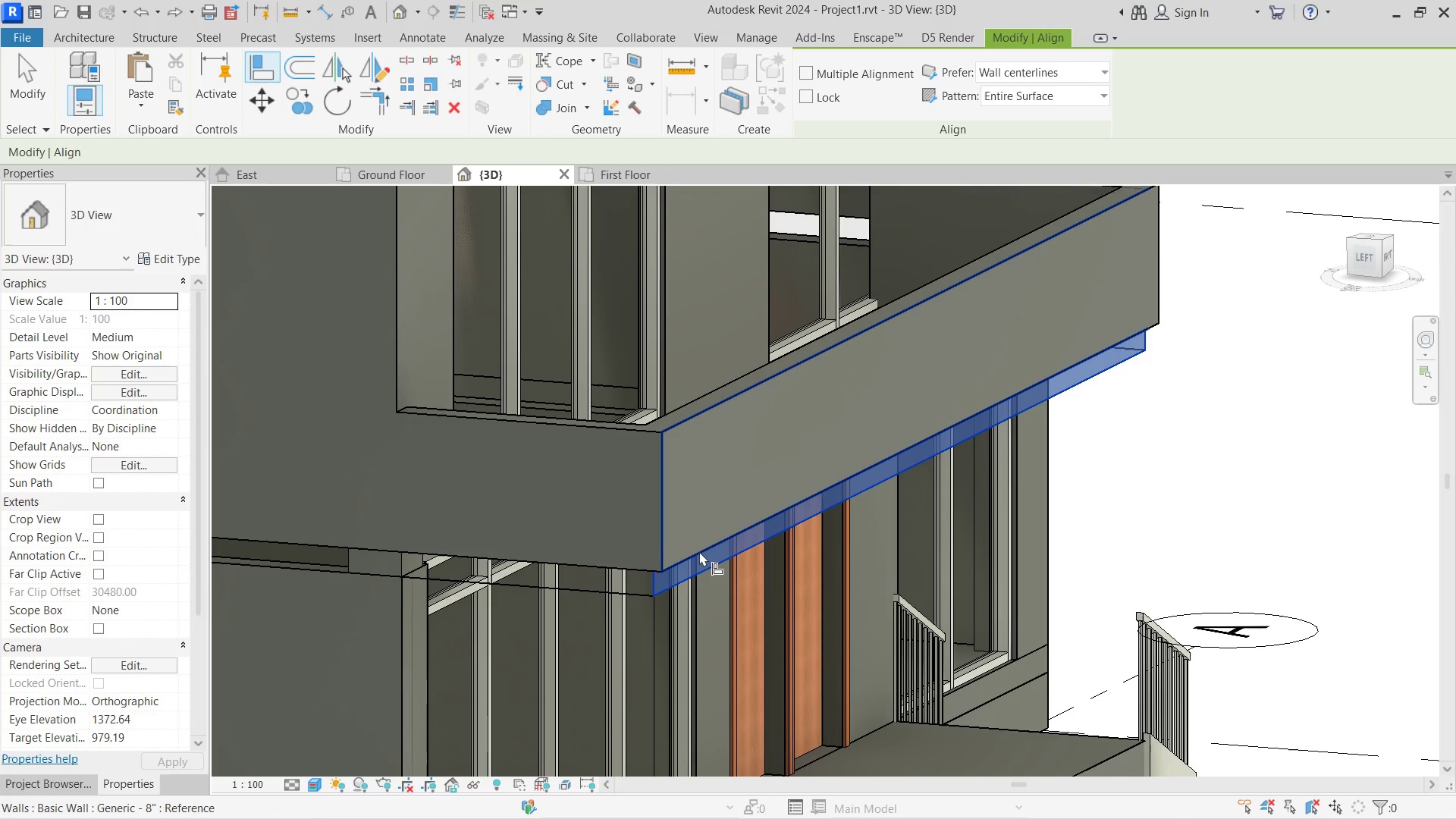 
left_click([699, 551])
 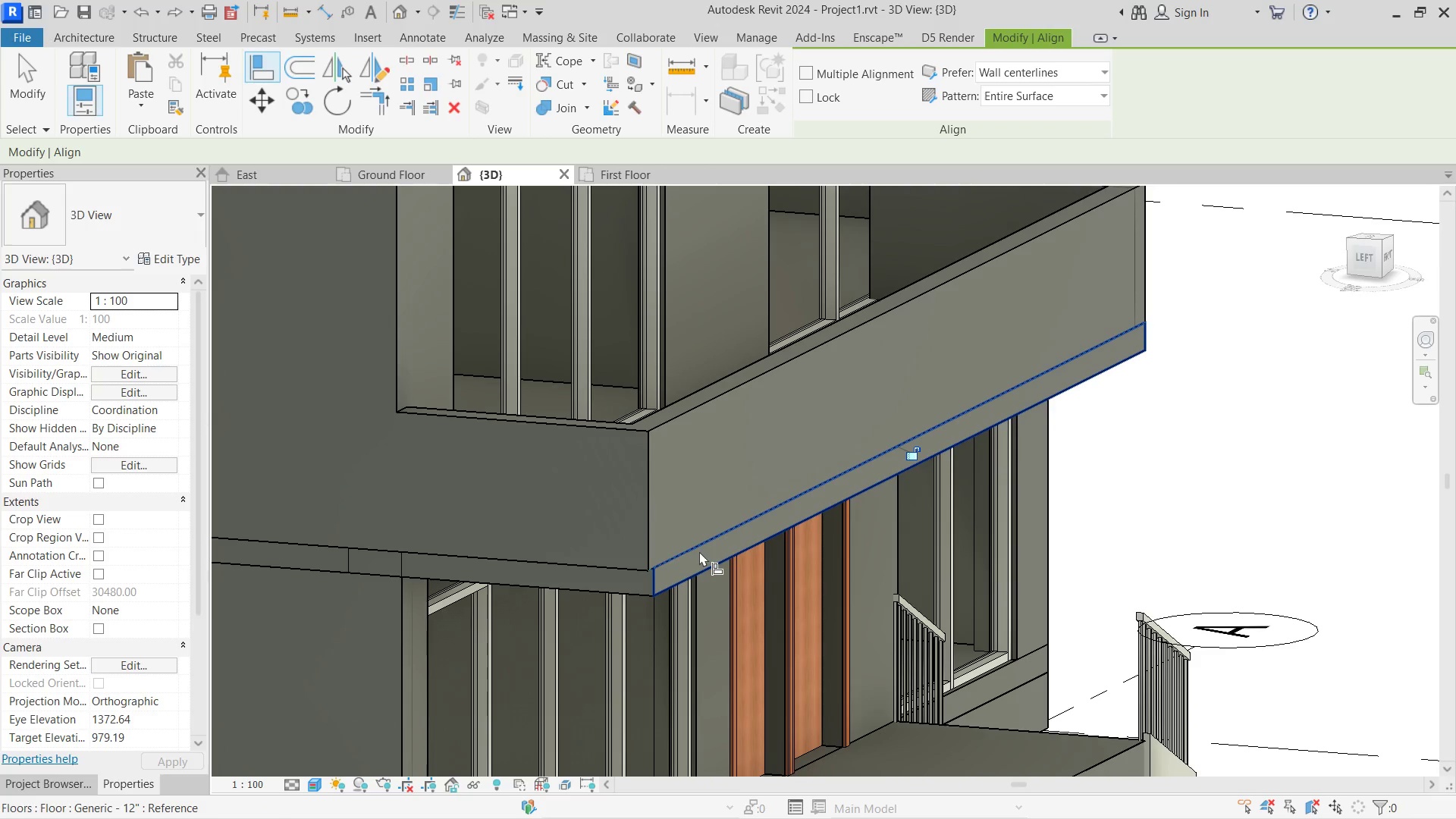 
key(Escape)
 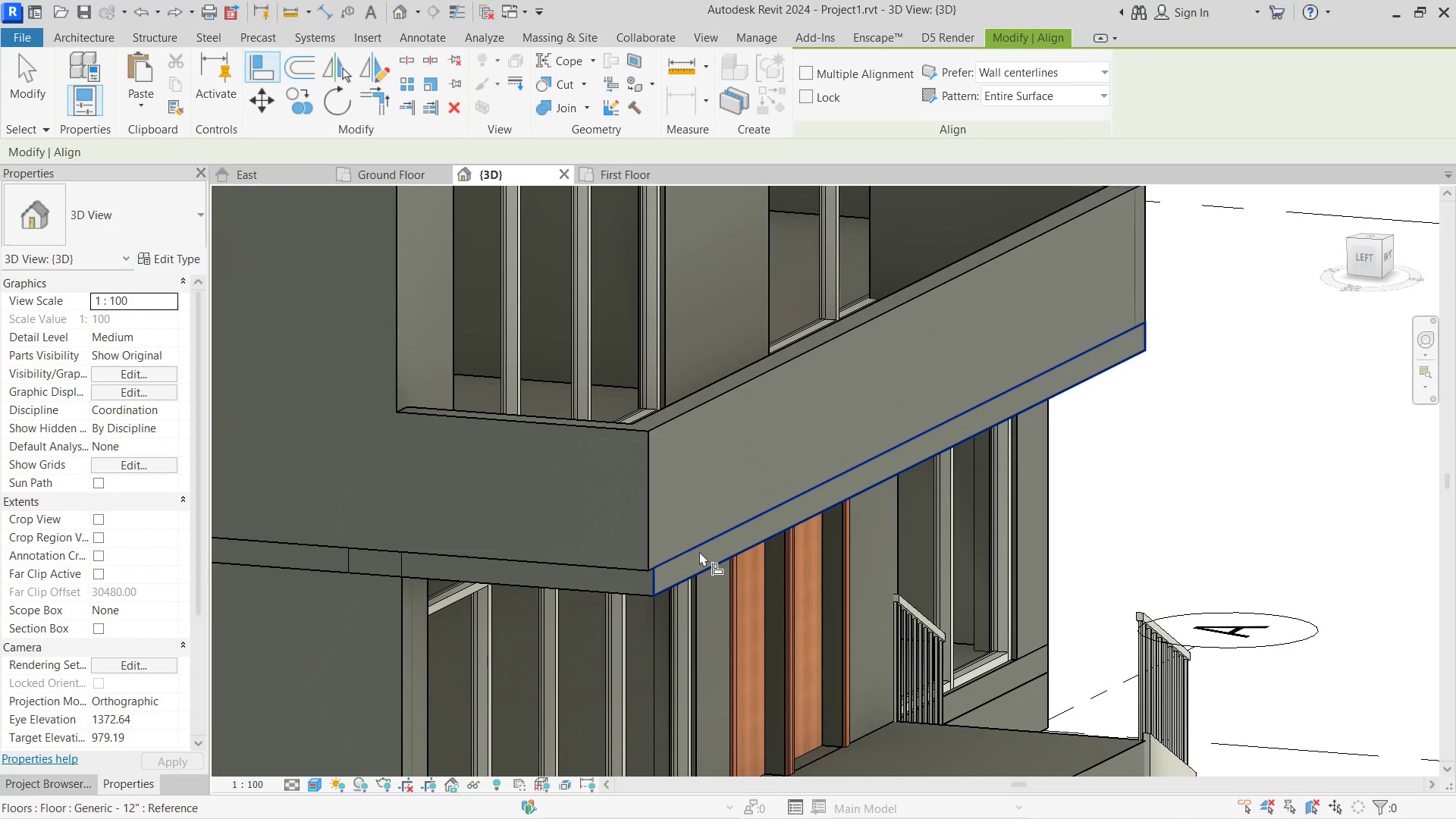 
key(Escape)
 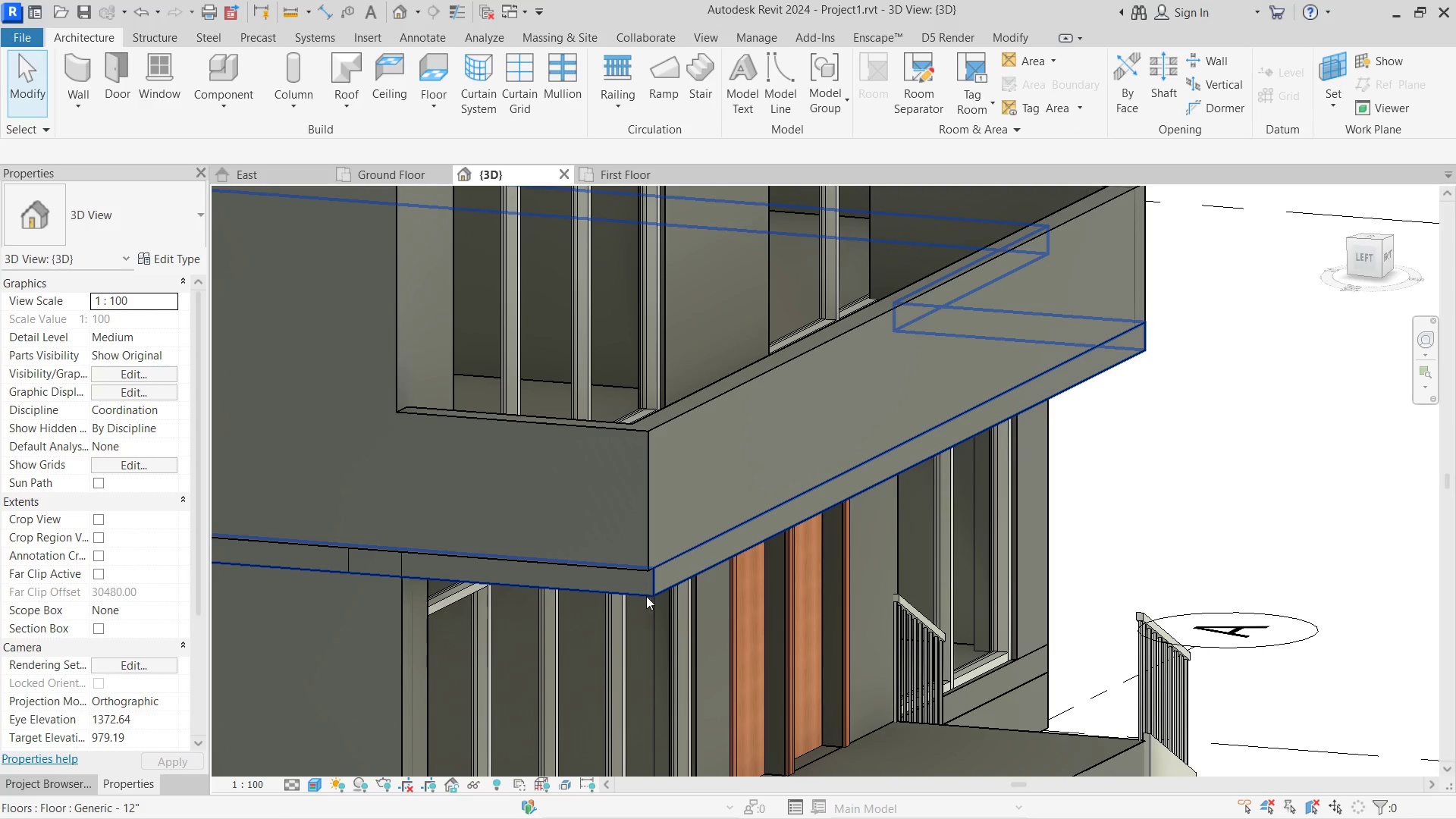 
hold_key(key=ShiftLeft, duration=0.59)
 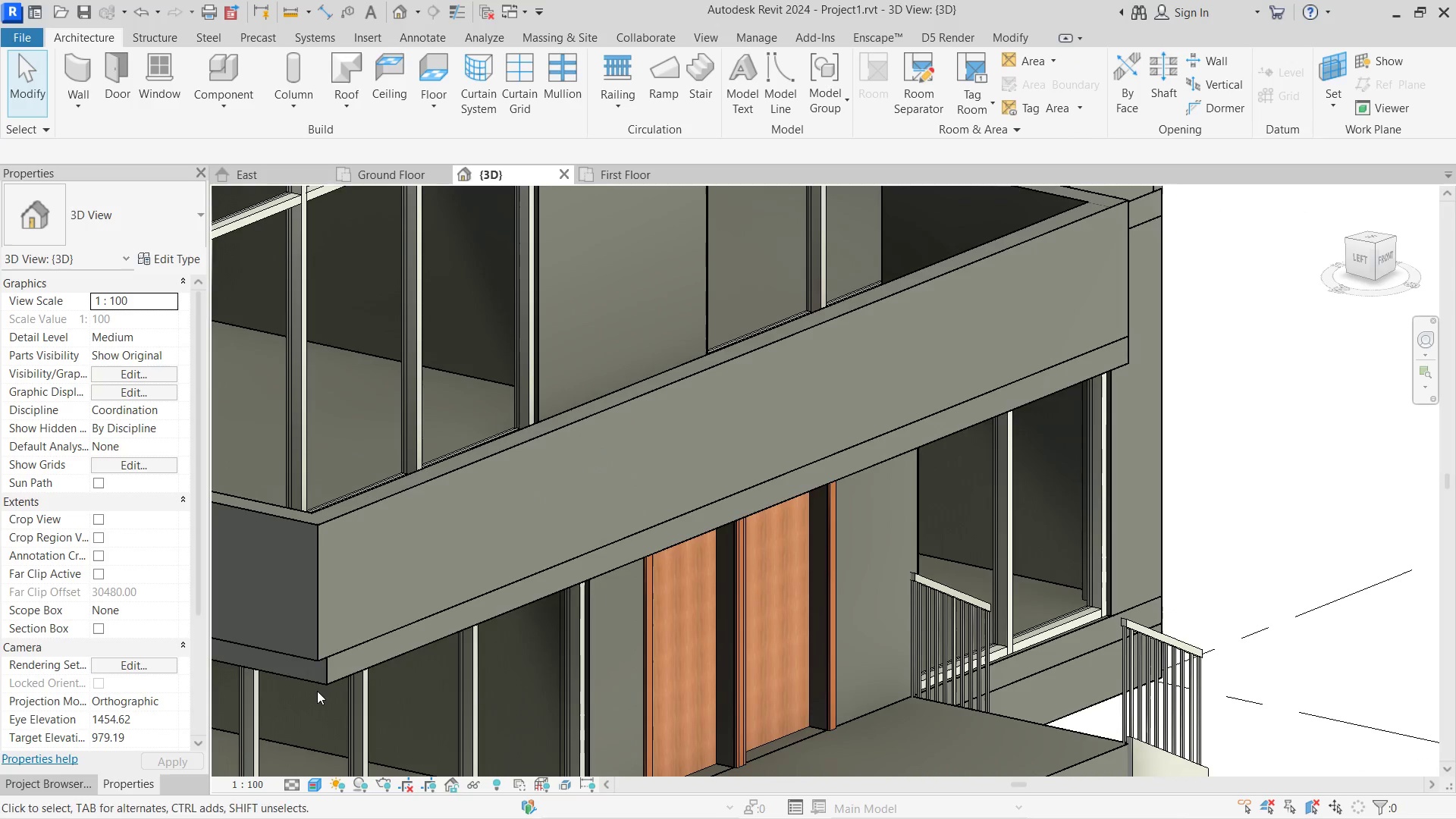 
type(al)
 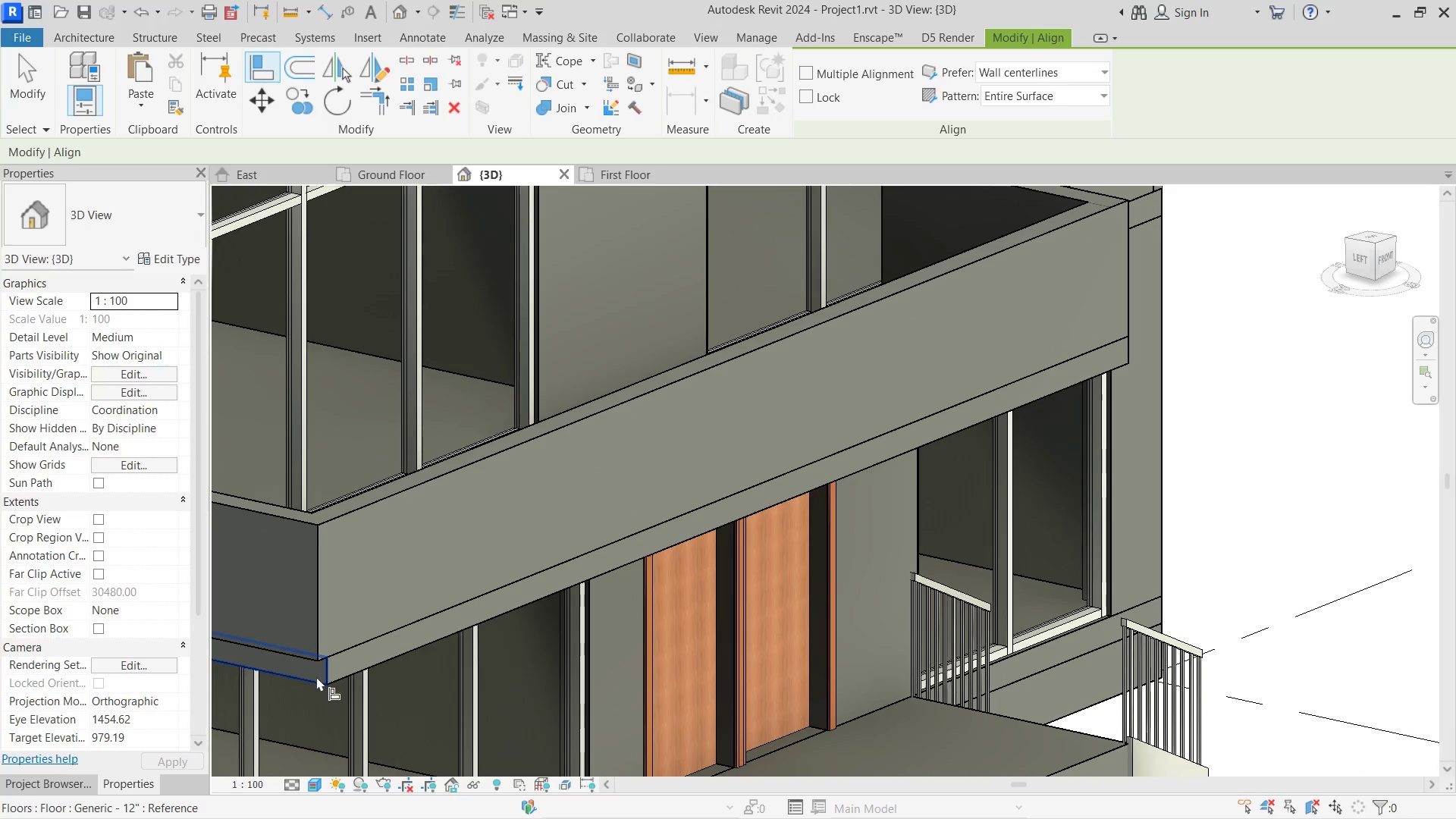 
left_click([316, 676])
 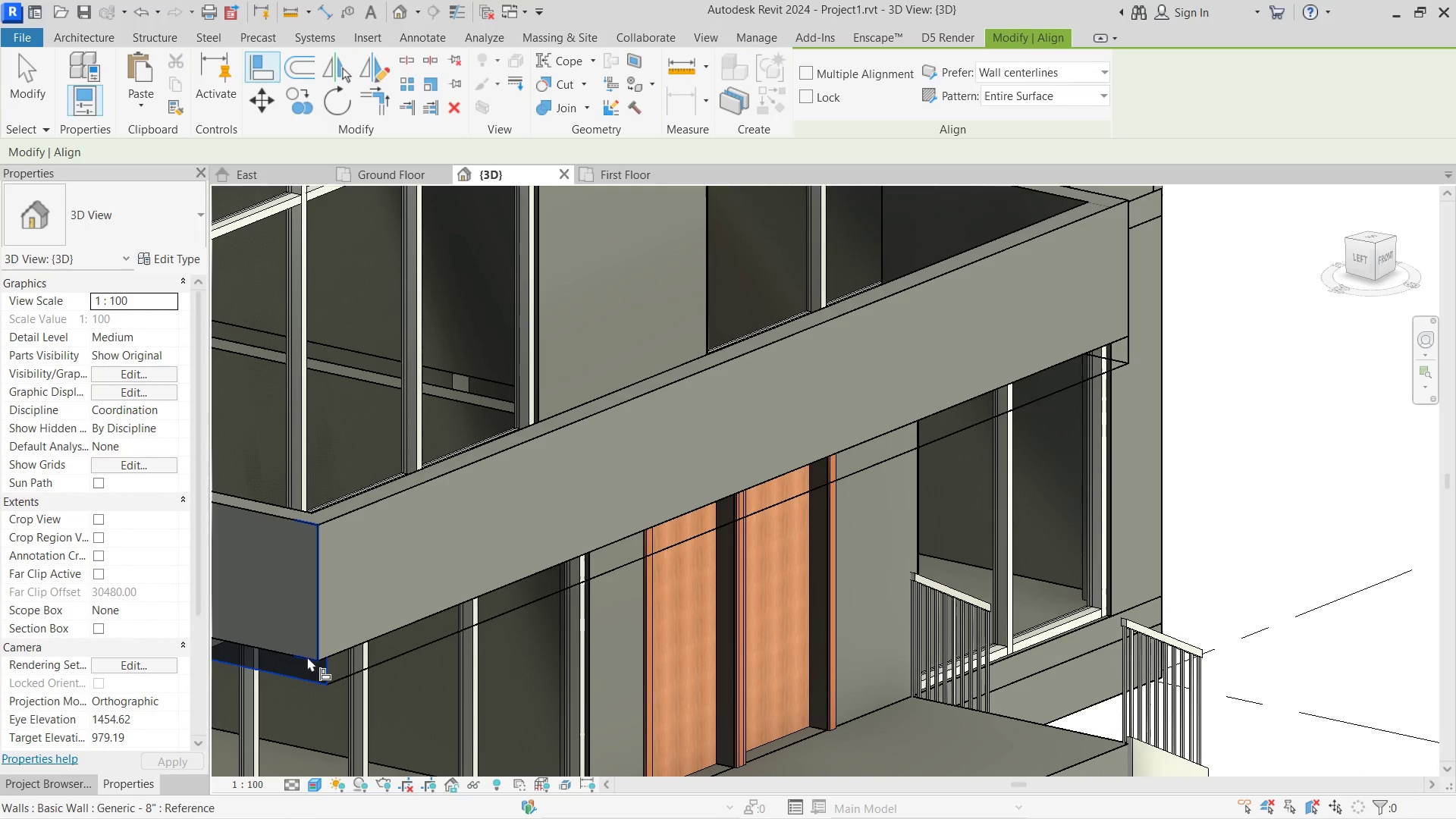 
left_click([307, 657])
 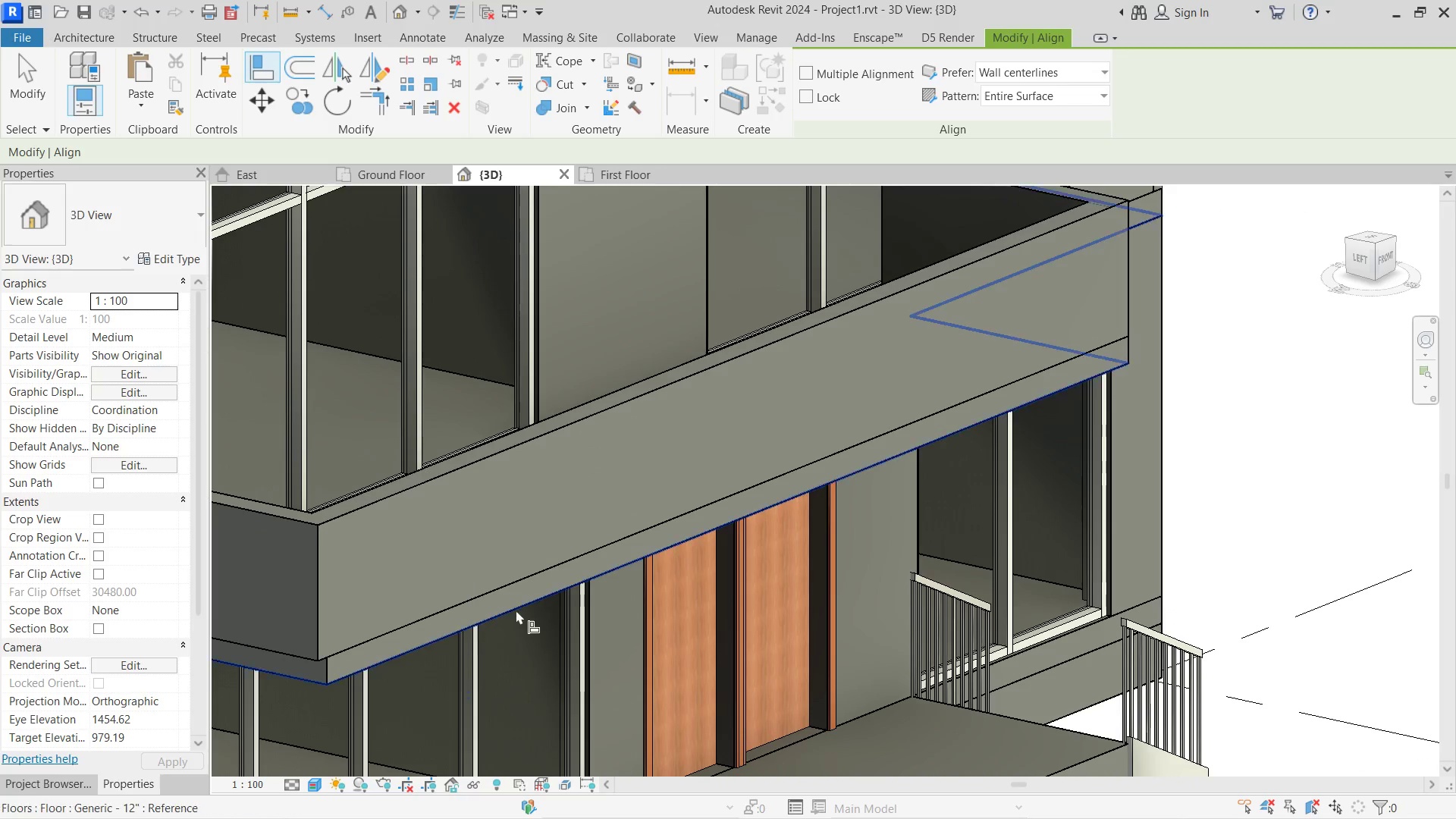 
key(Escape)
 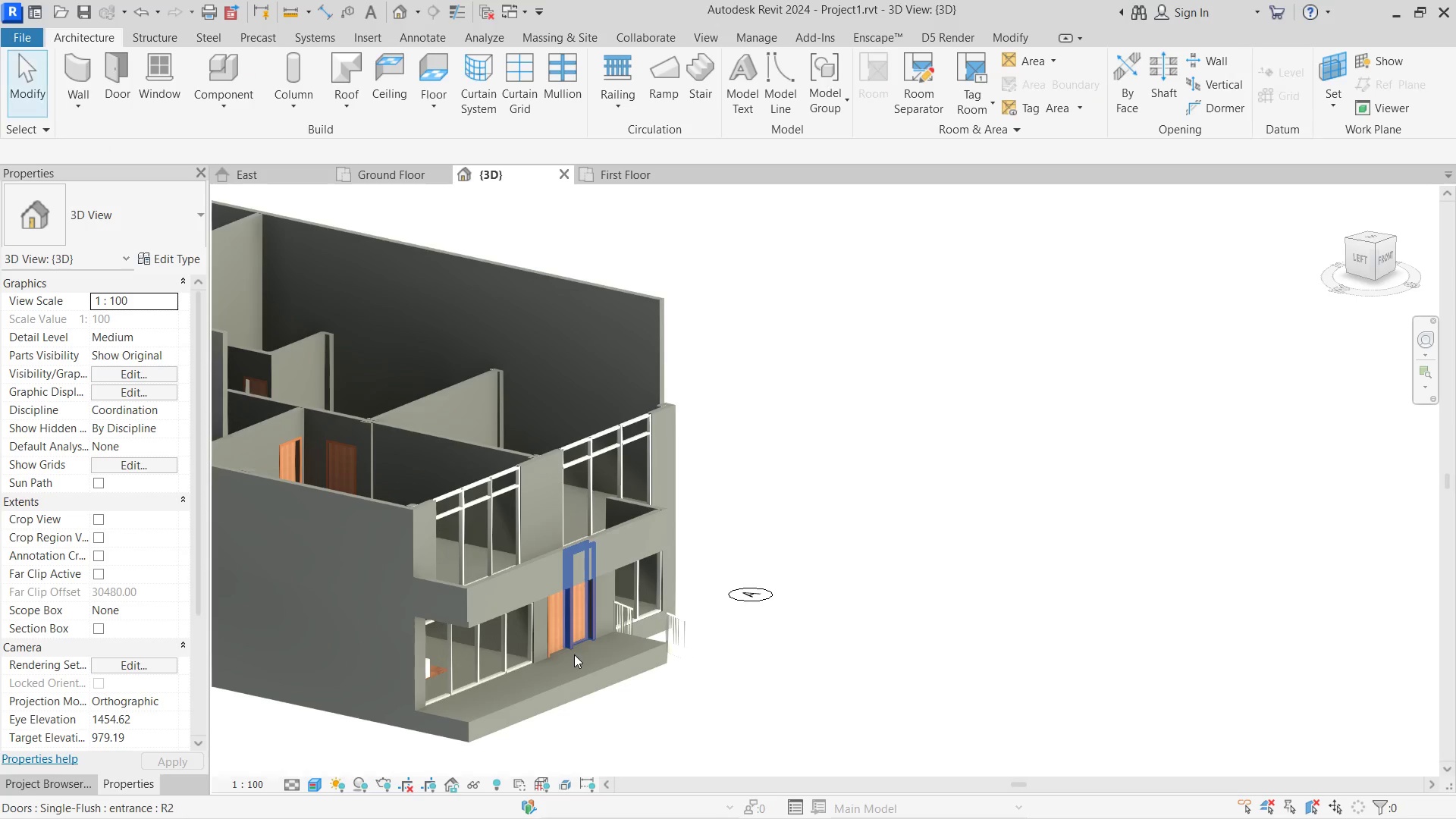 
scroll: coordinate [516, 610], scroll_direction: down, amount: 9.0
 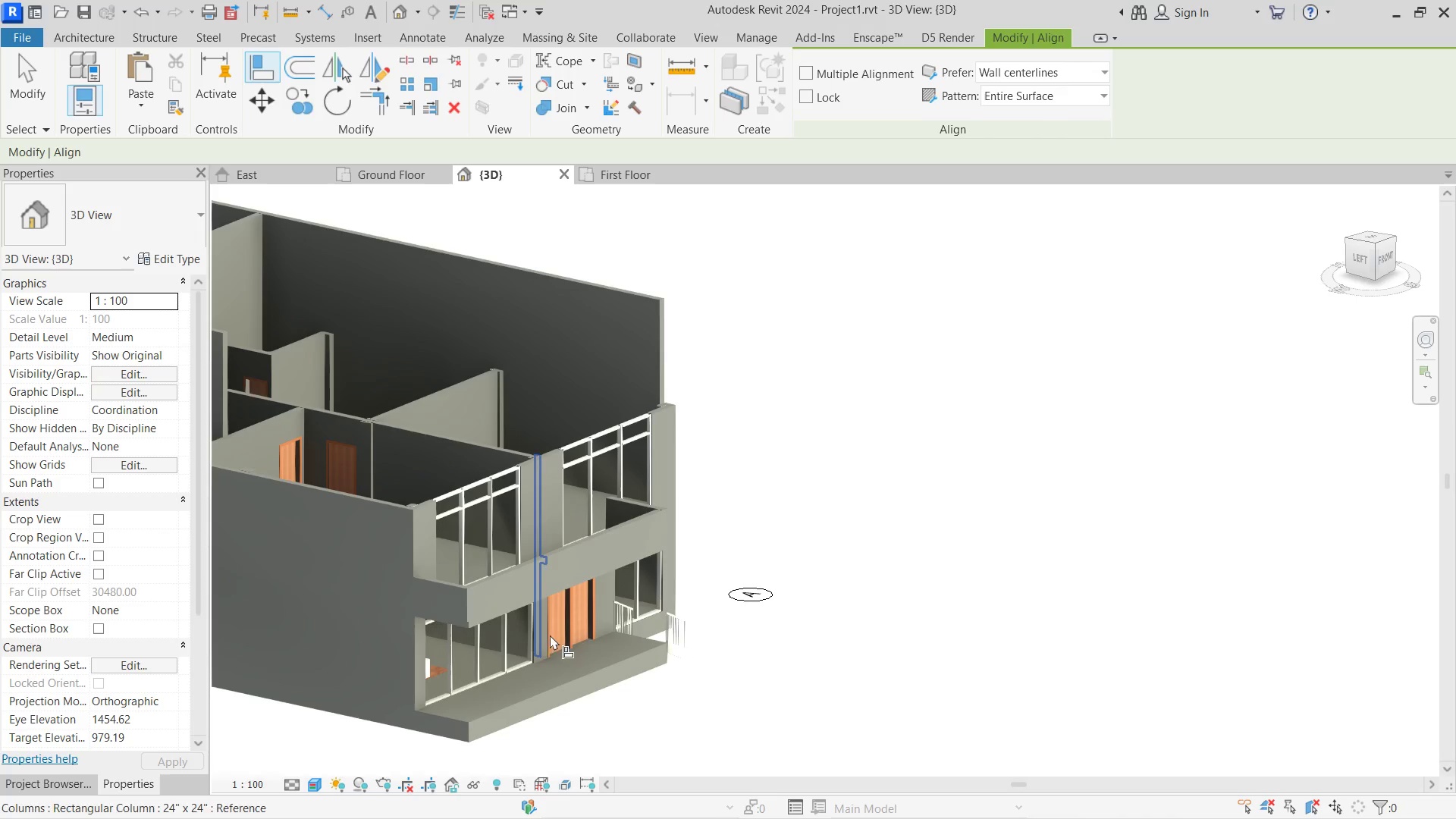 
key(Escape)
 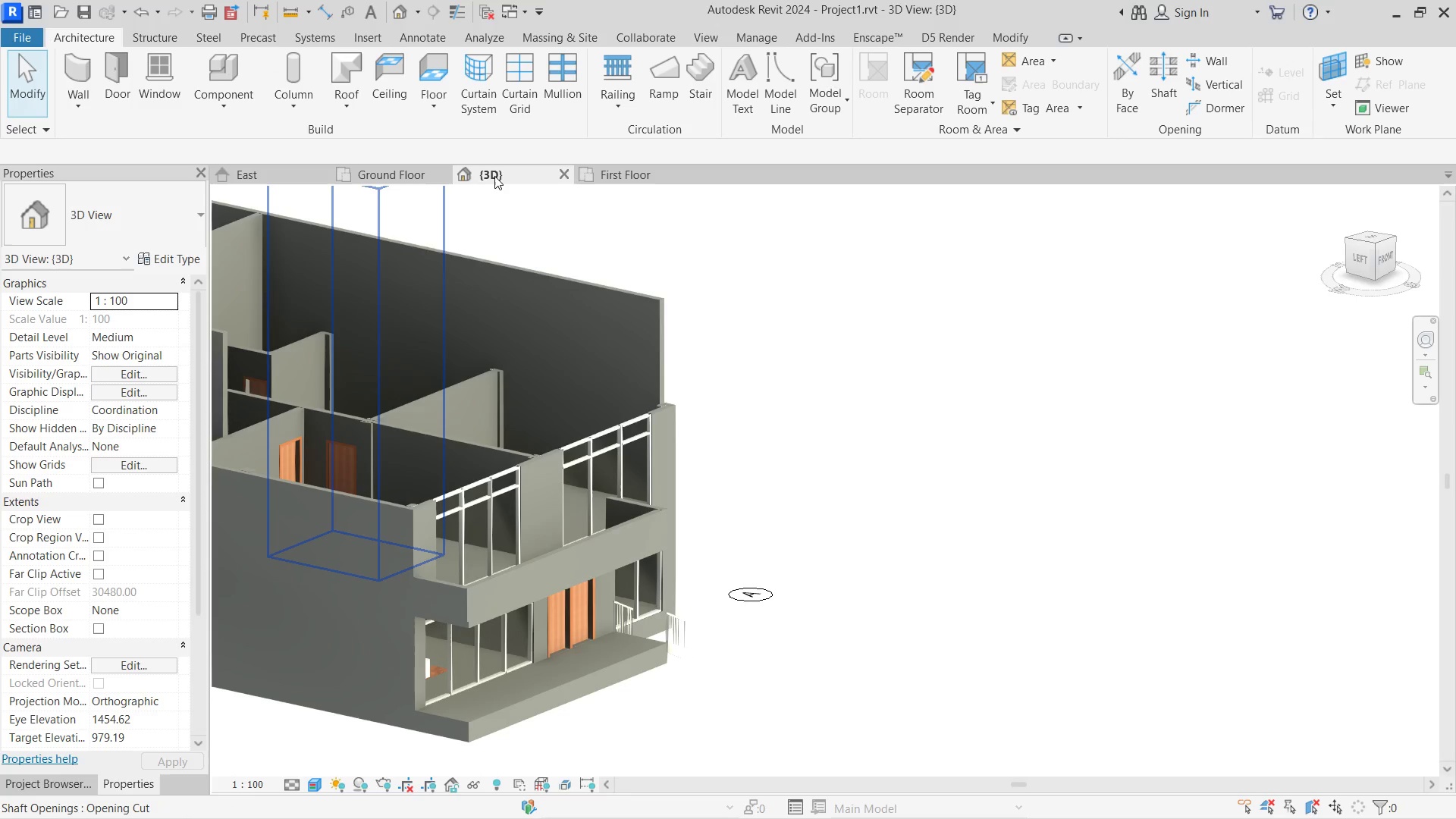 
left_click([605, 171])
 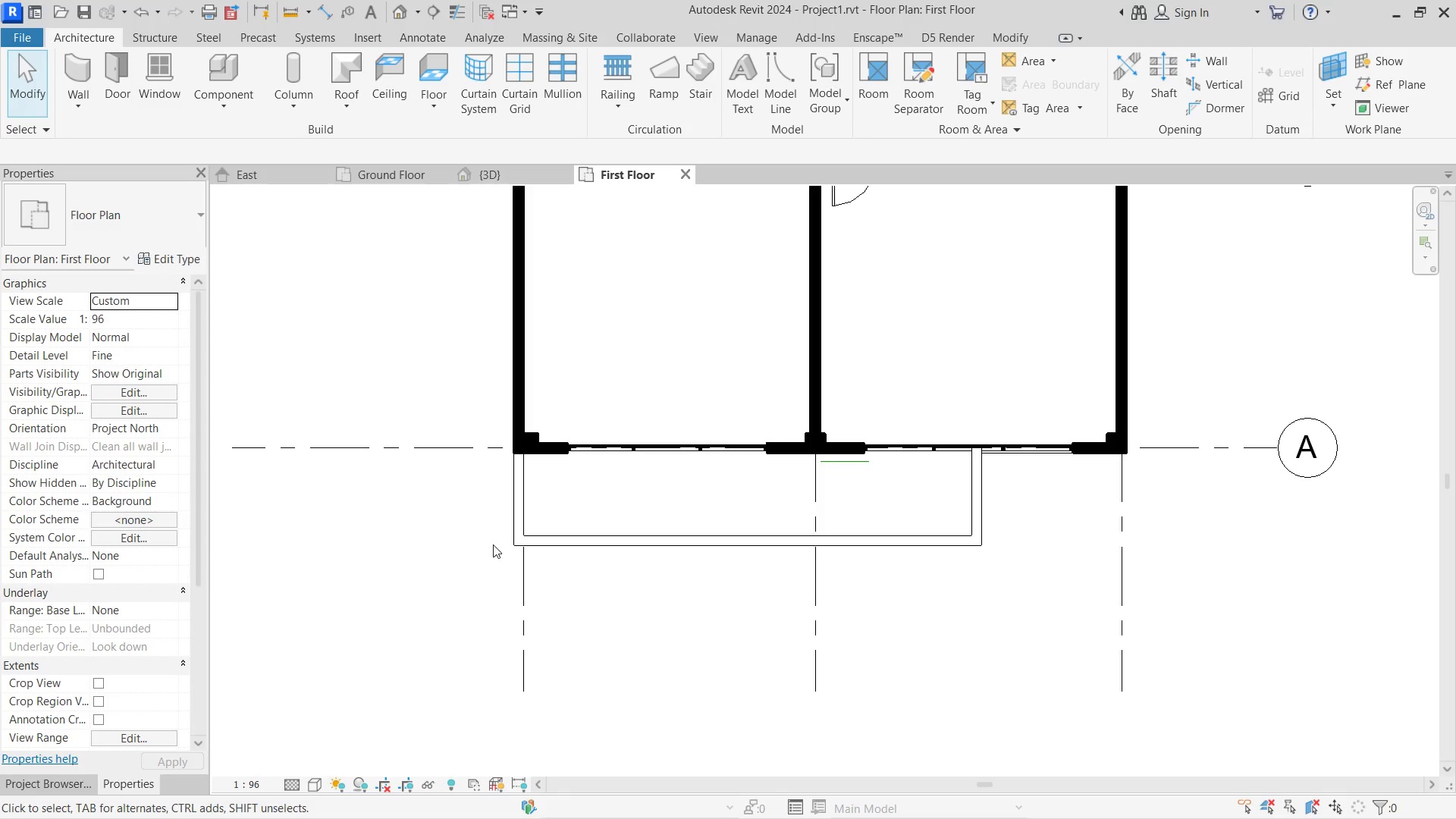 
left_click([524, 497])
 